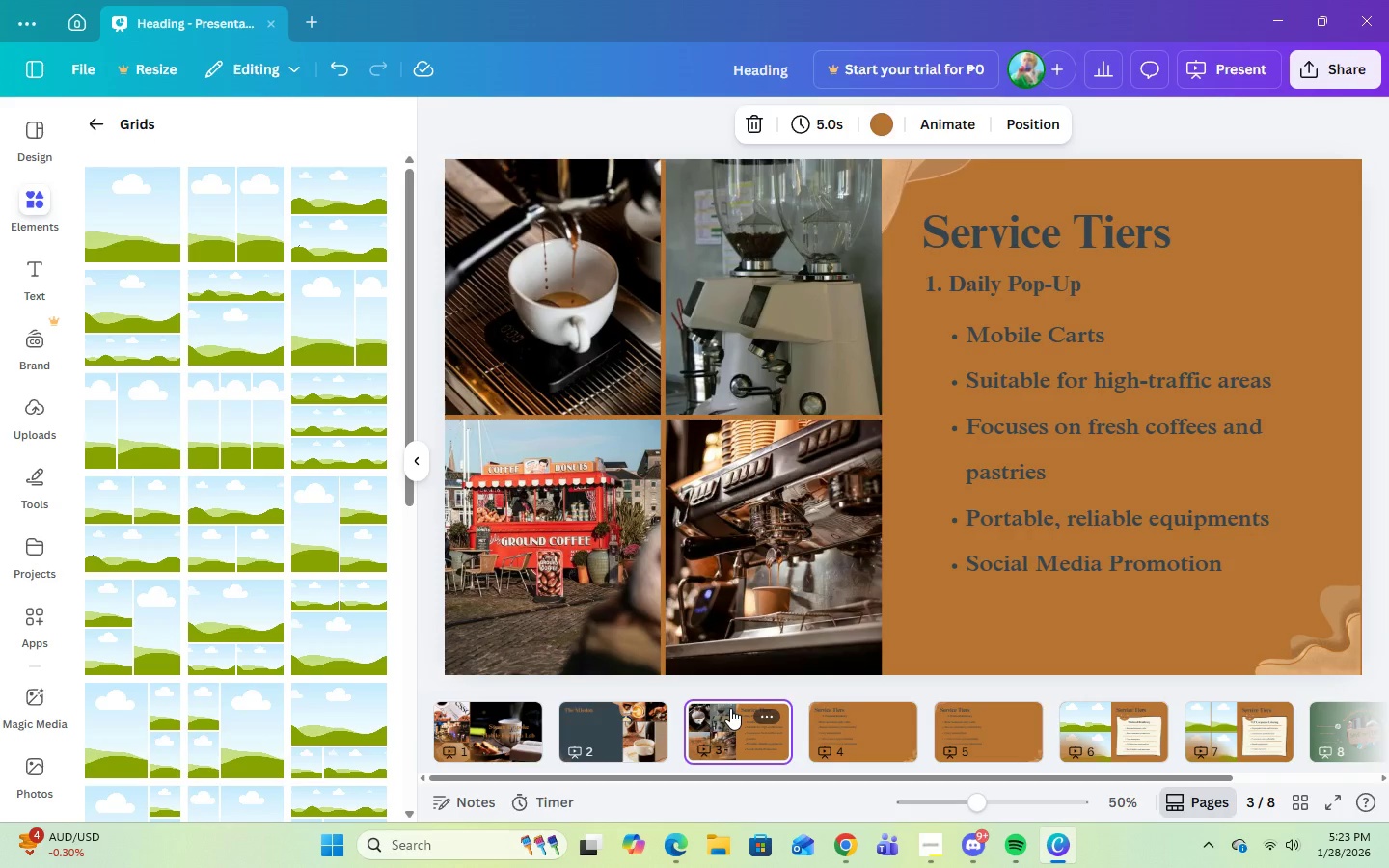 
wait(11.92)
 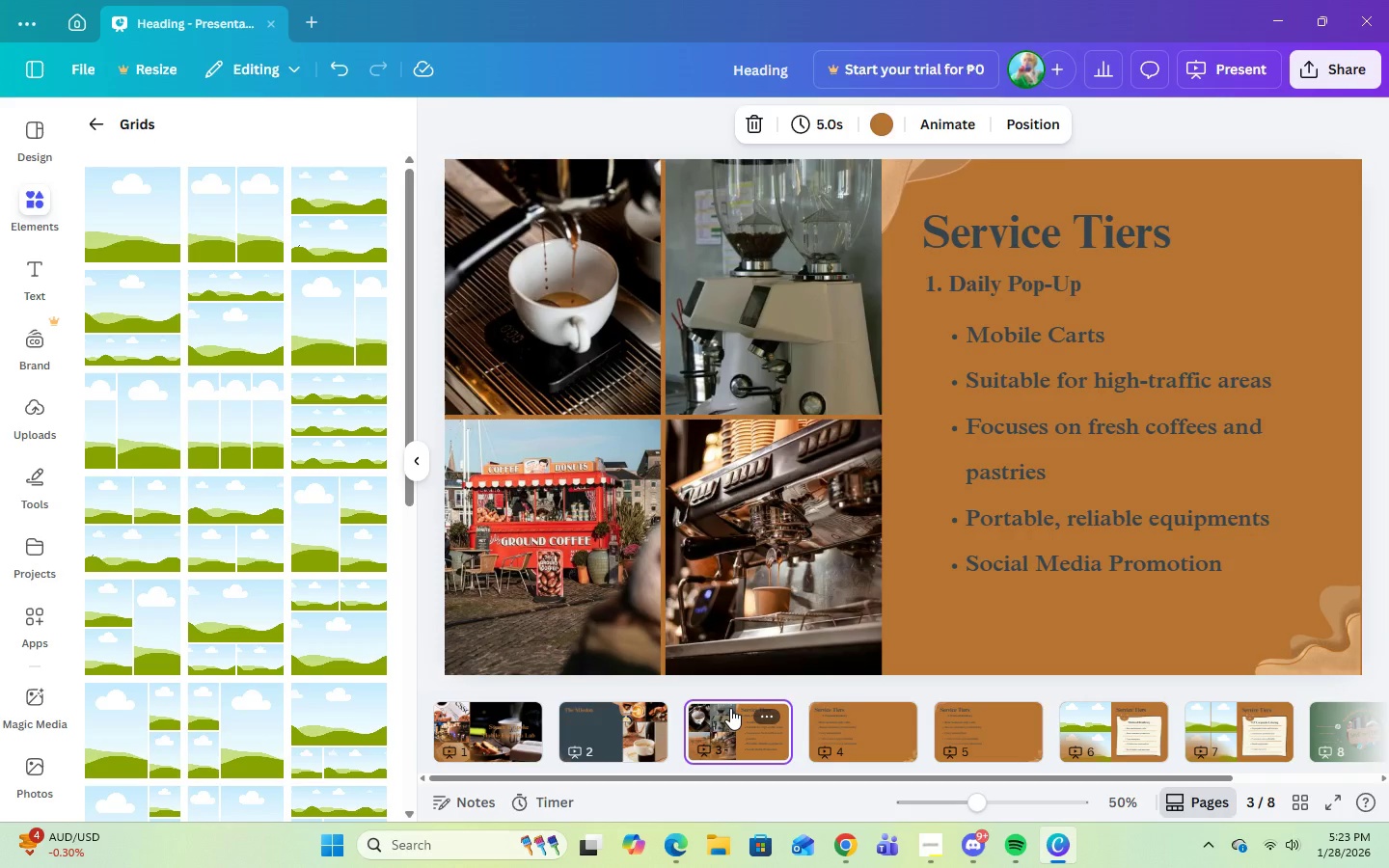 
left_click([840, 748])
 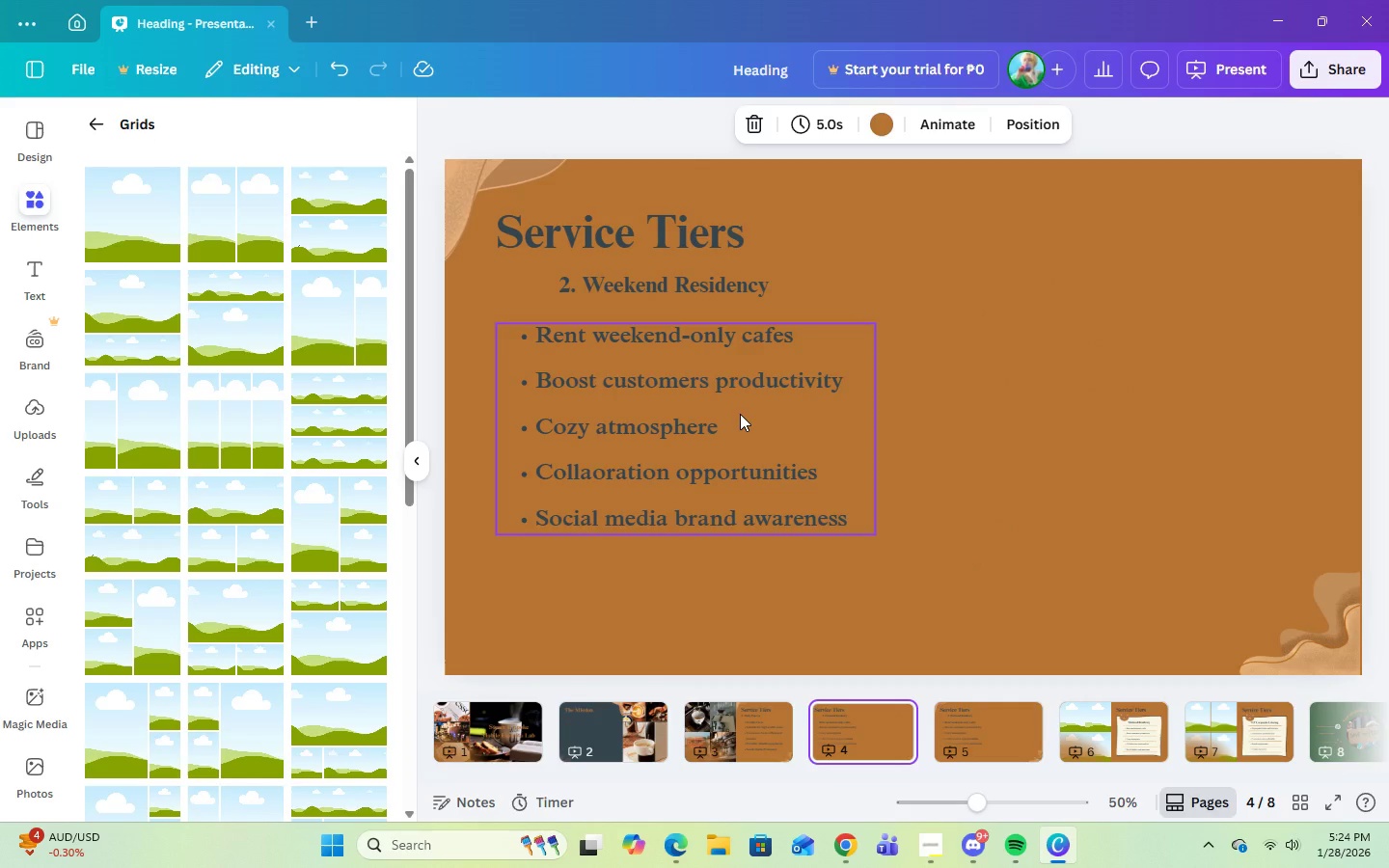 
wait(6.56)
 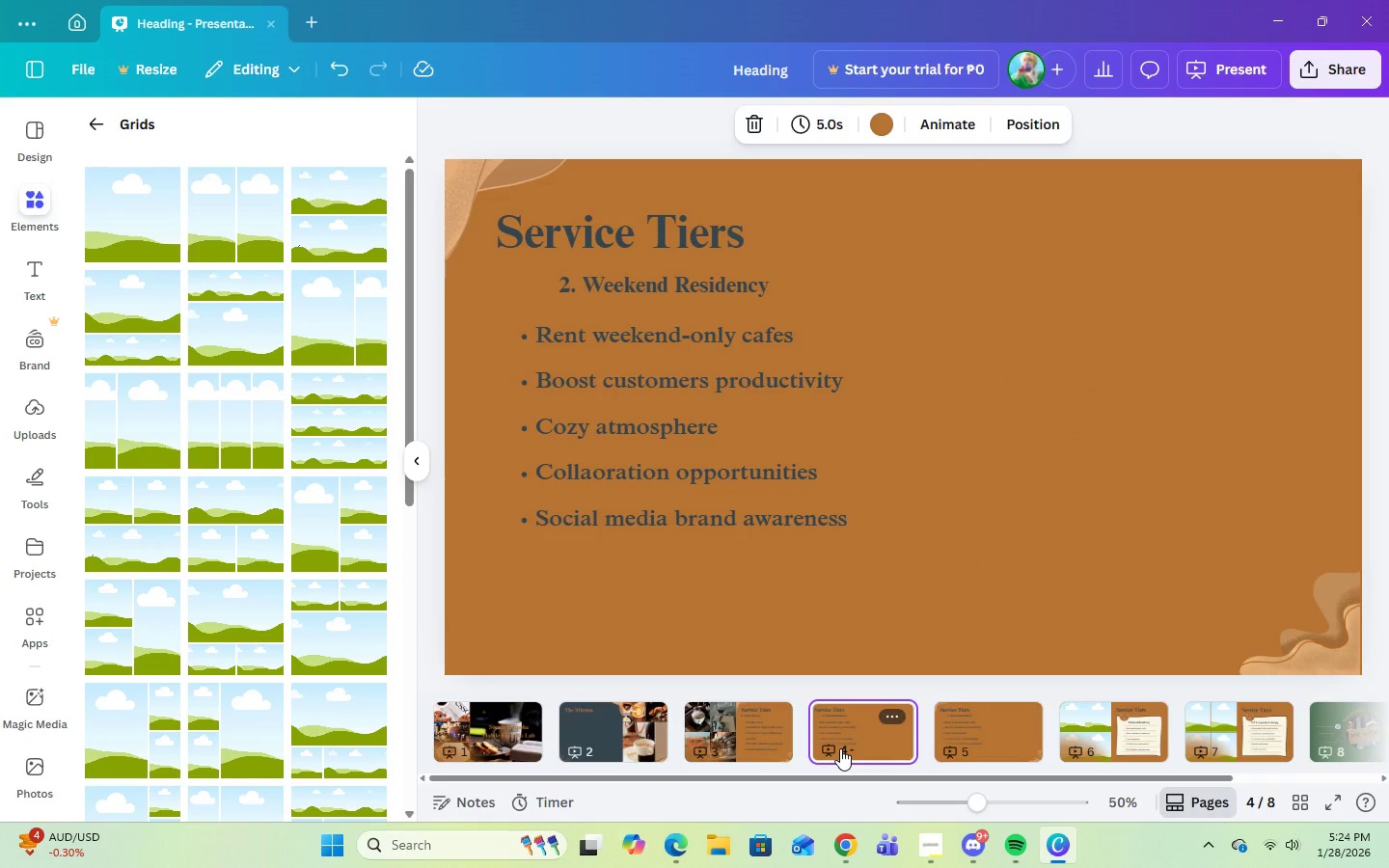 
left_click([752, 736])
 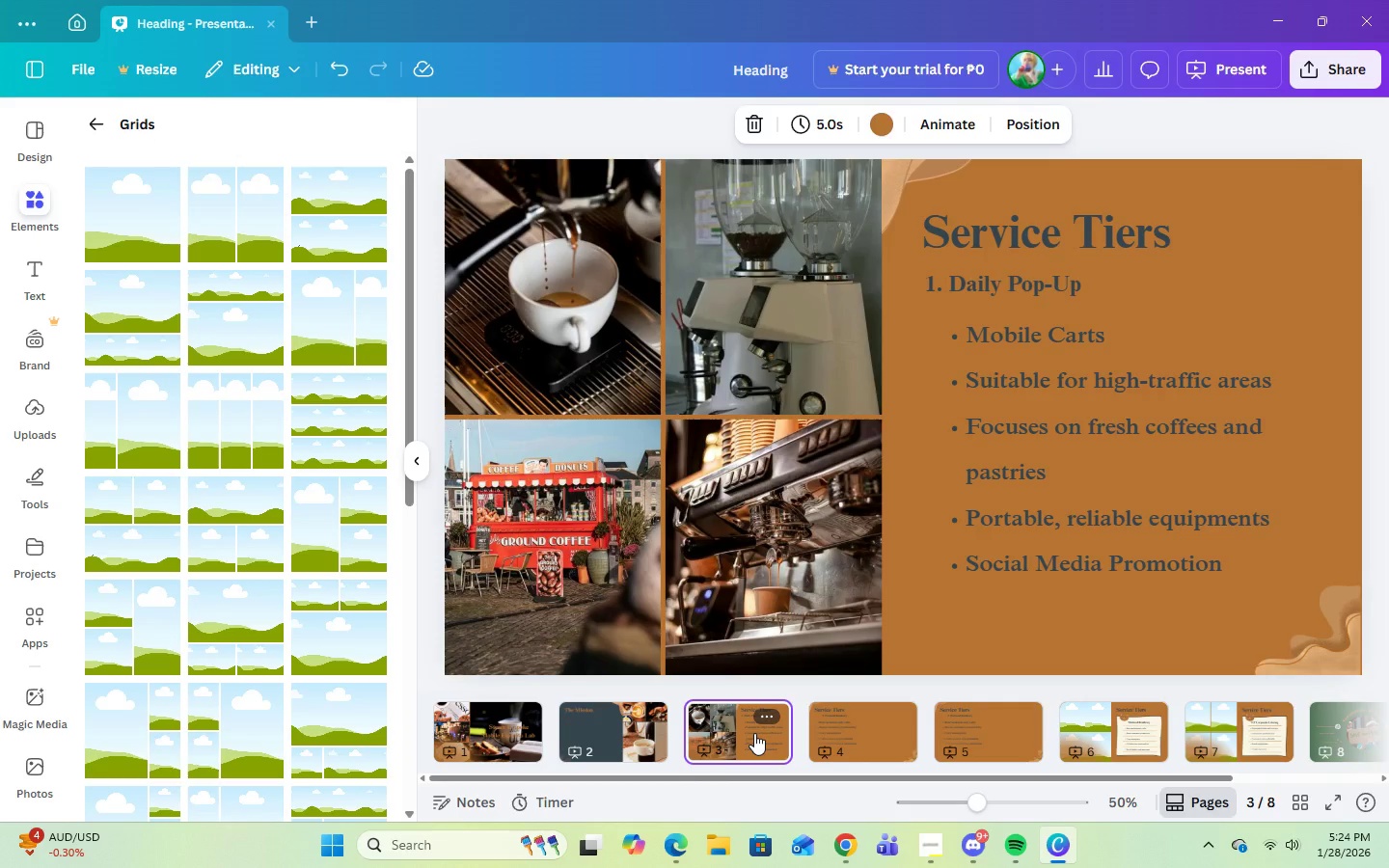 
wait(6.09)
 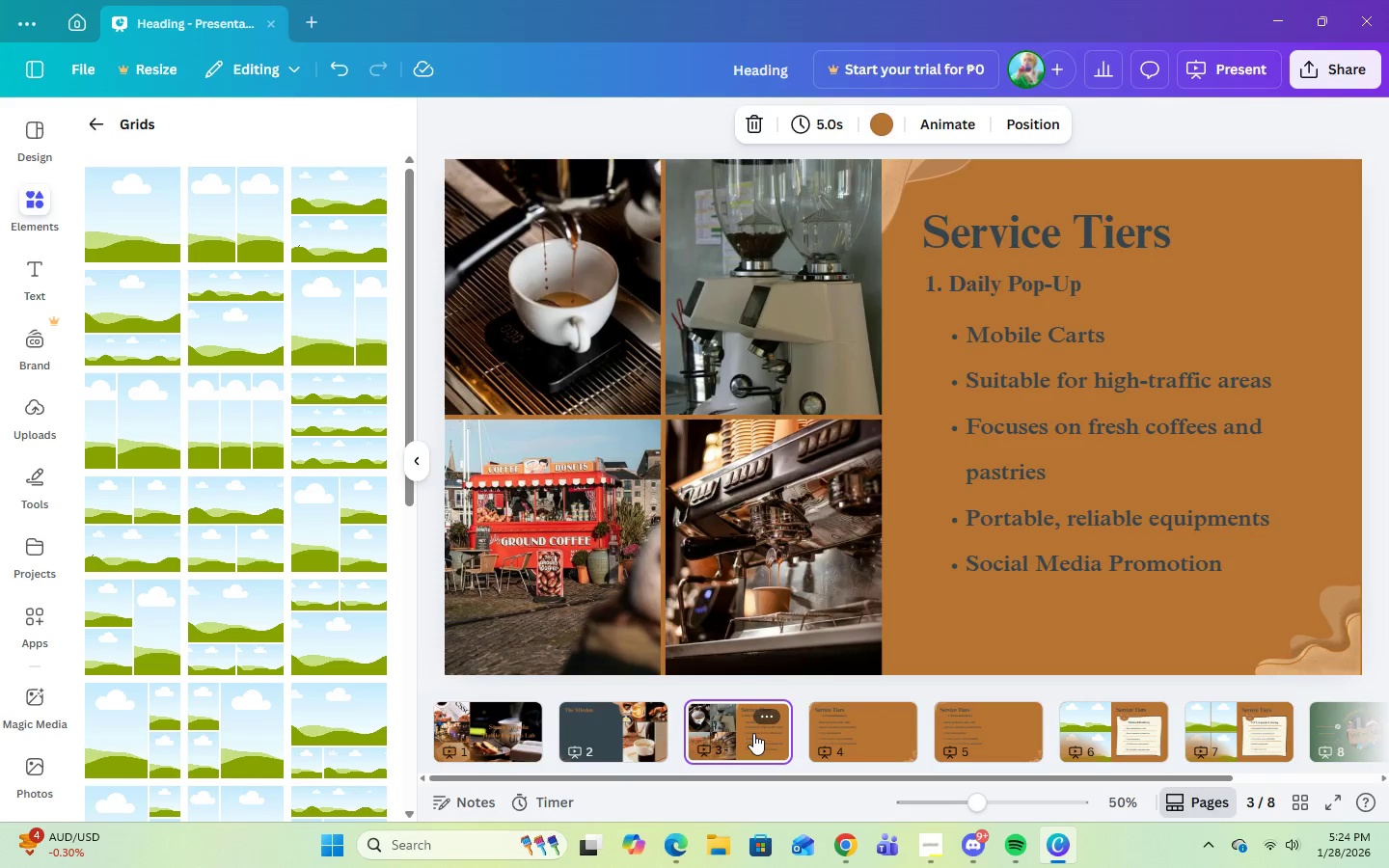 
left_click([1025, 716])
 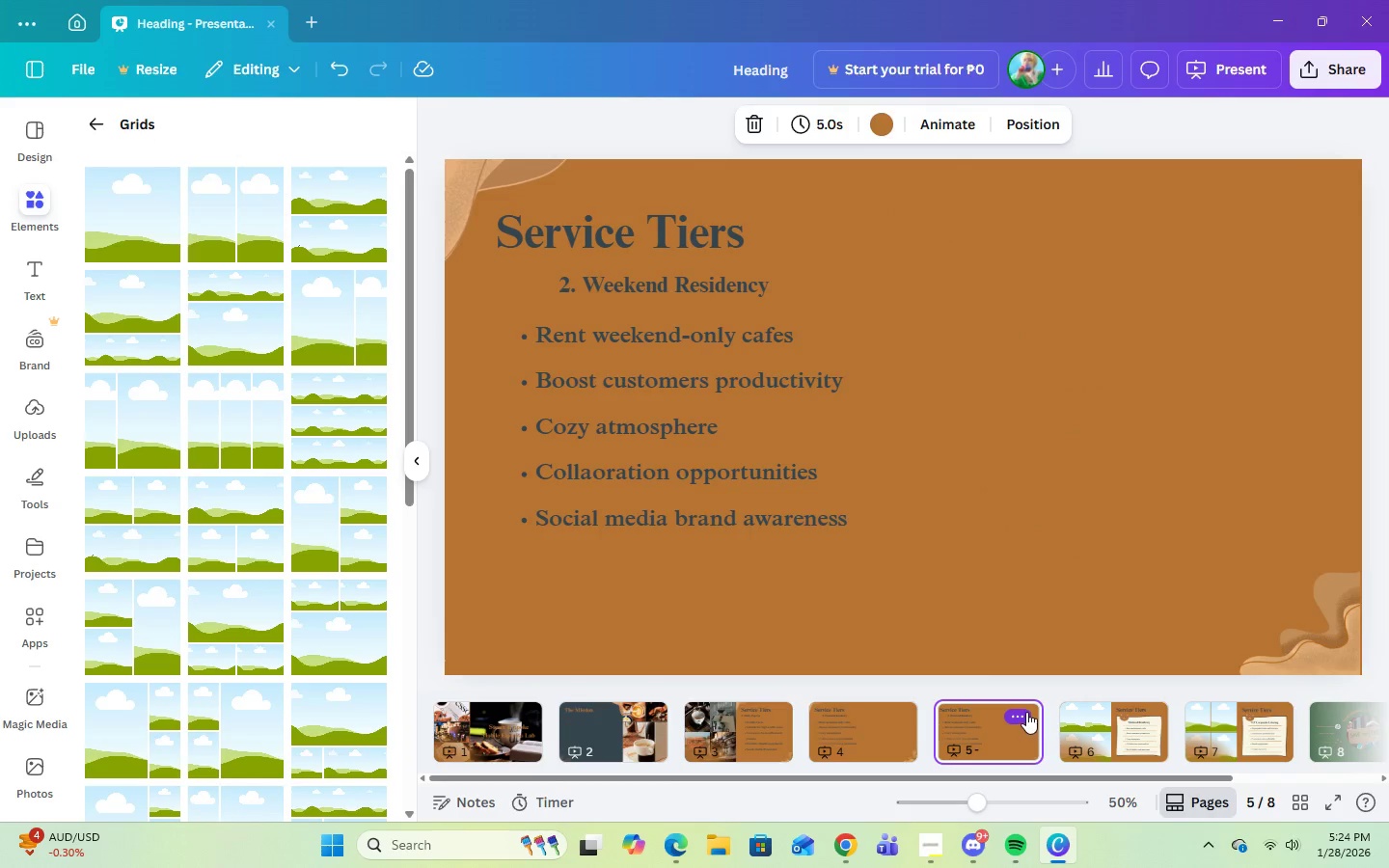 
left_click([1026, 712])
 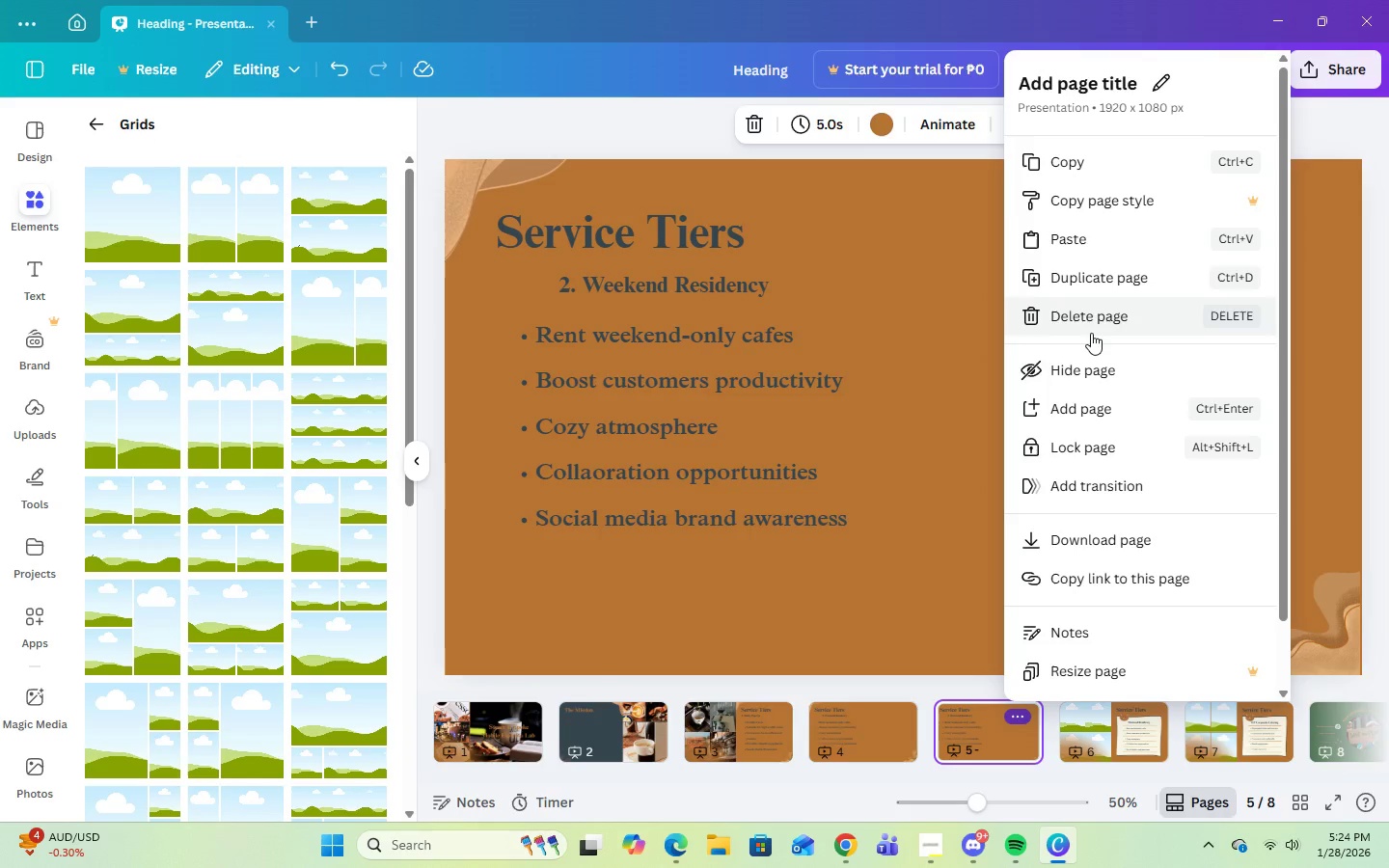 
left_click([1087, 313])
 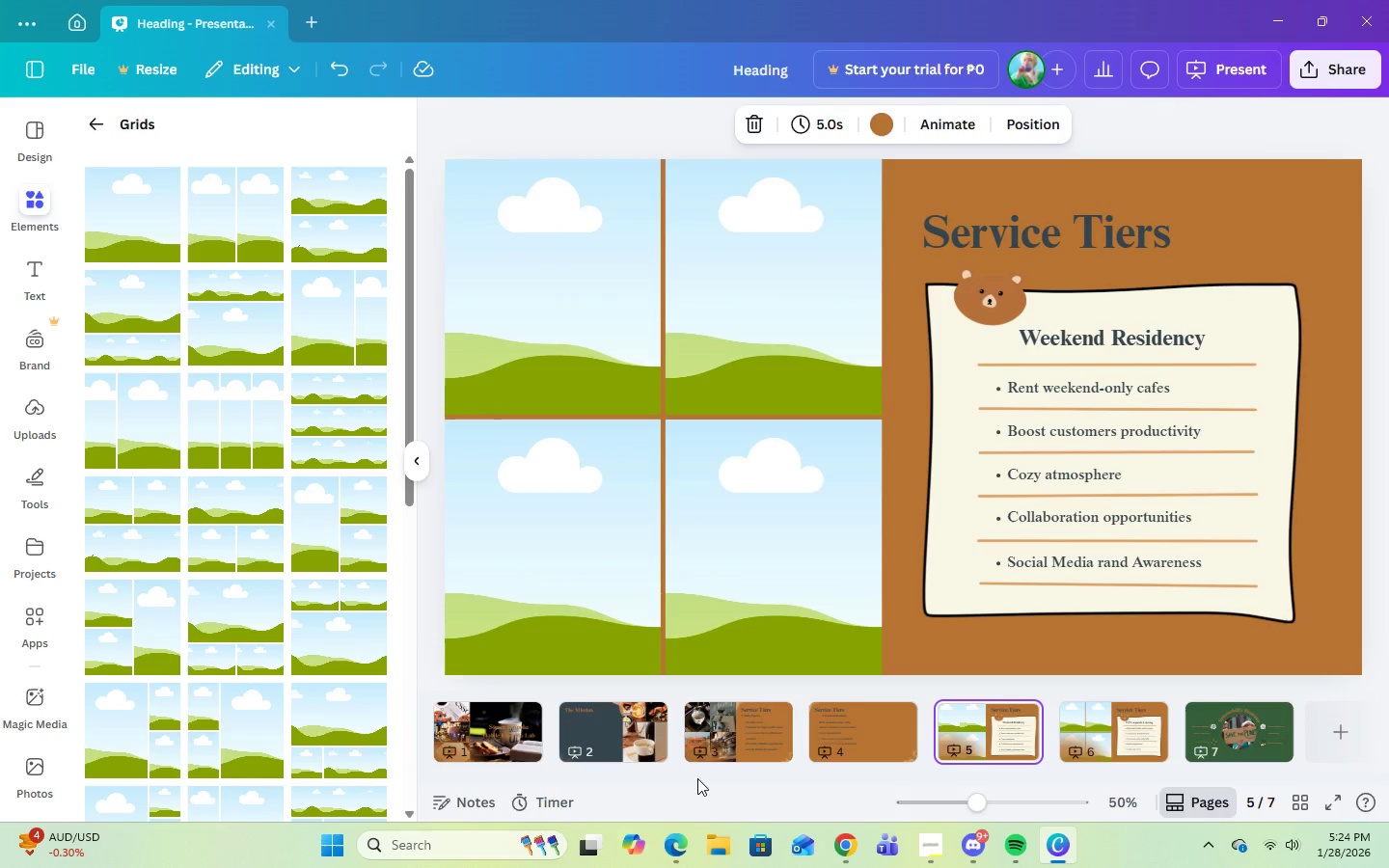 
left_click([732, 749])
 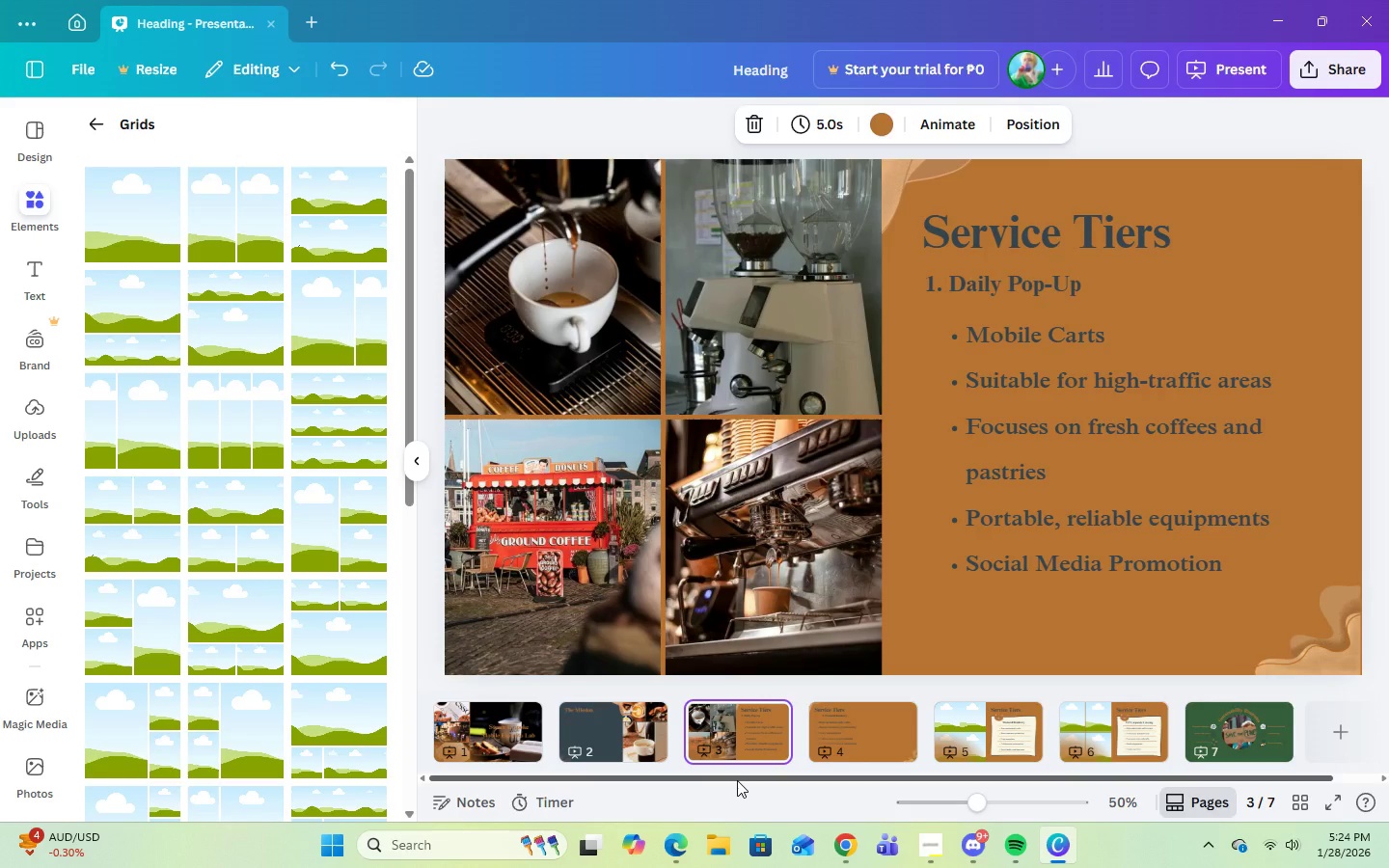 
wait(9.89)
 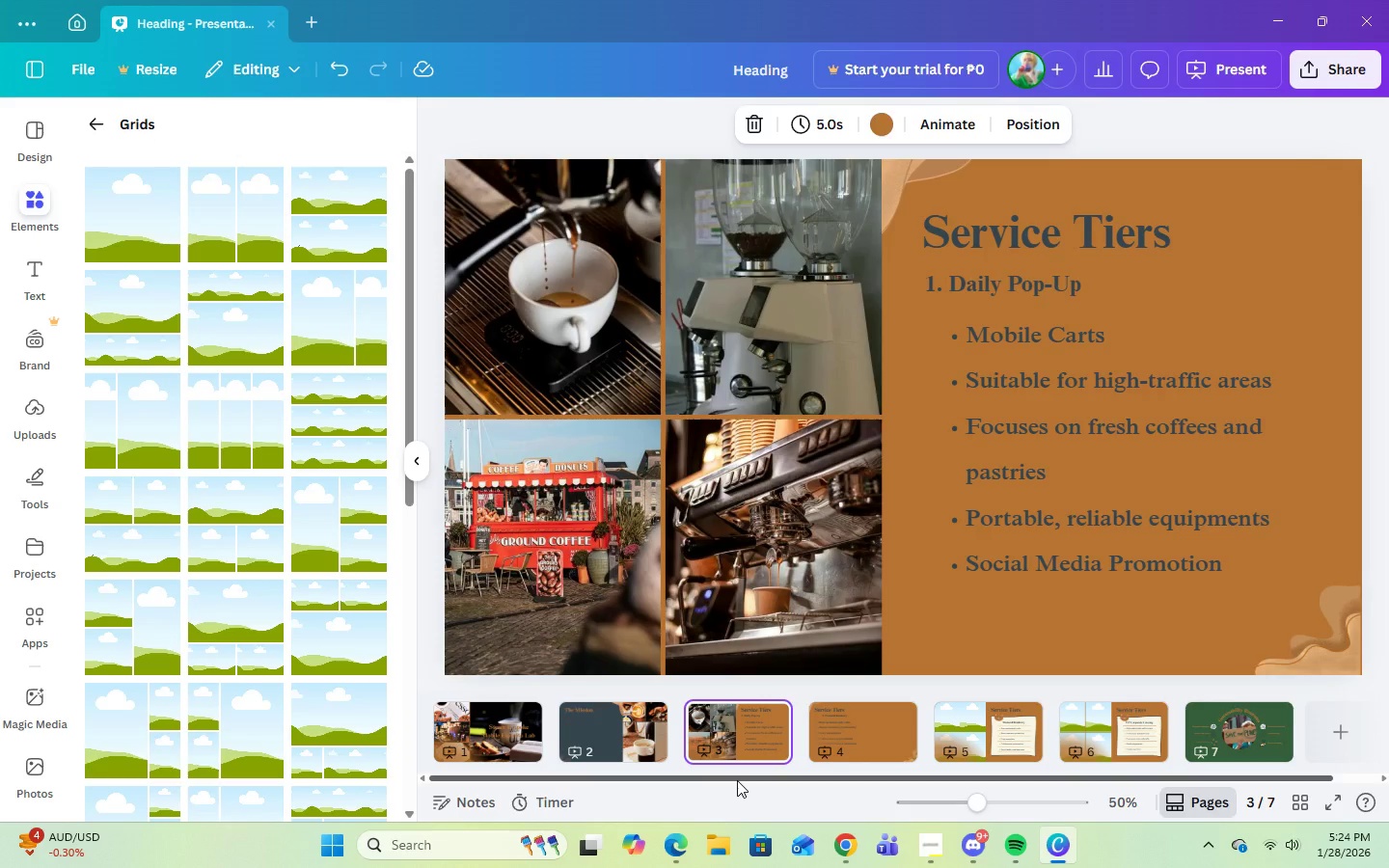 
left_click([772, 713])
 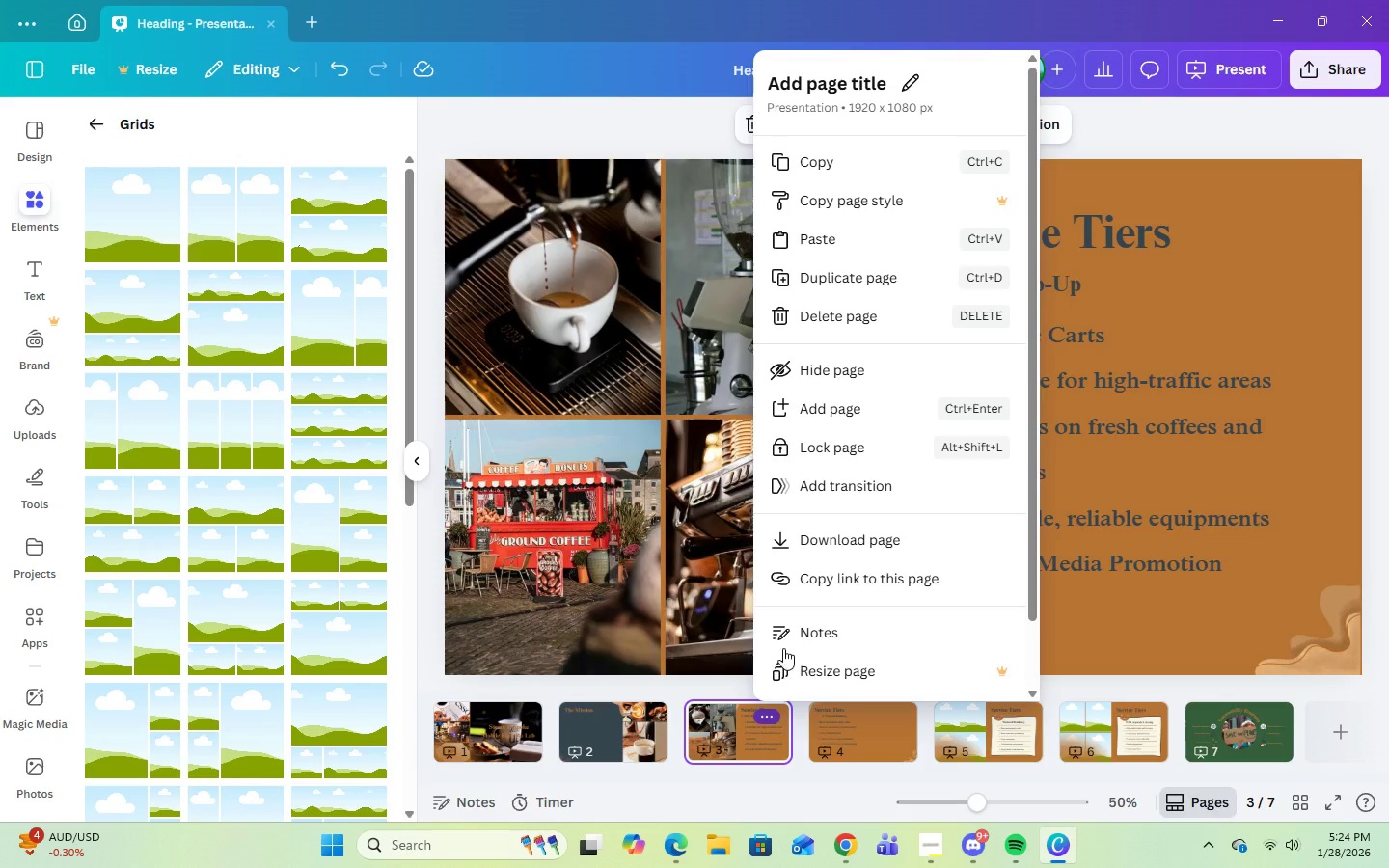 
left_click([839, 284])
 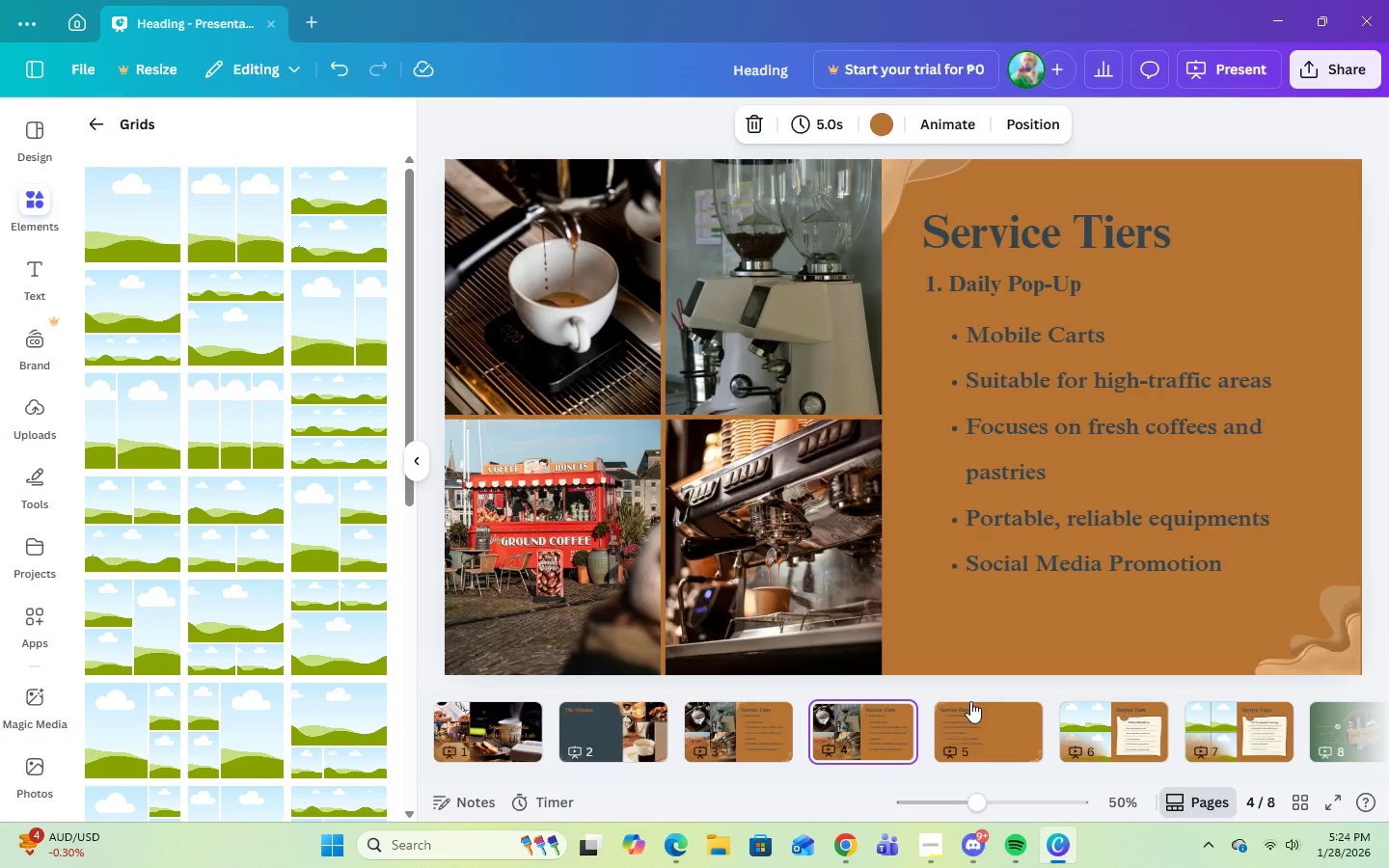 
left_click([976, 721])
 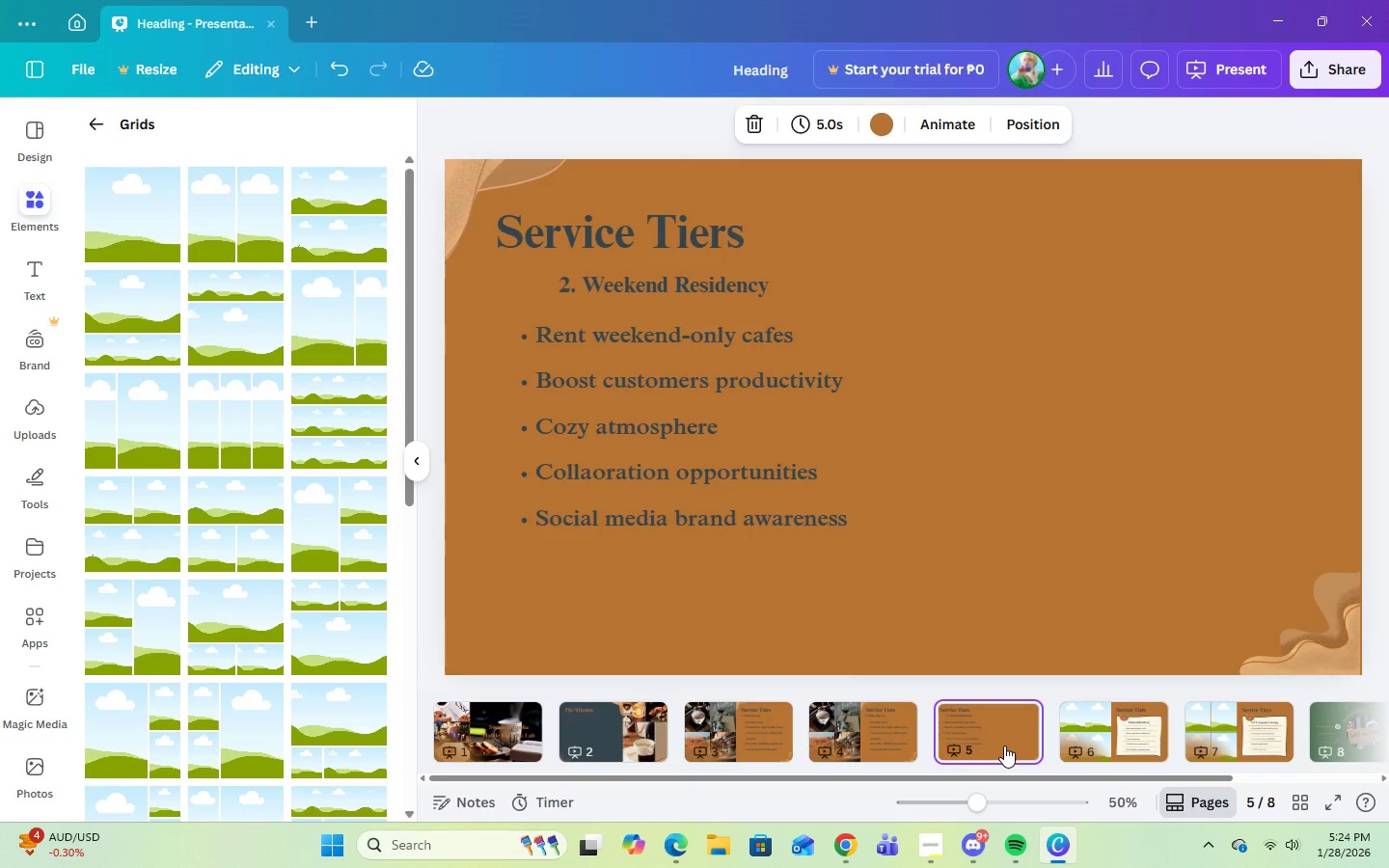 
wait(6.58)
 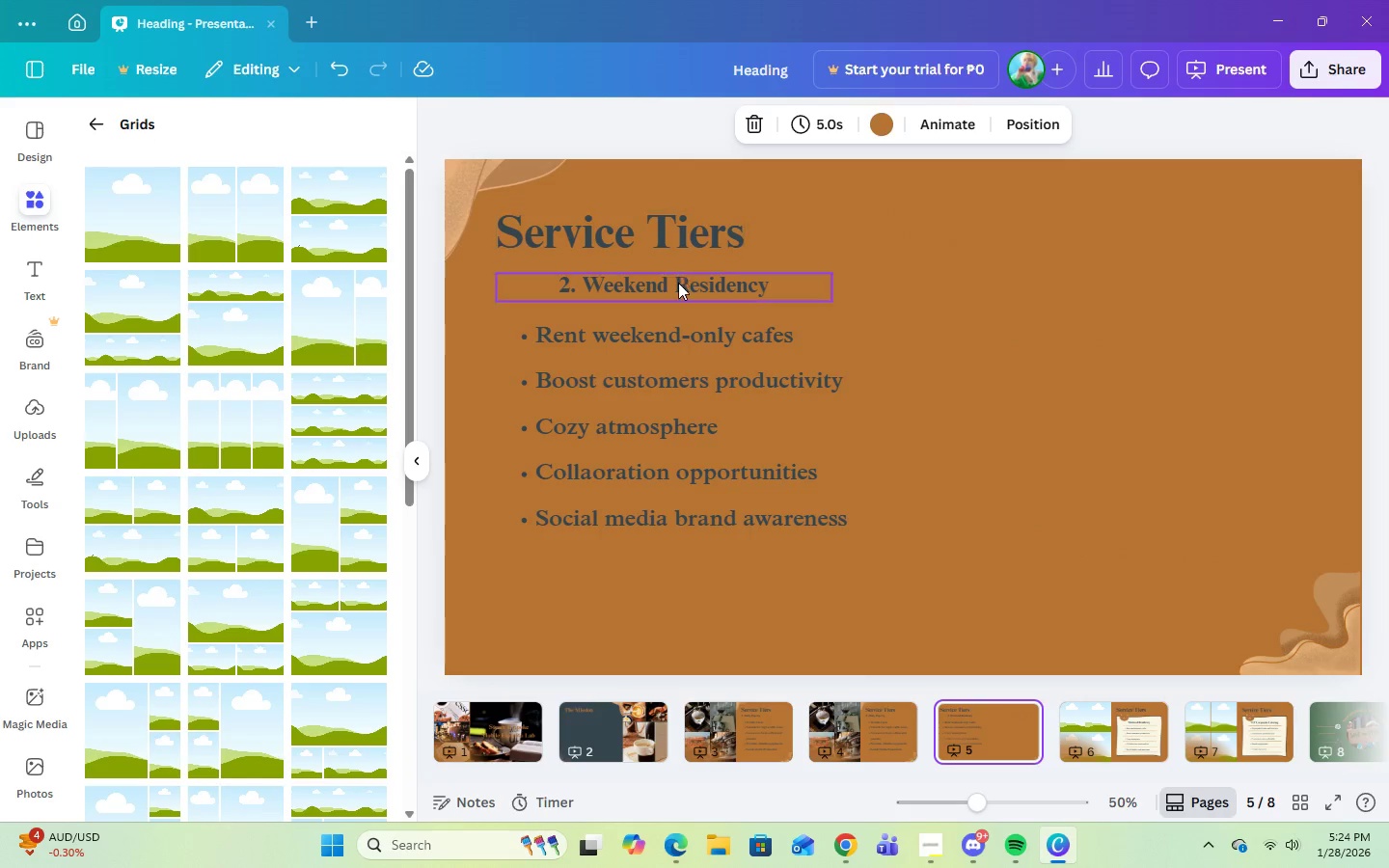 
left_click([898, 747])
 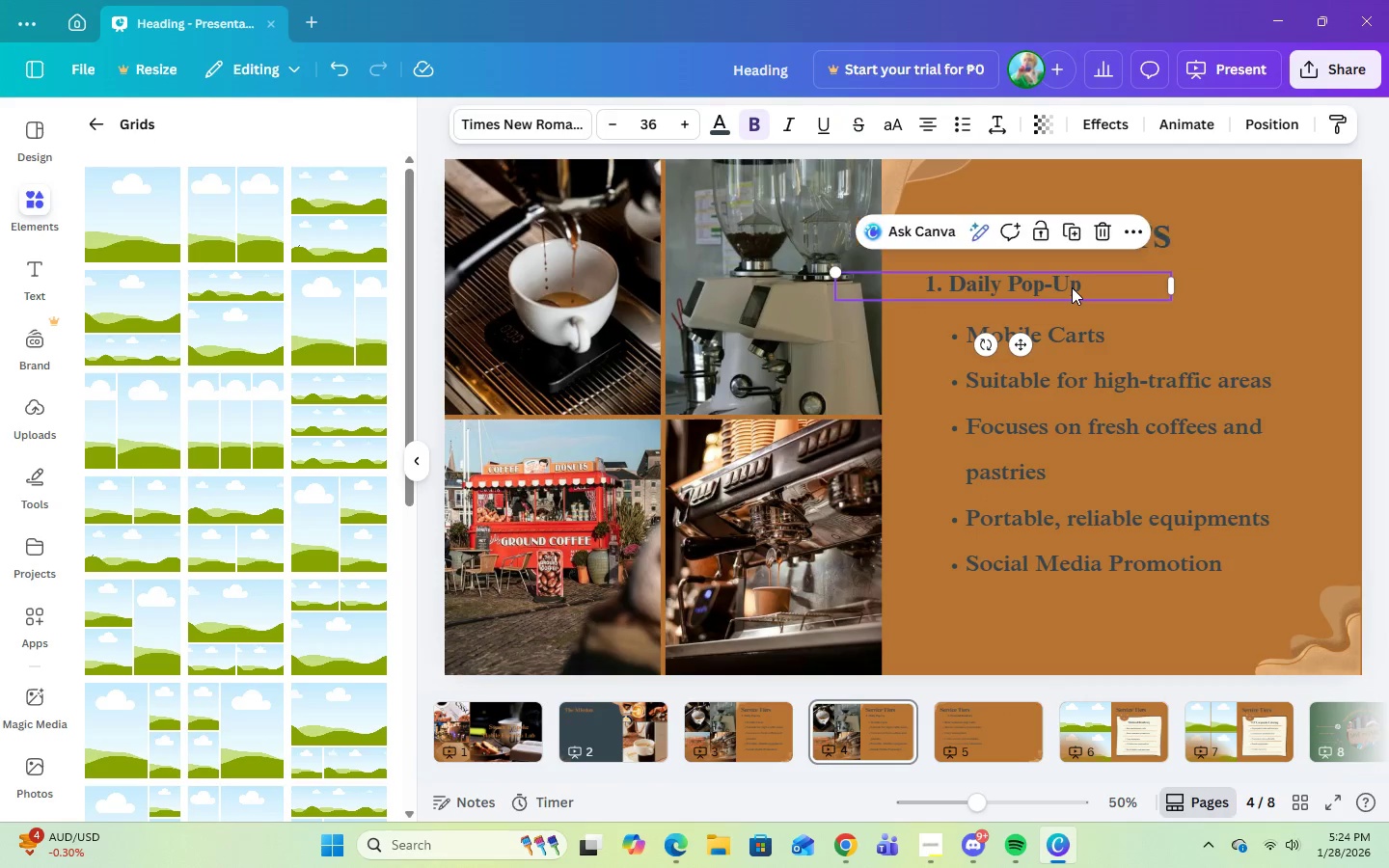 
double_click([1076, 288])
 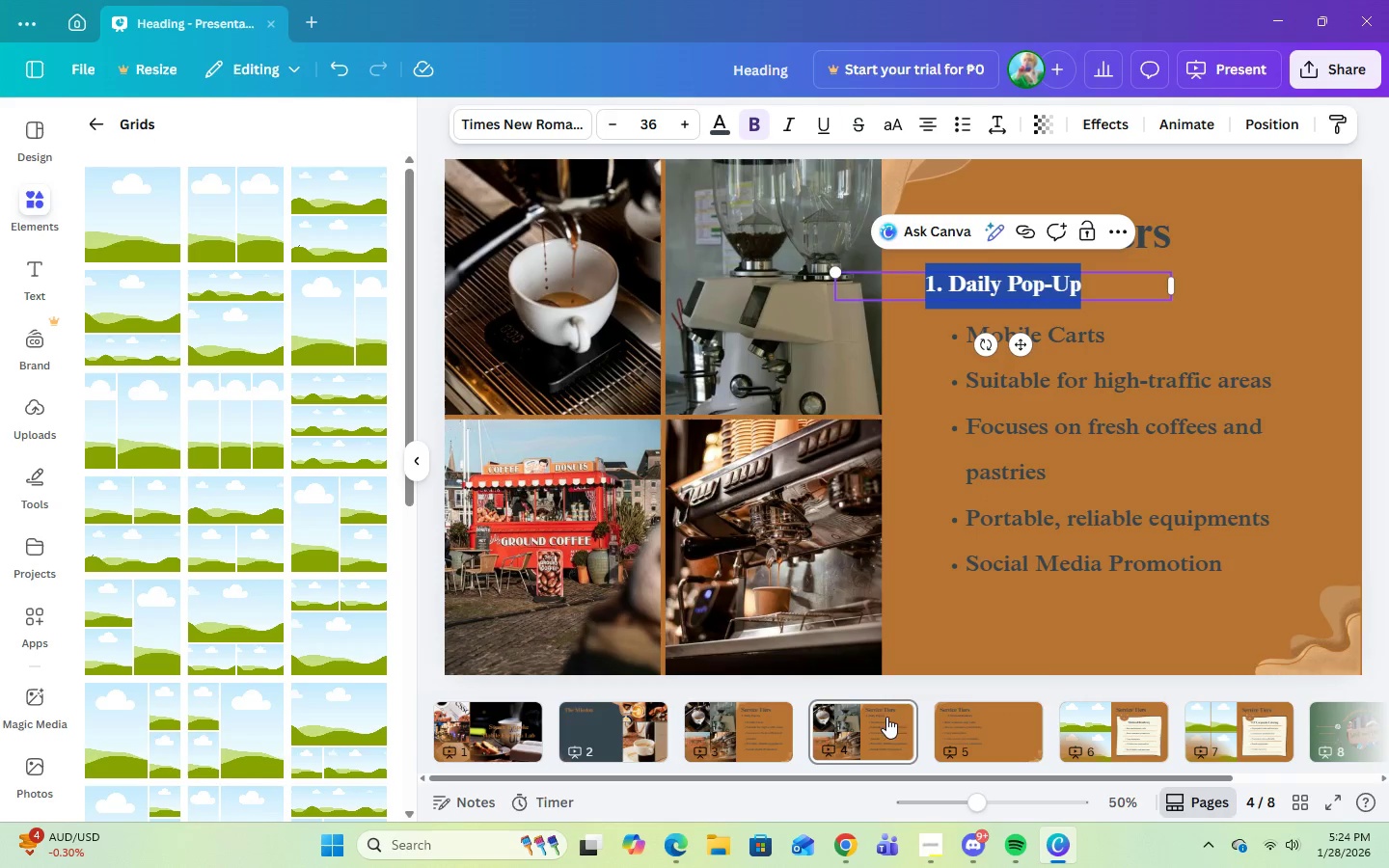 
left_click([963, 730])
 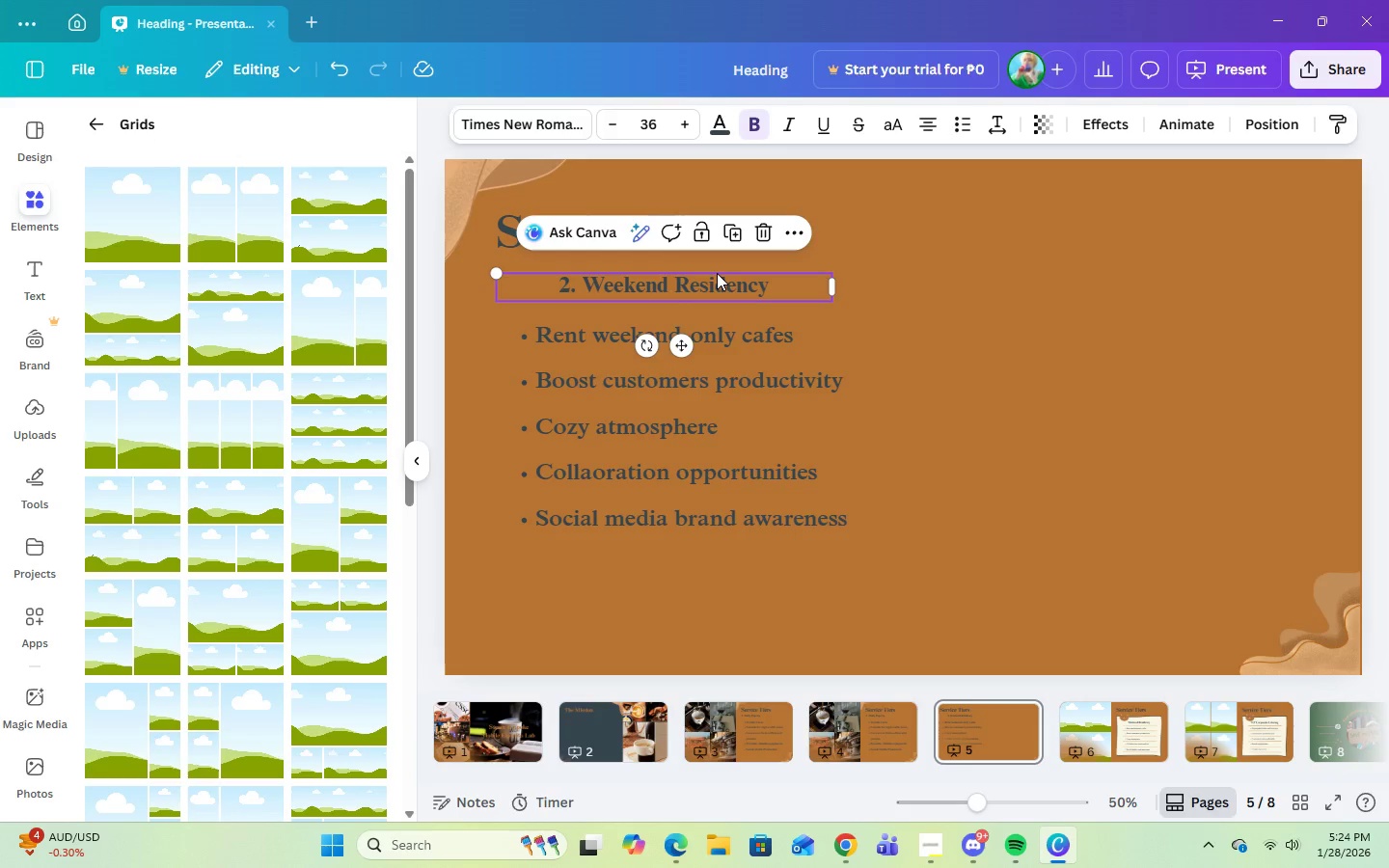 
double_click([720, 281])
 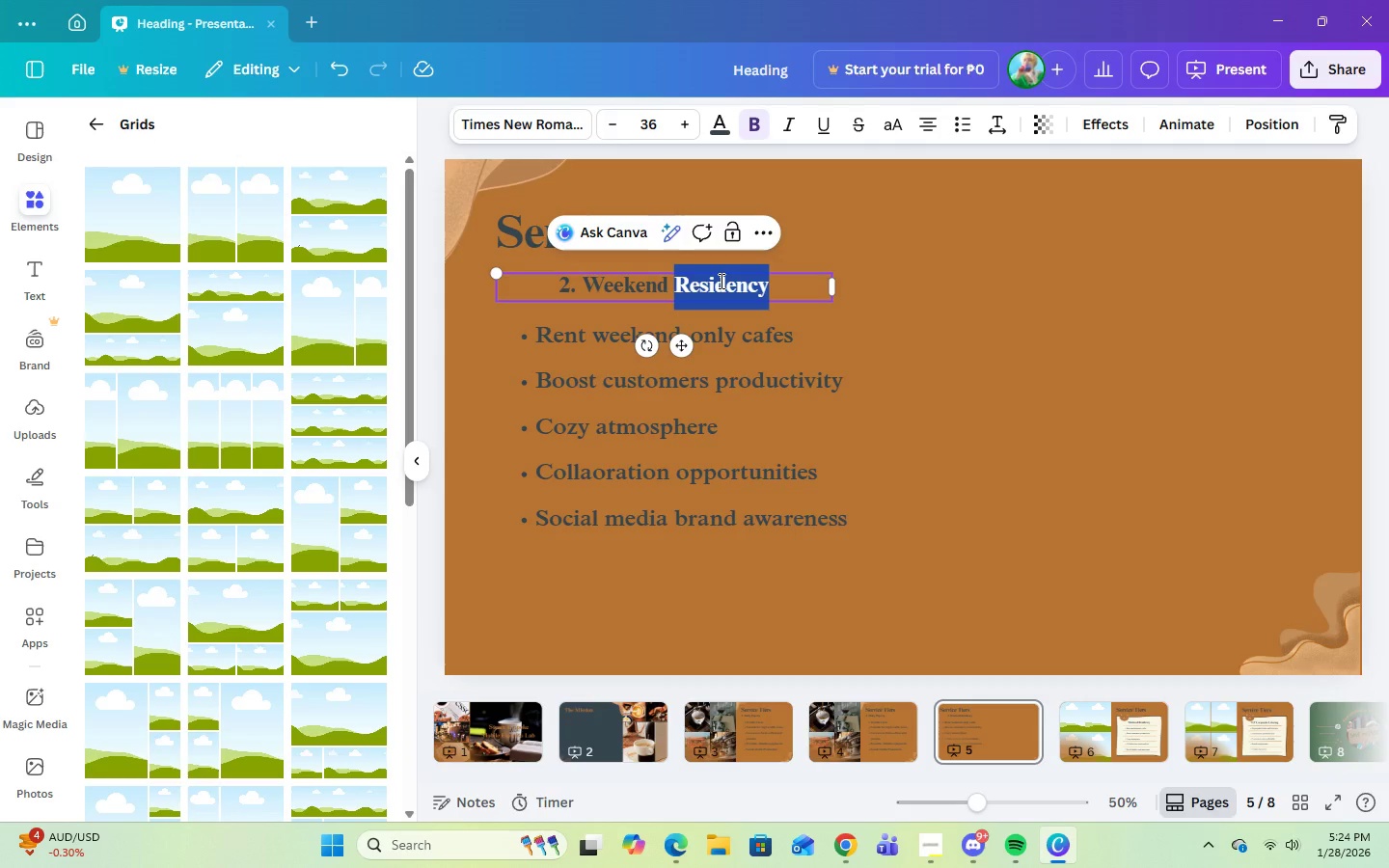 
triple_click([720, 281])
 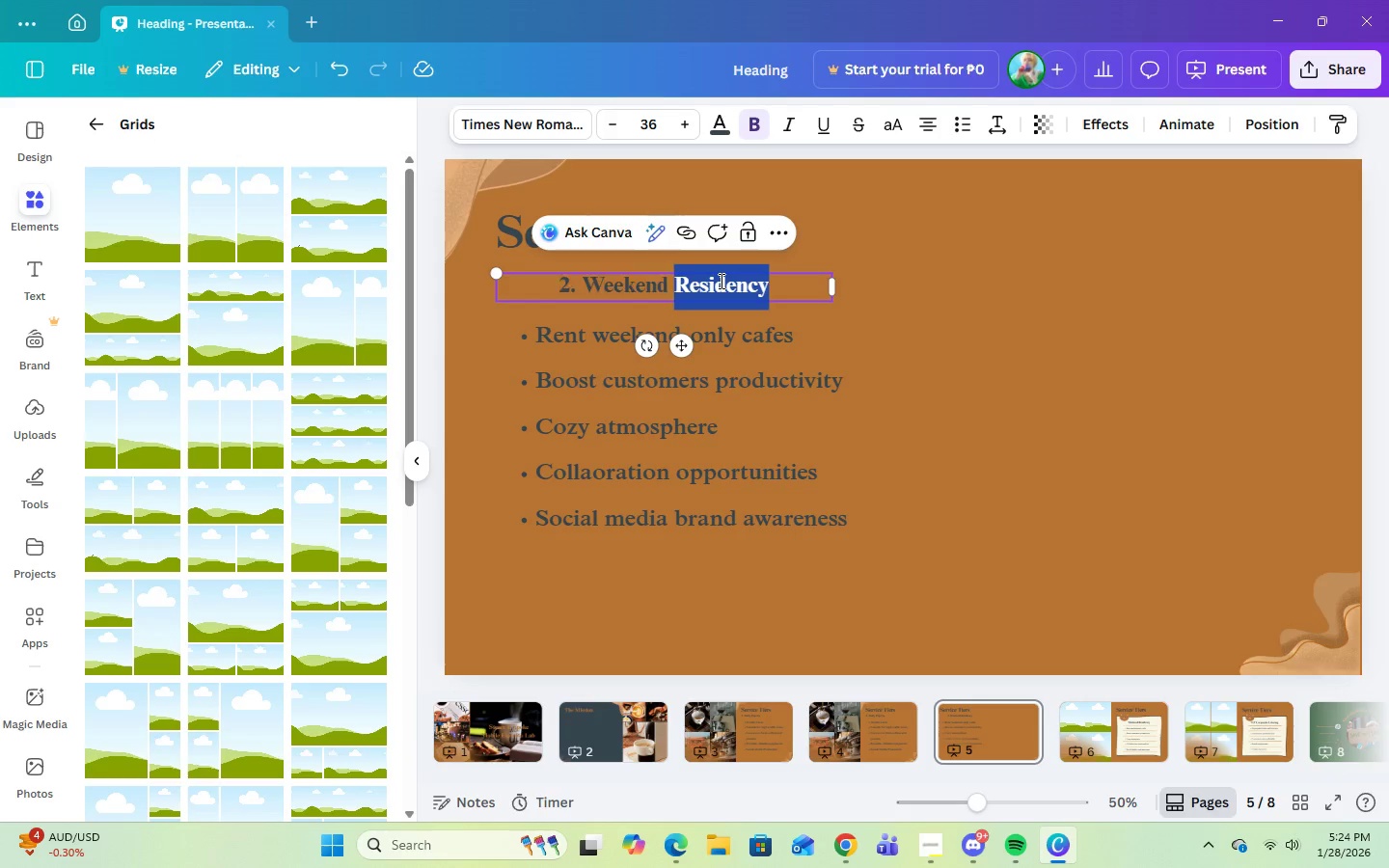 
triple_click([720, 281])
 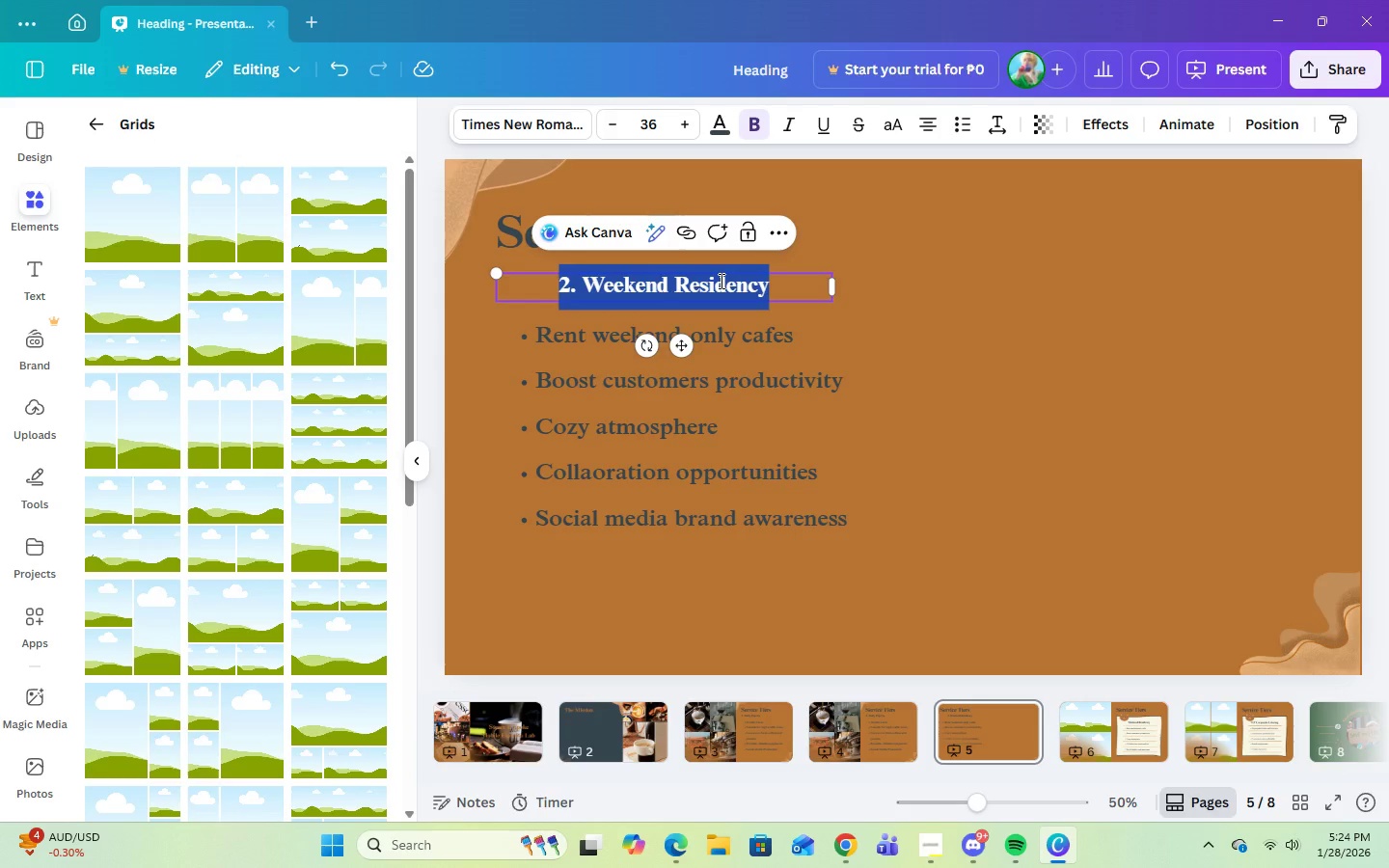 
triple_click([720, 281])
 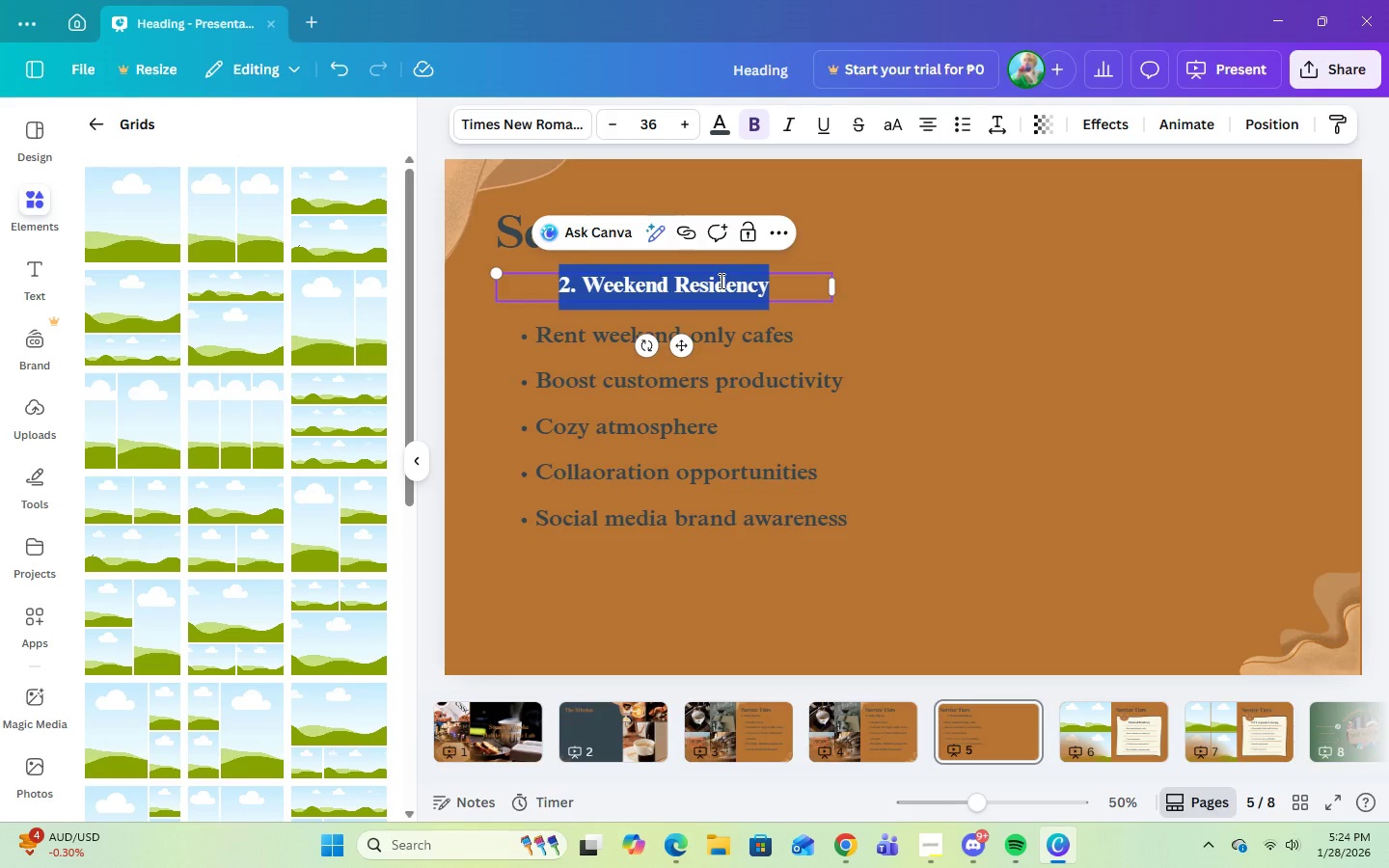 
right_click([720, 281])
 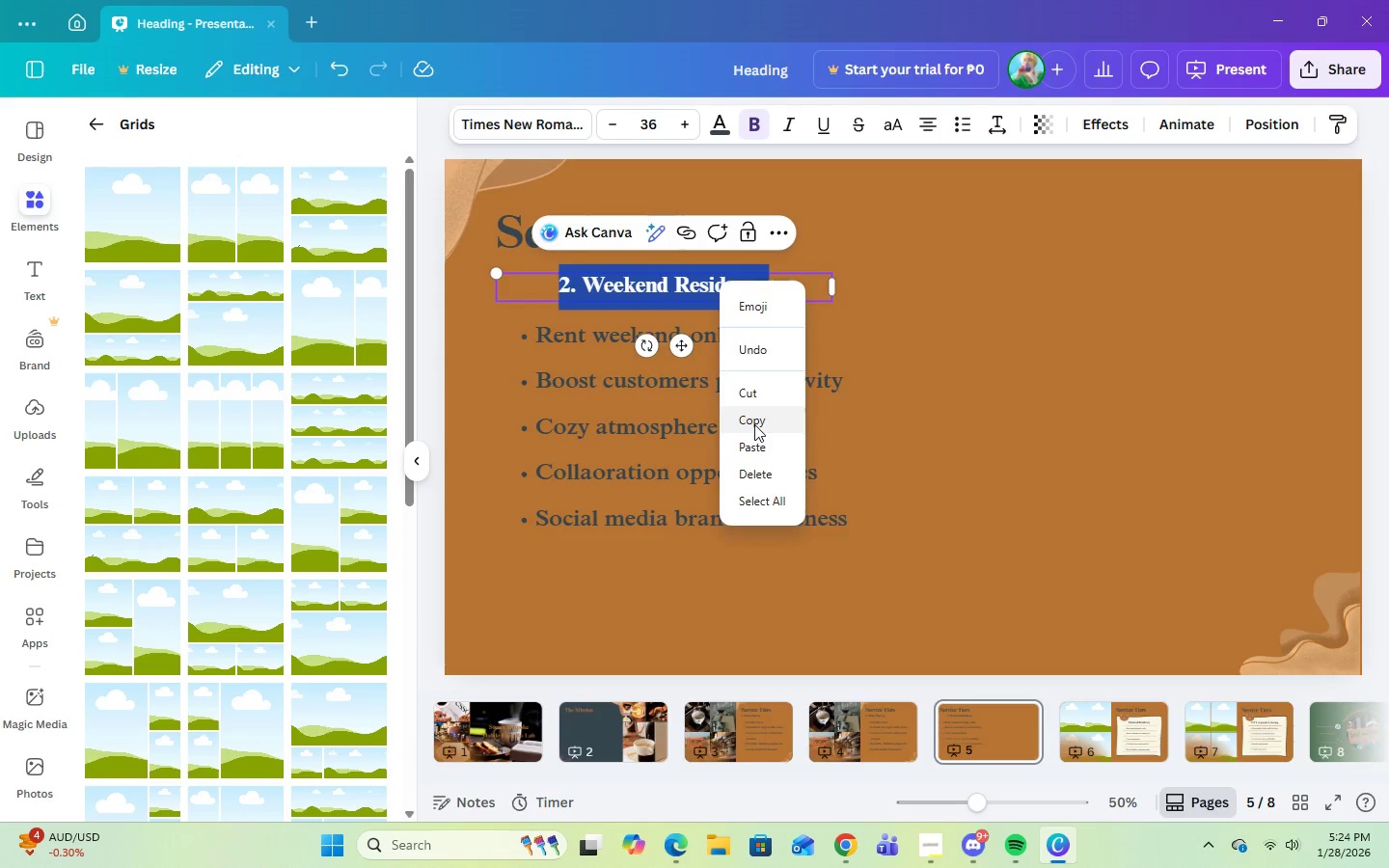 
left_click([754, 428])
 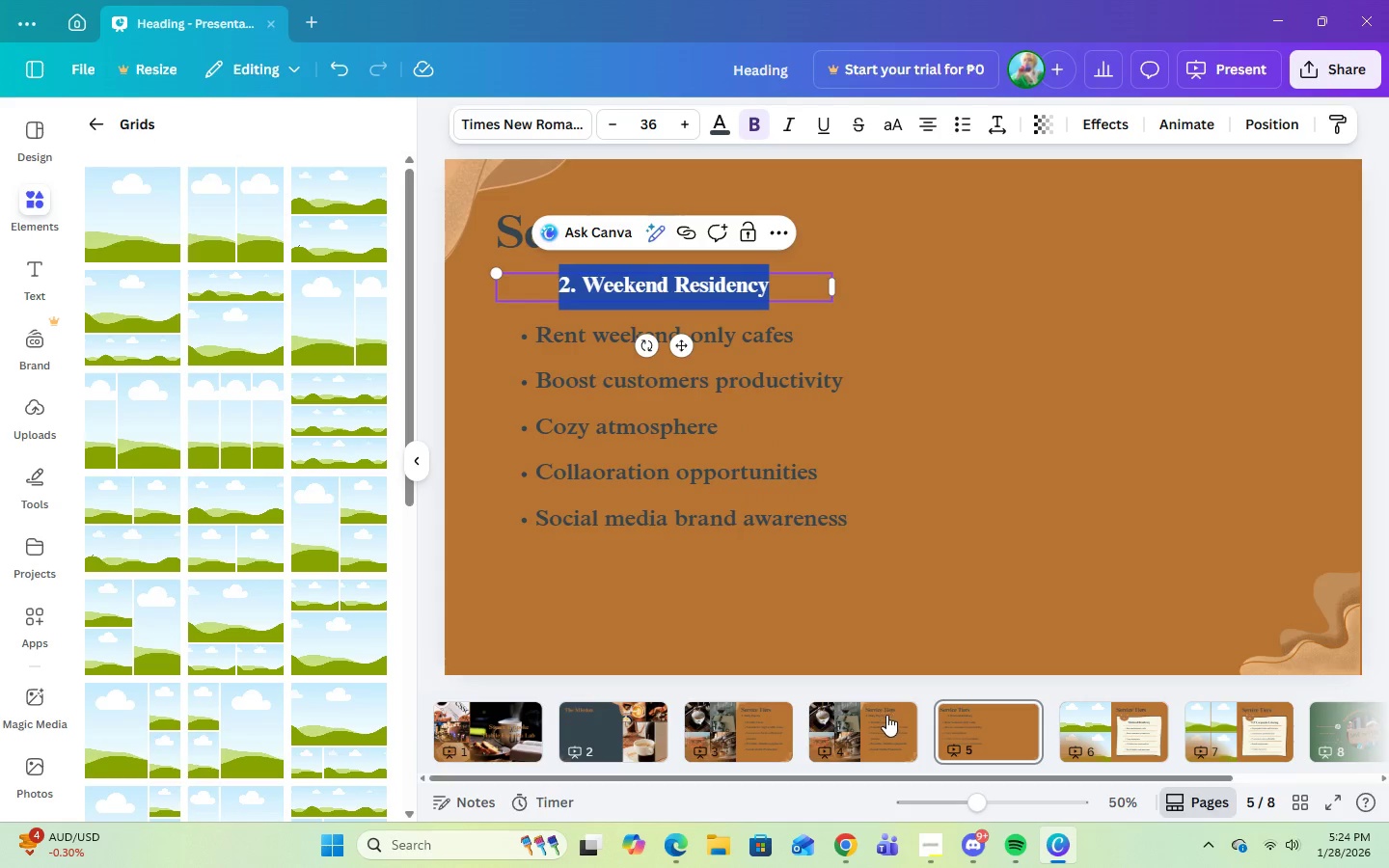 
left_click([886, 716])
 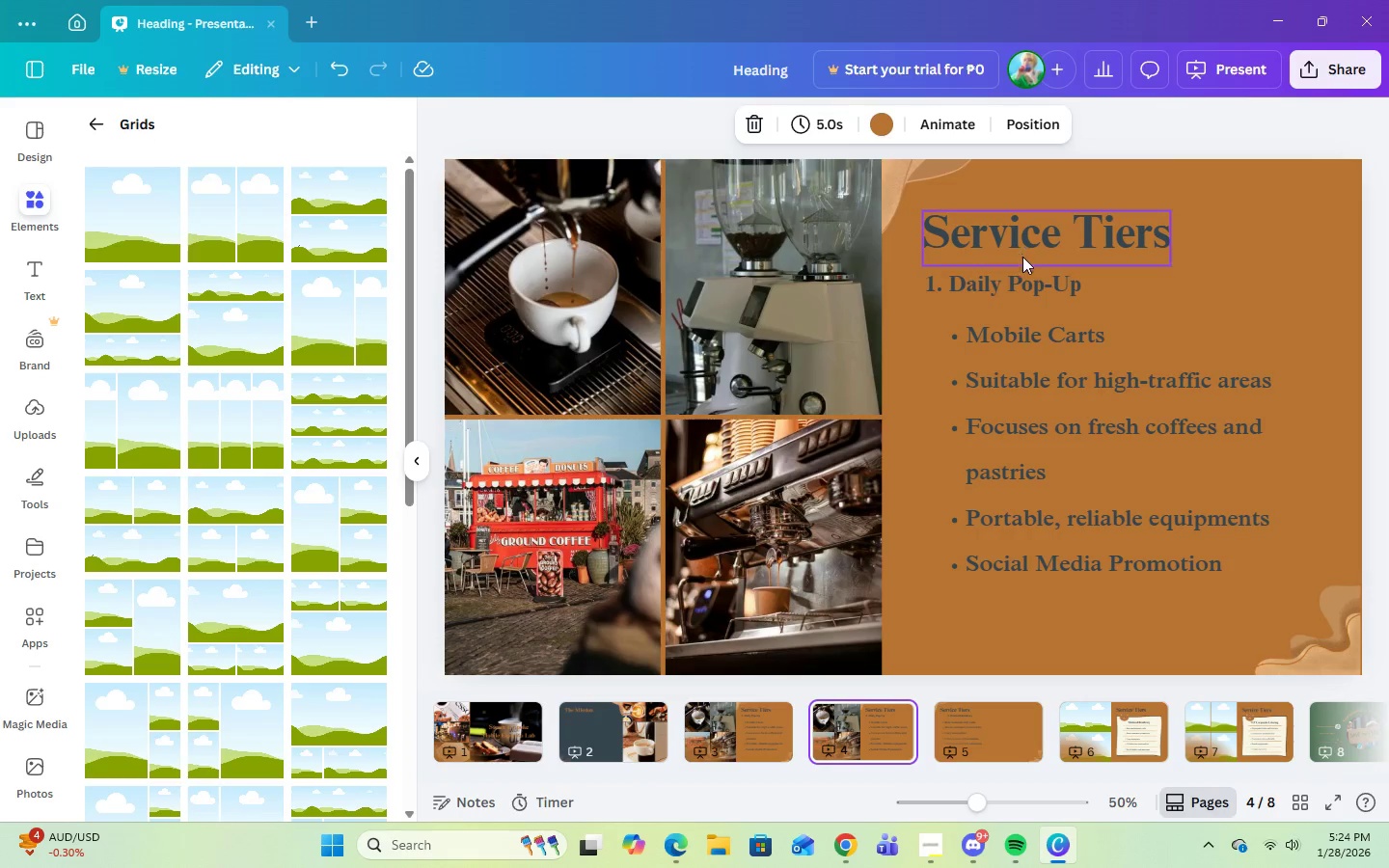 
left_click([1020, 284])
 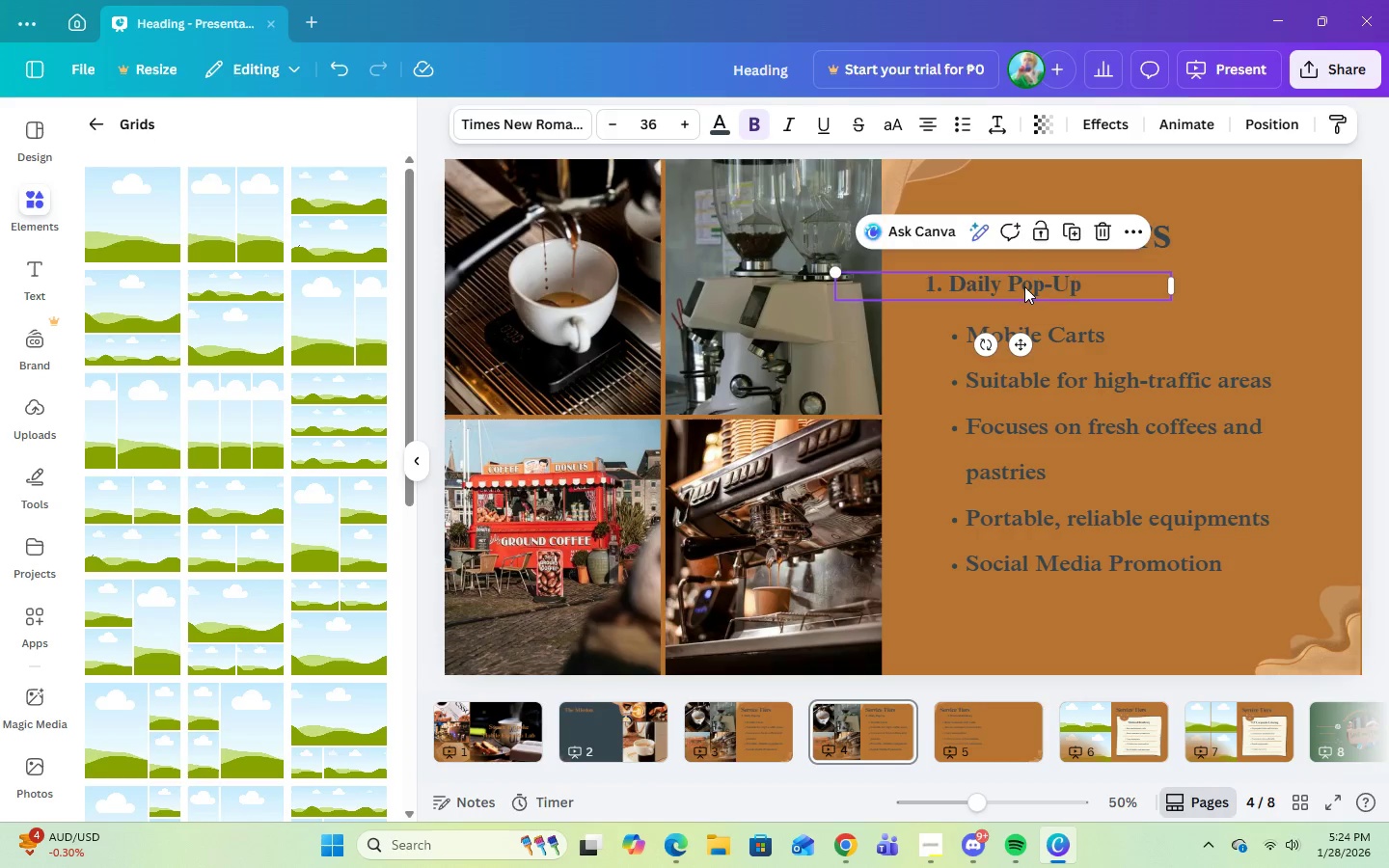 
double_click([1024, 286])
 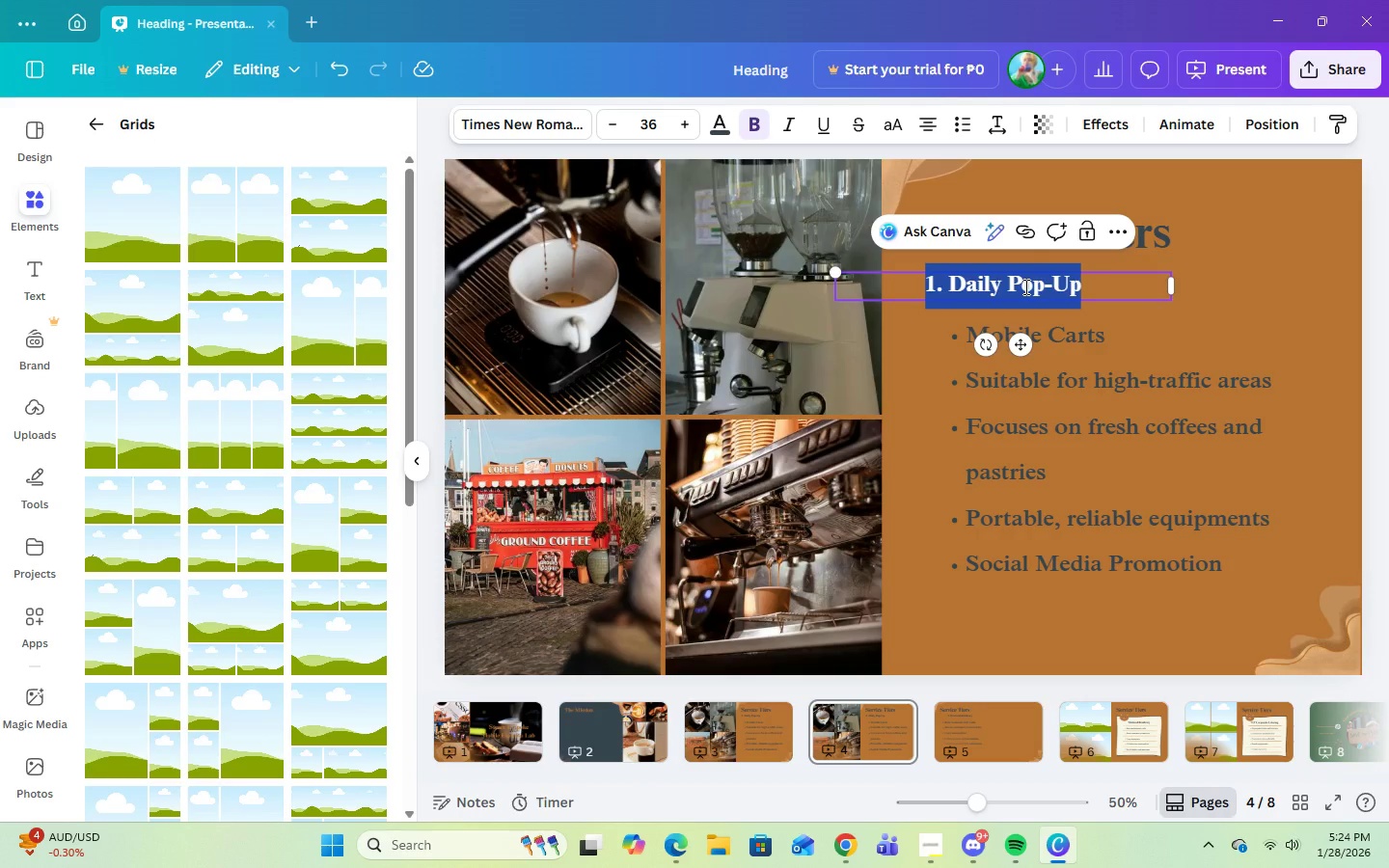 
triple_click([1024, 286])
 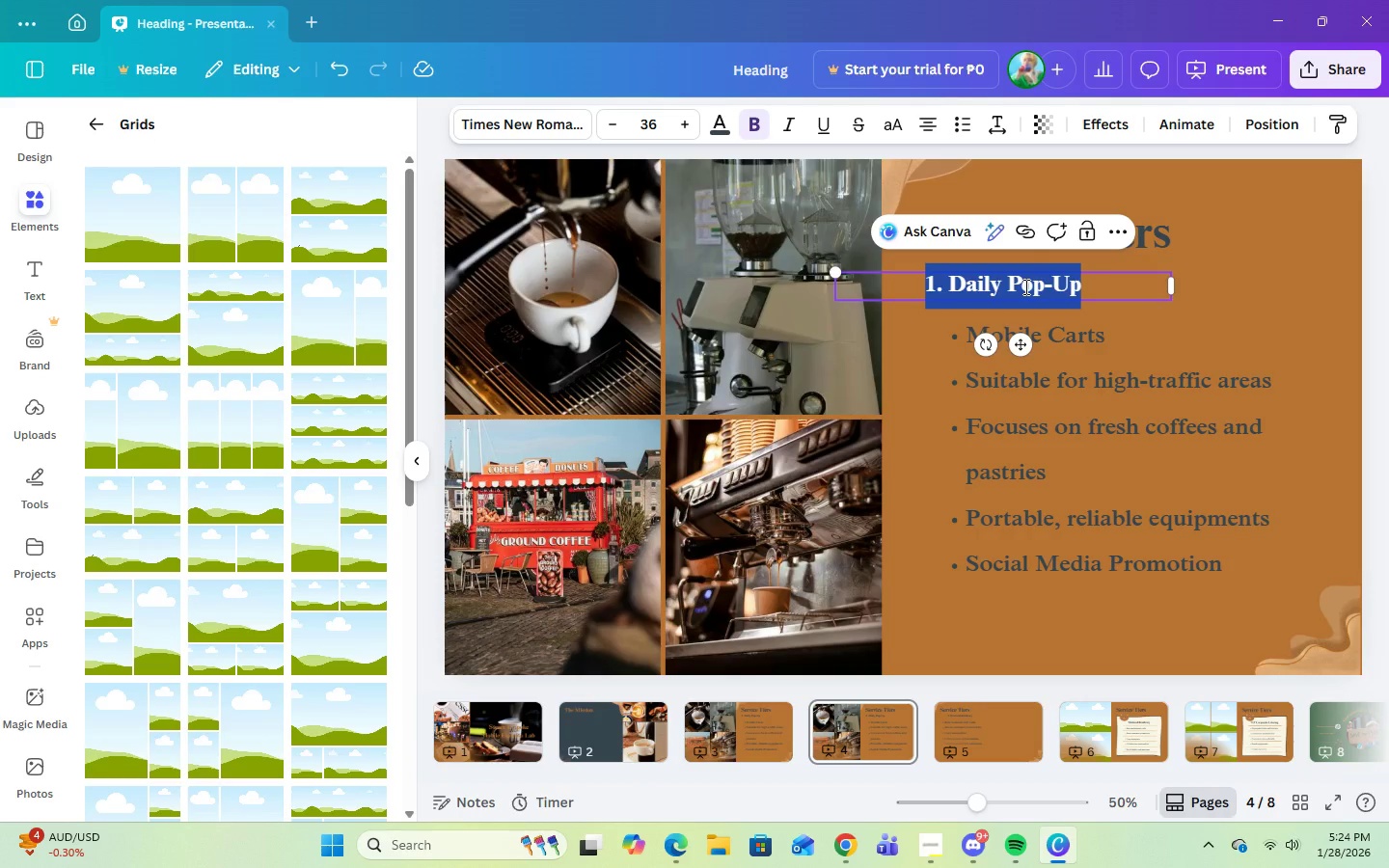 
right_click([1024, 286])
 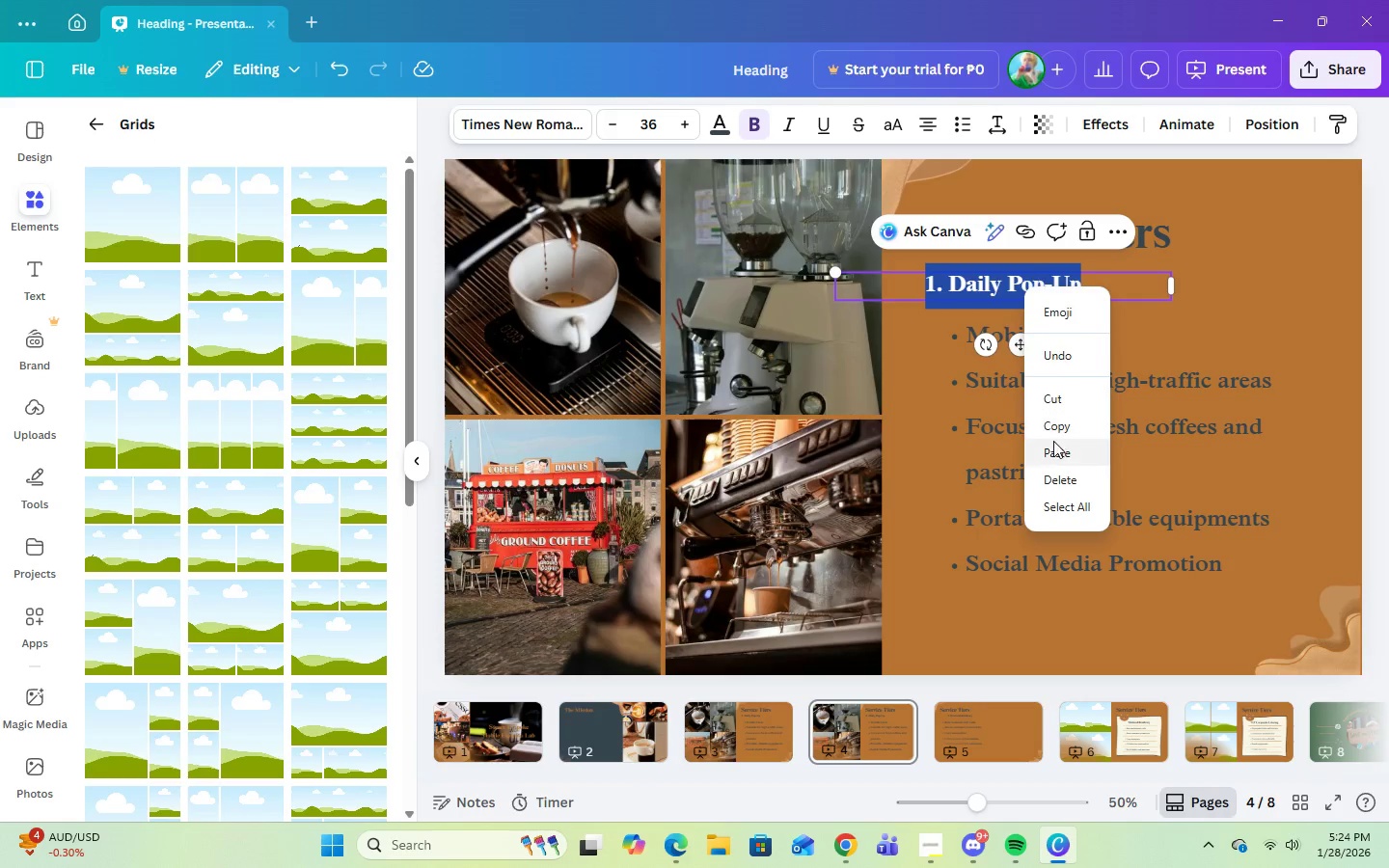 
left_click([1053, 448])
 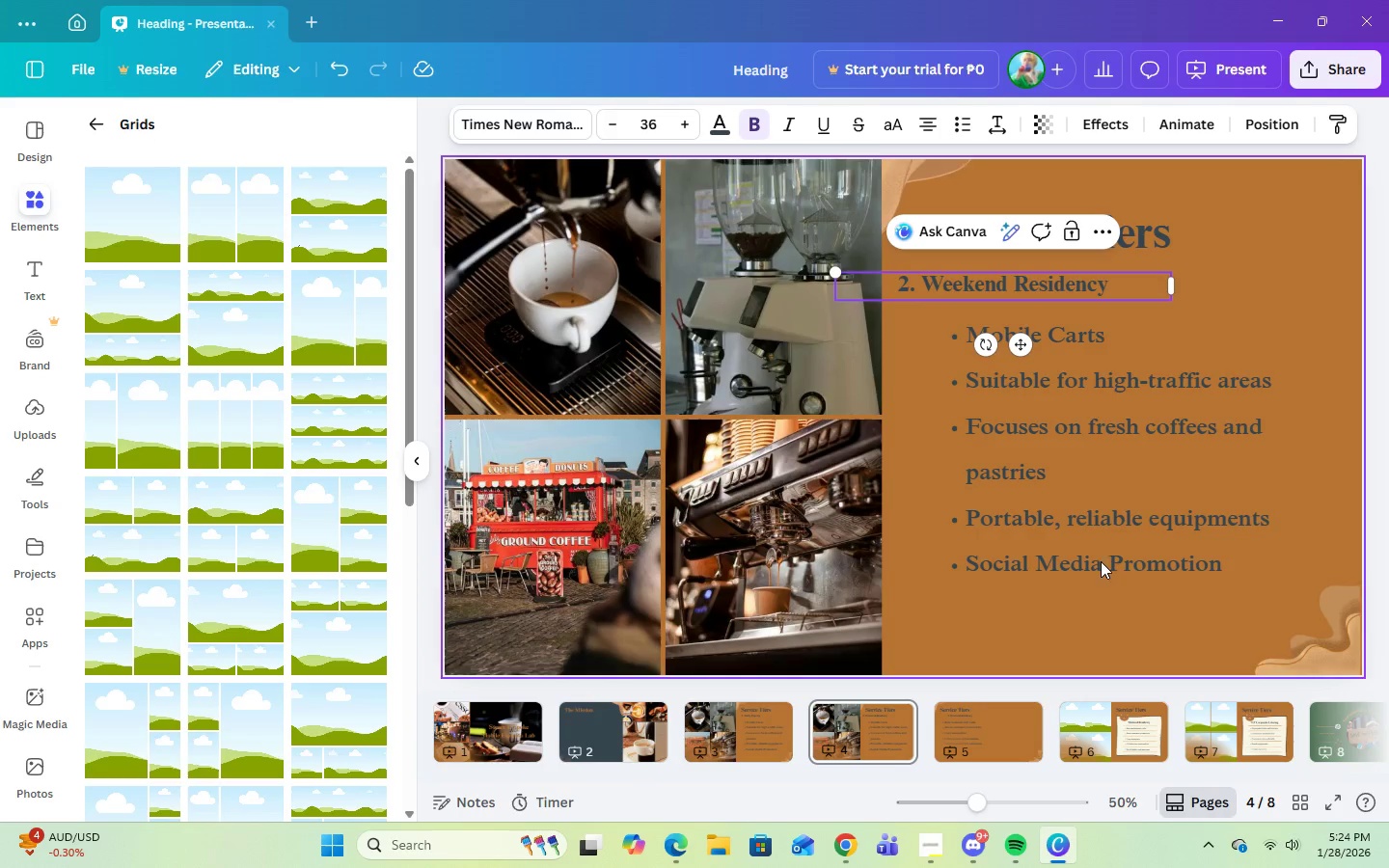 
left_click([1282, 286])
 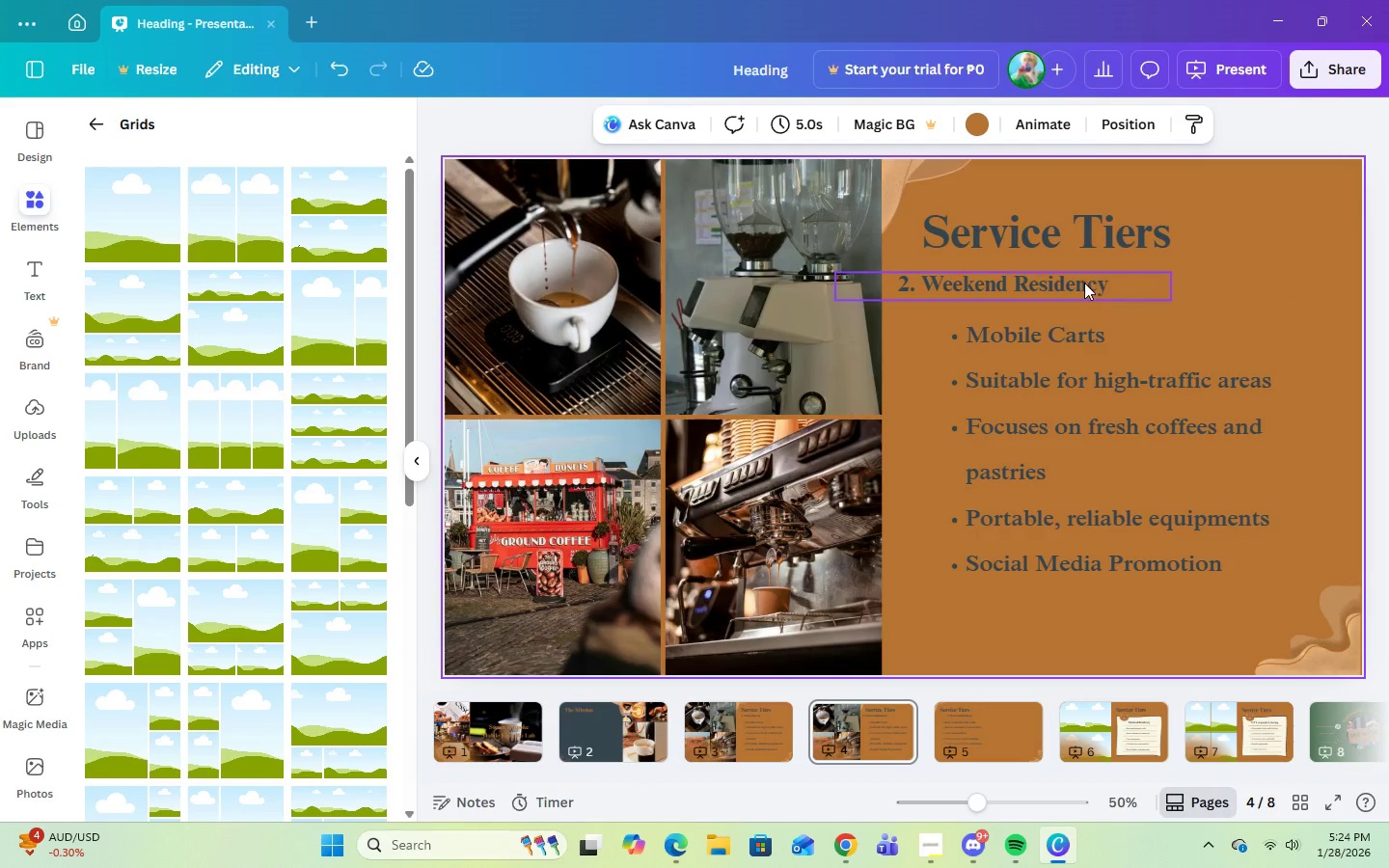 
left_click([1083, 283])
 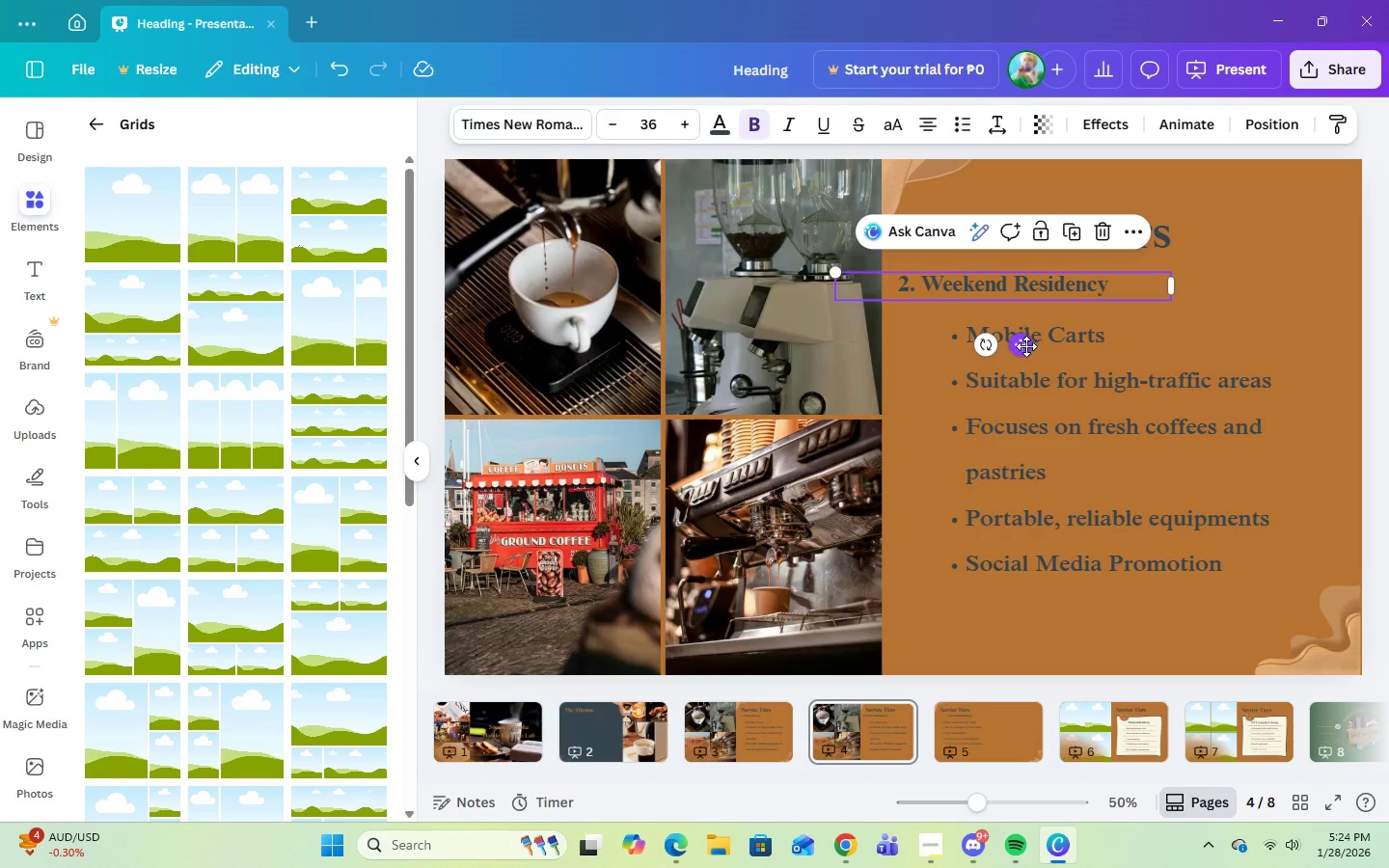 
left_click_drag(start_coordinate=[1026, 346], to_coordinate=[1068, 346])
 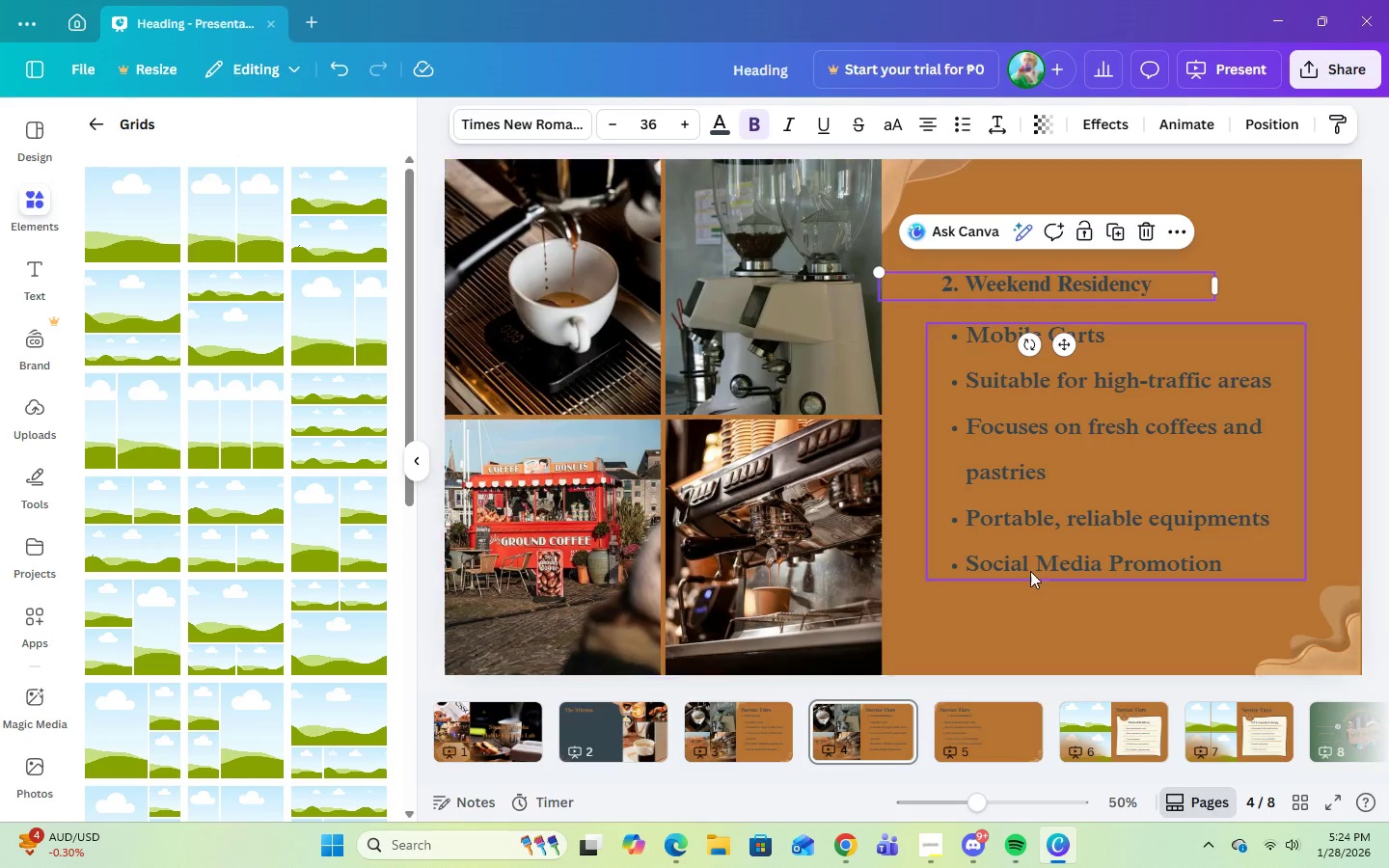 
left_click([1038, 550])
 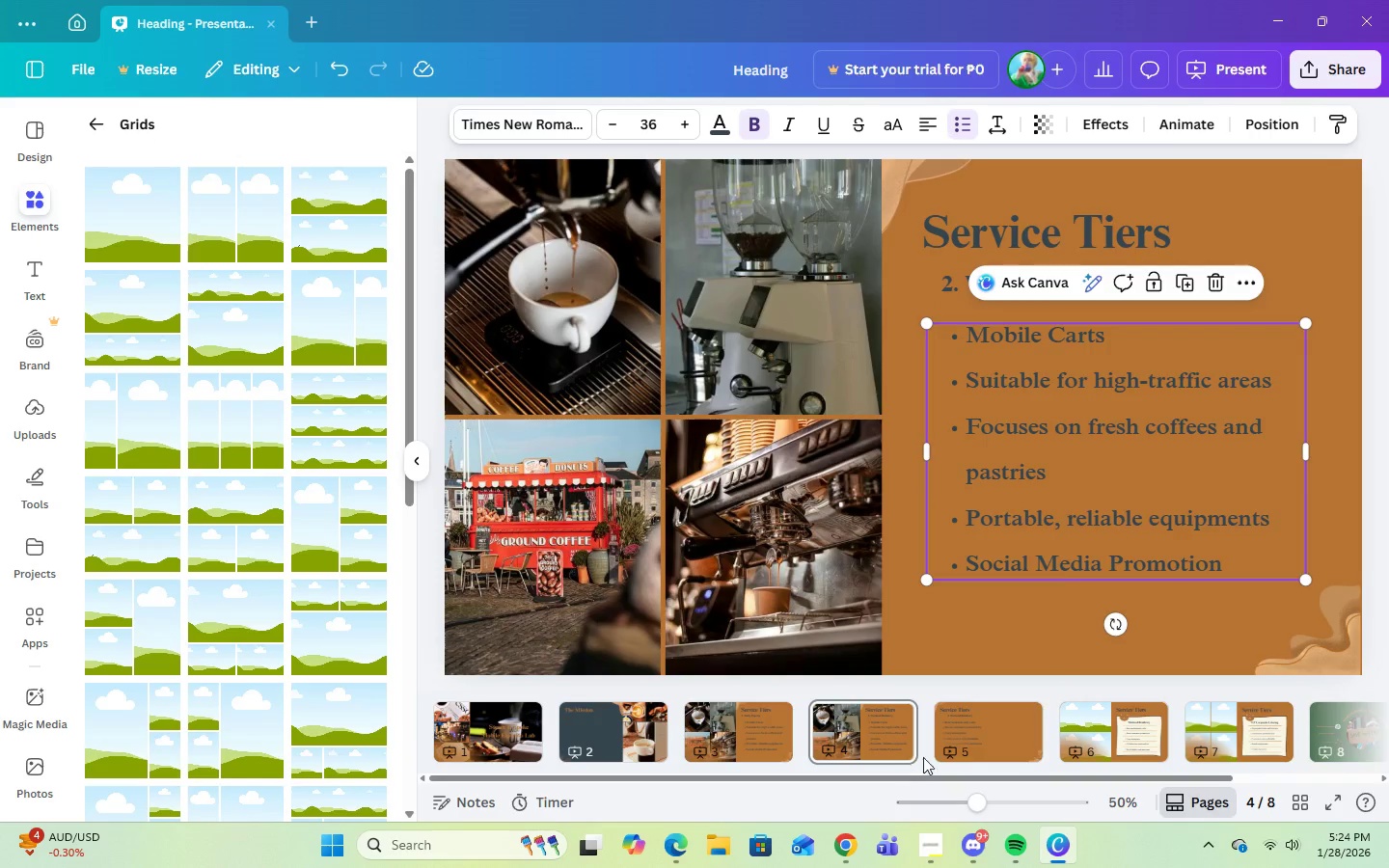 
left_click([993, 724])
 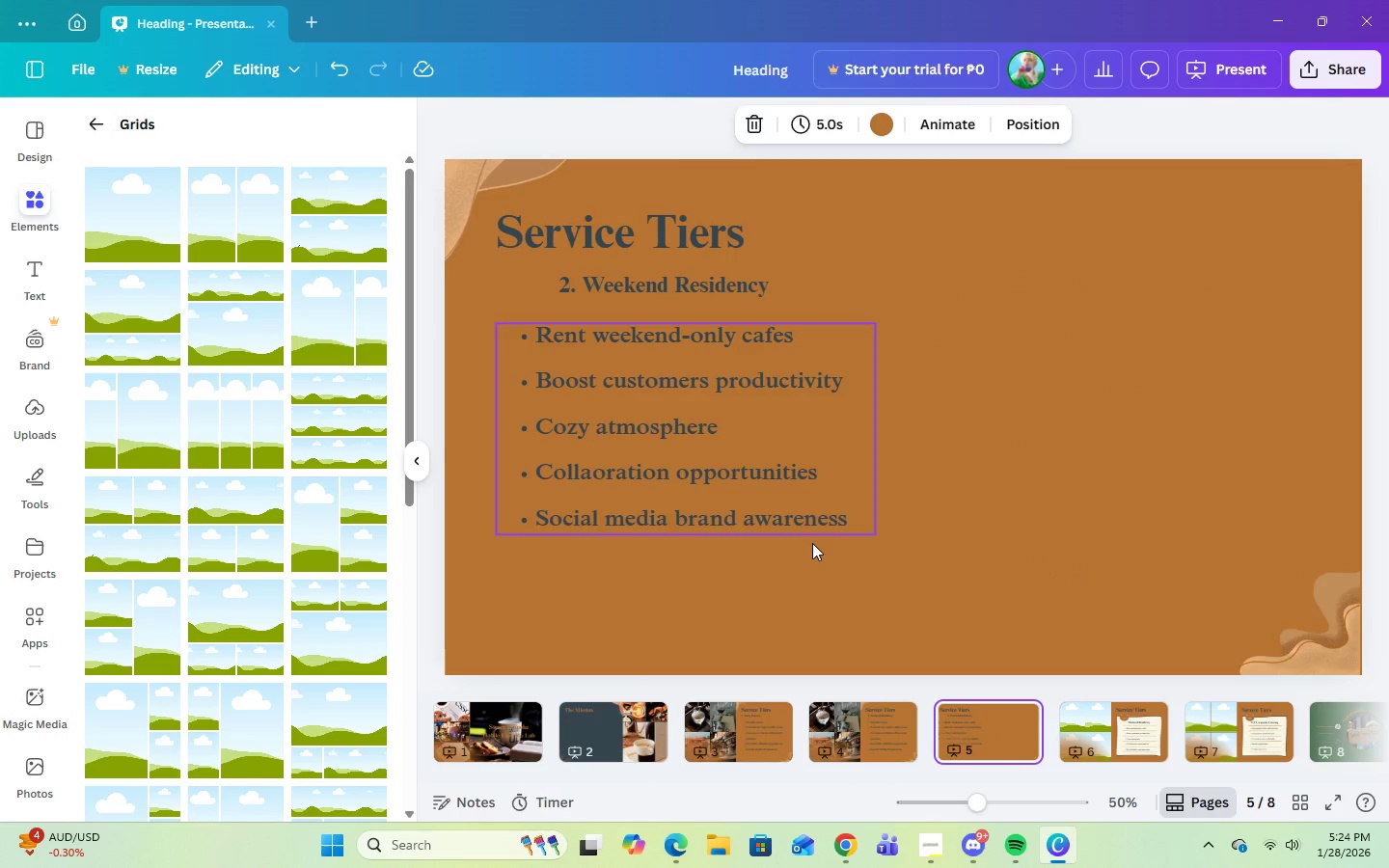 
left_click([808, 529])
 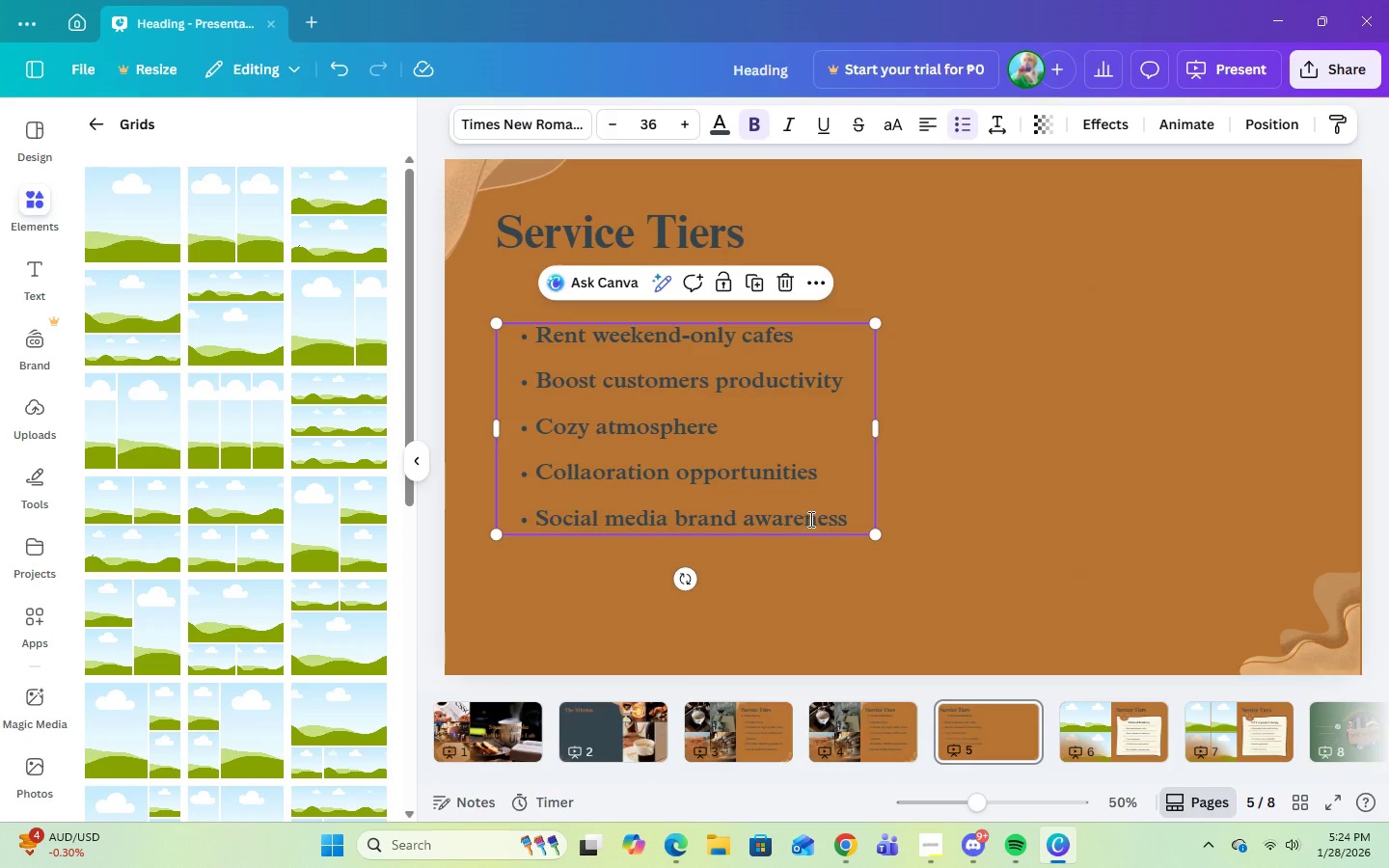 
double_click([809, 519])
 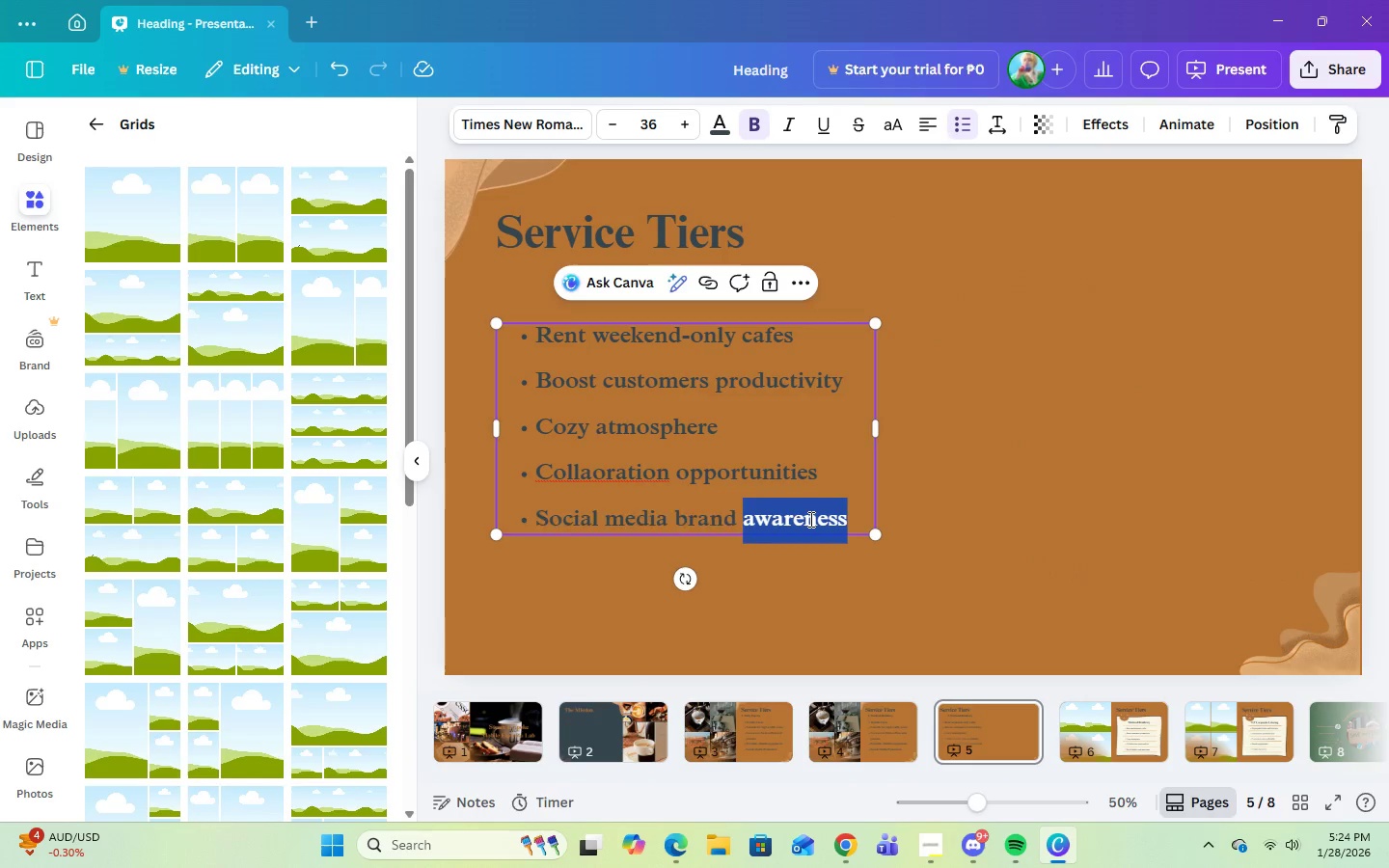 
triple_click([809, 519])
 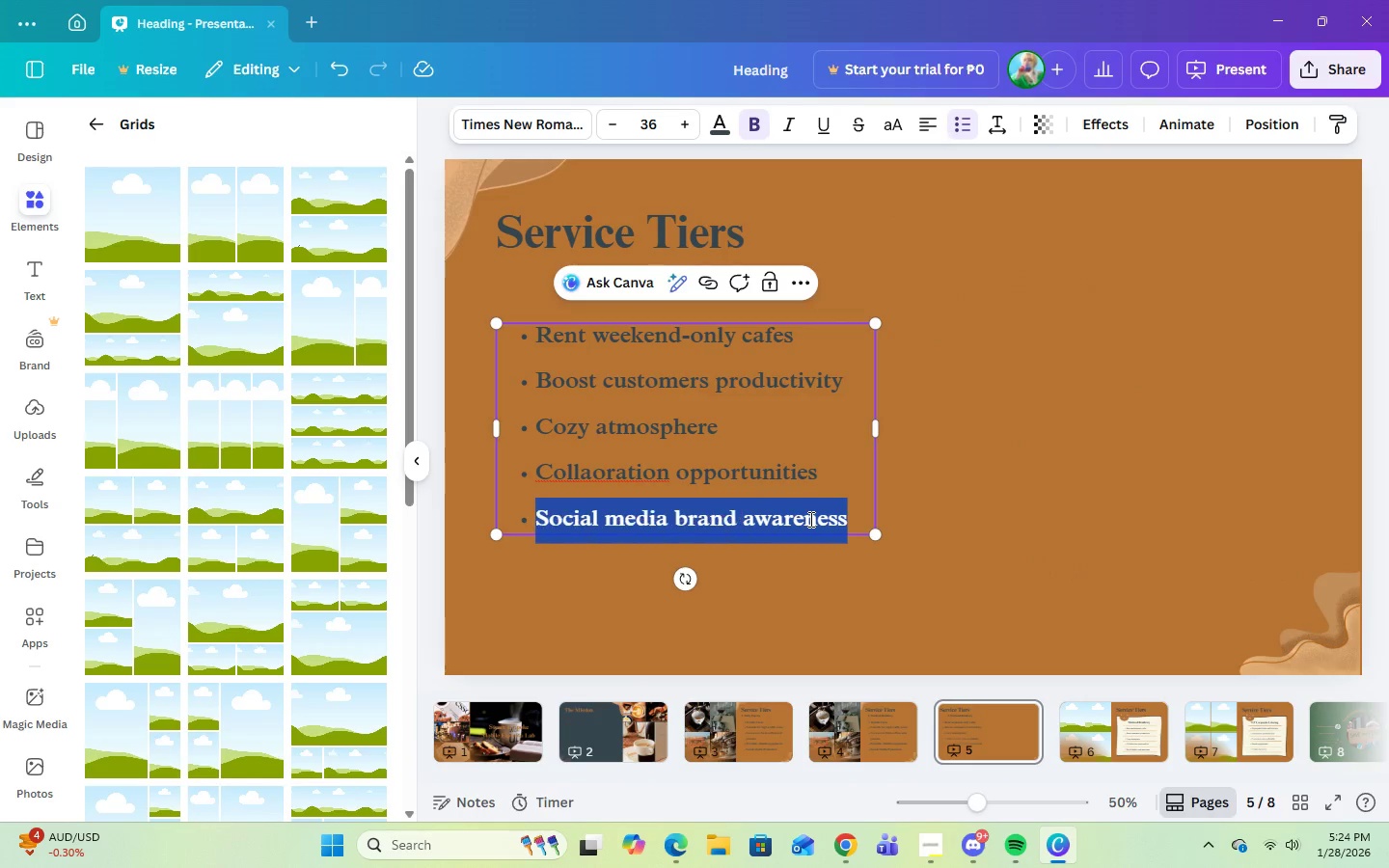 
triple_click([809, 519])
 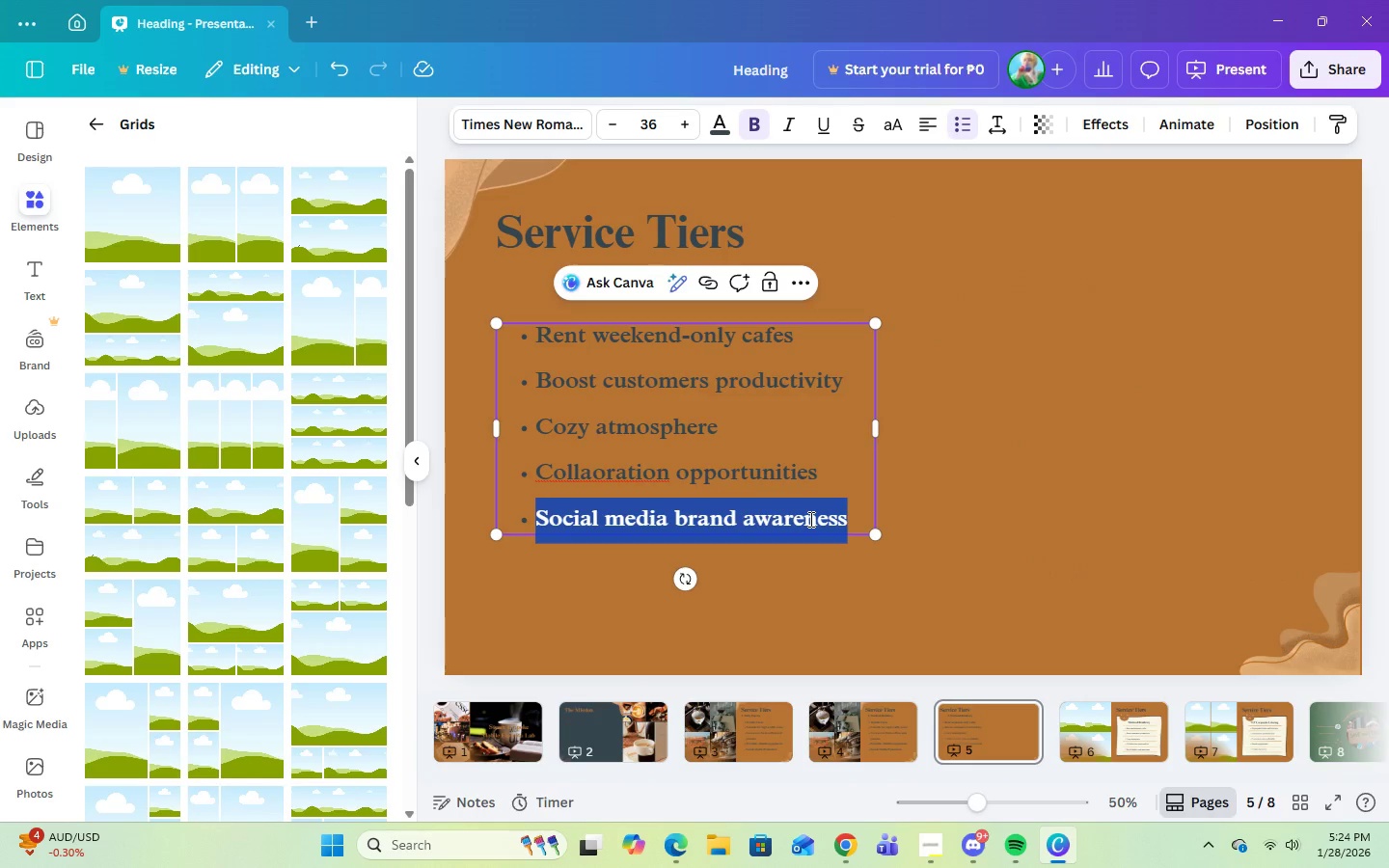 
key(Control+A)
 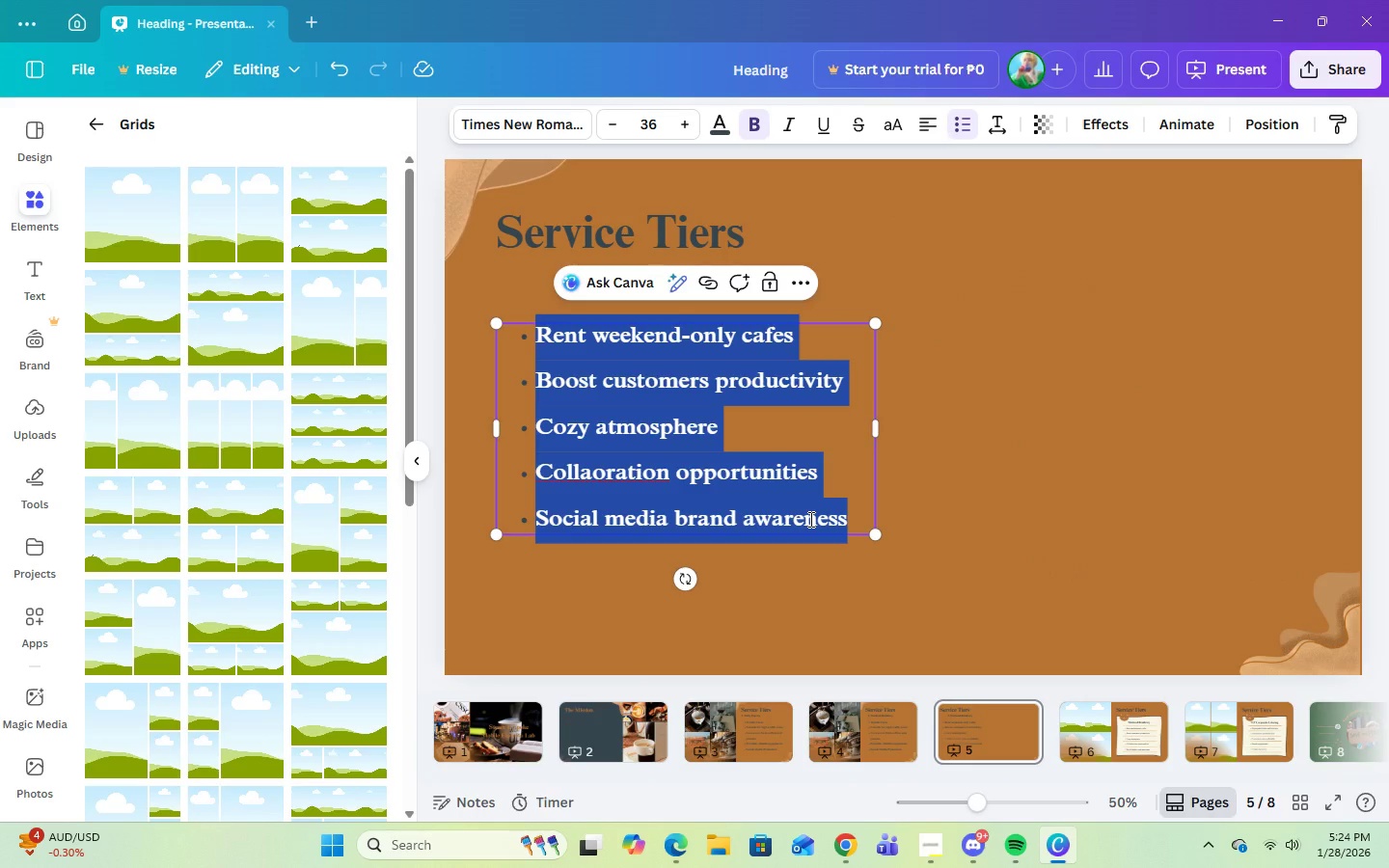 
key(Control+C)
 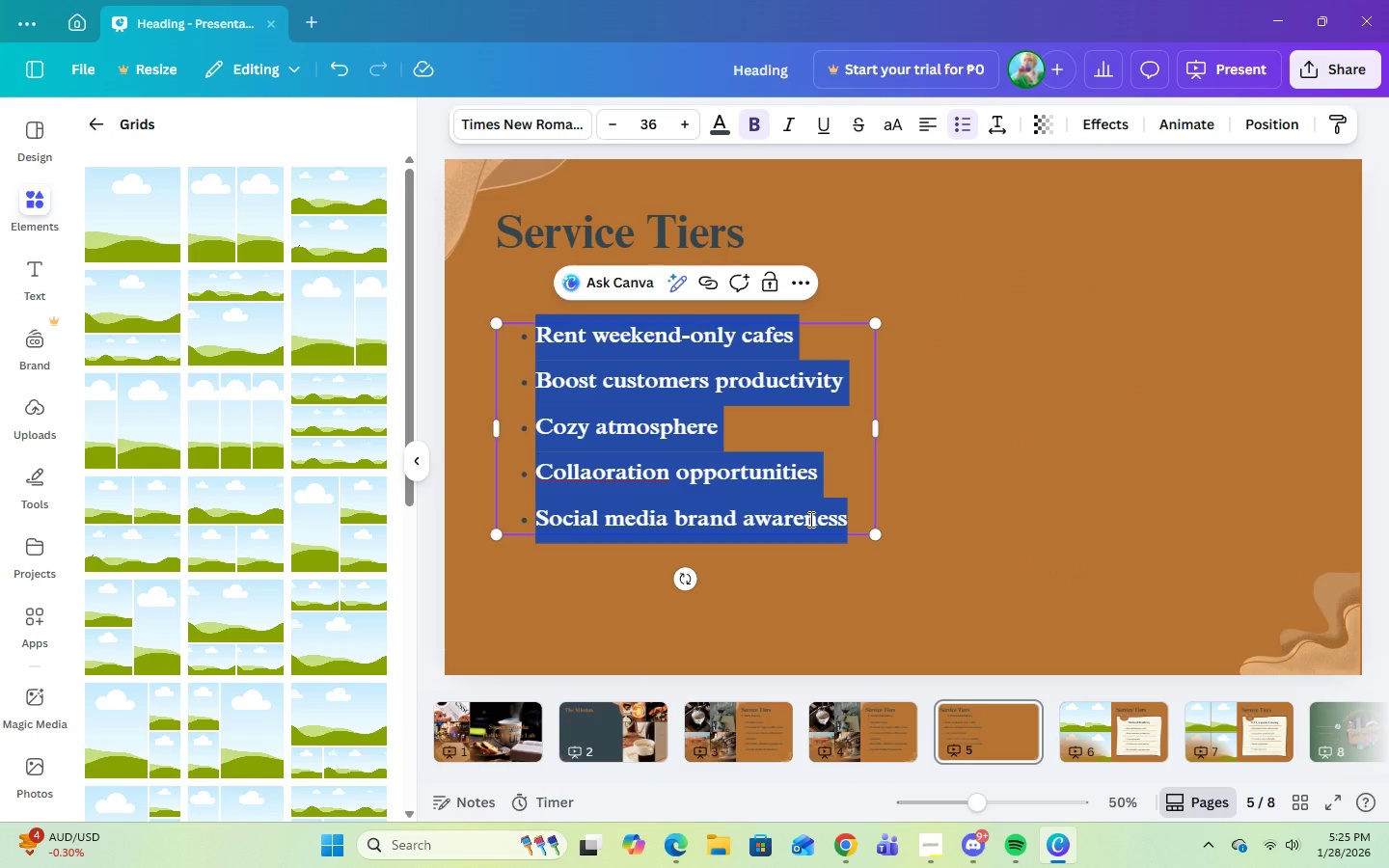 
key(Control+C)
 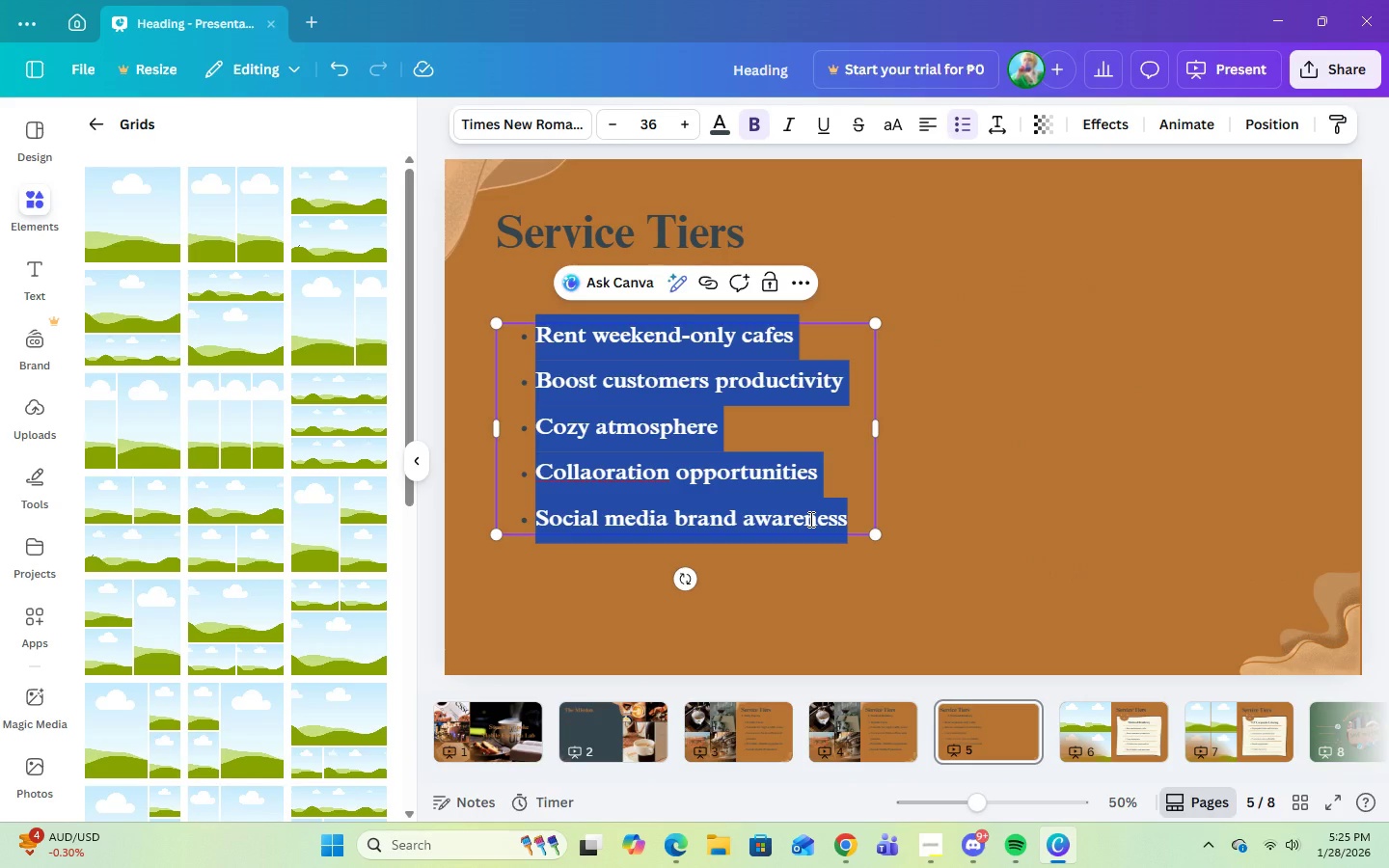 
key(Control+C)
 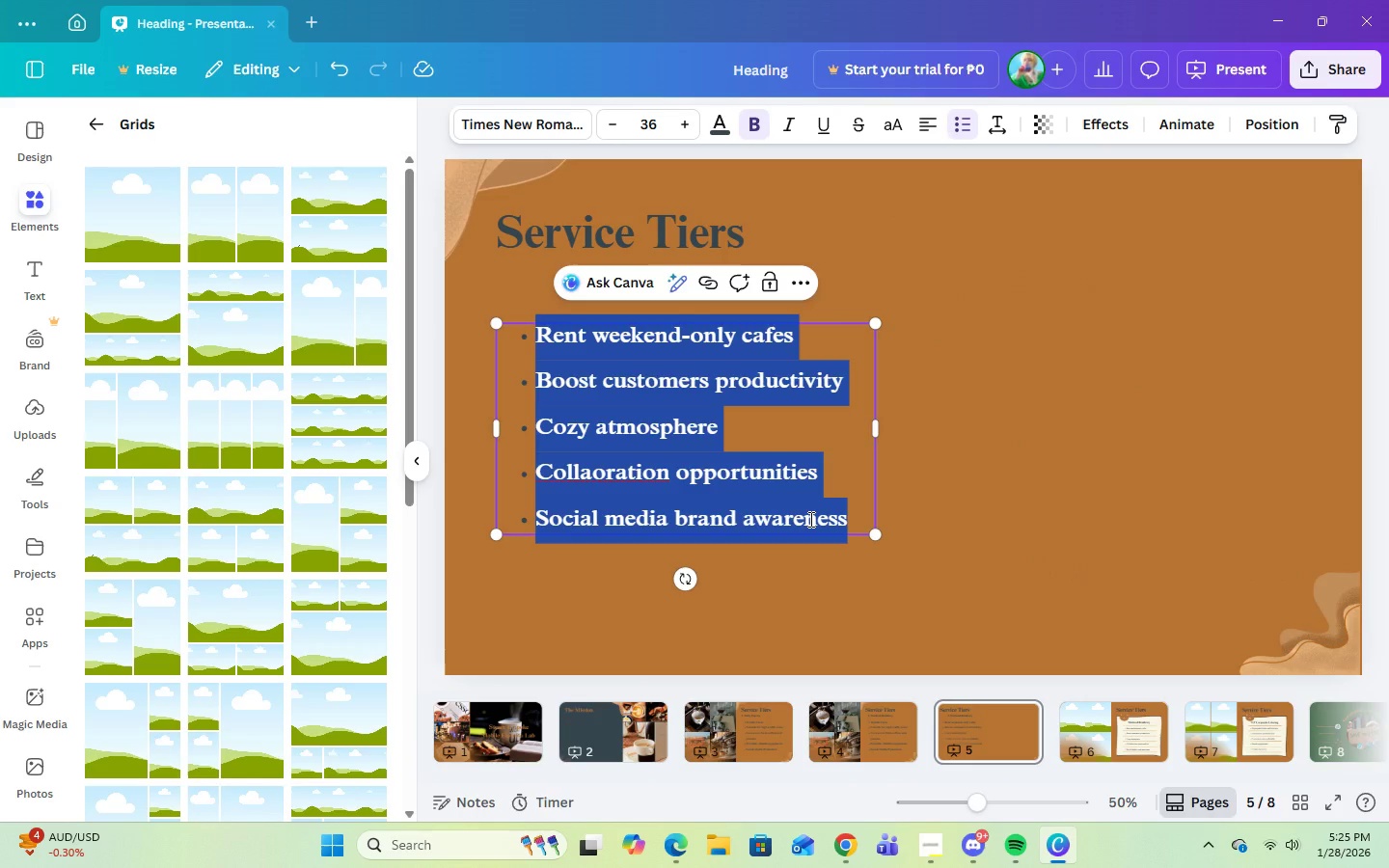 
key(Control+C)
 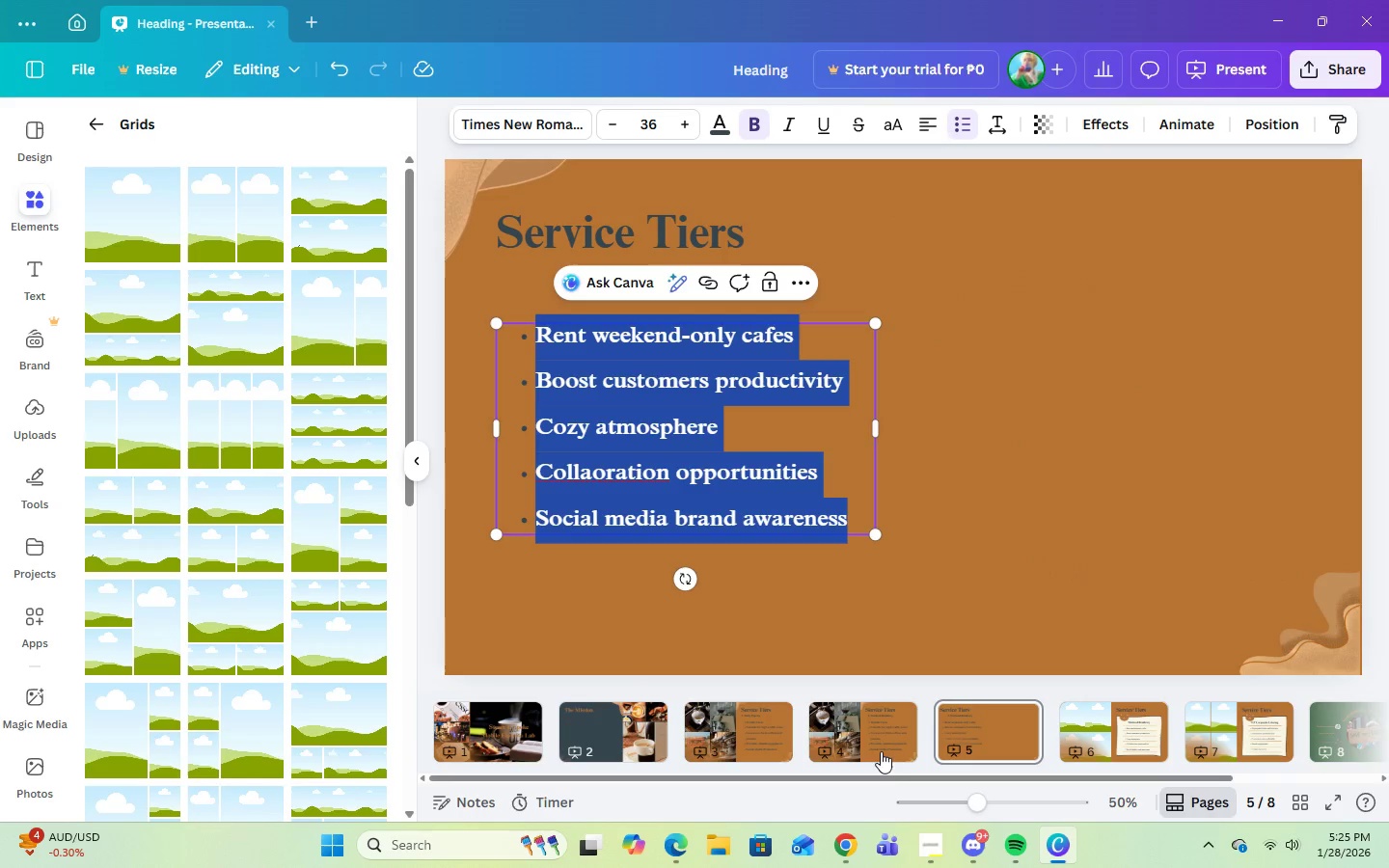 
left_click([866, 751])
 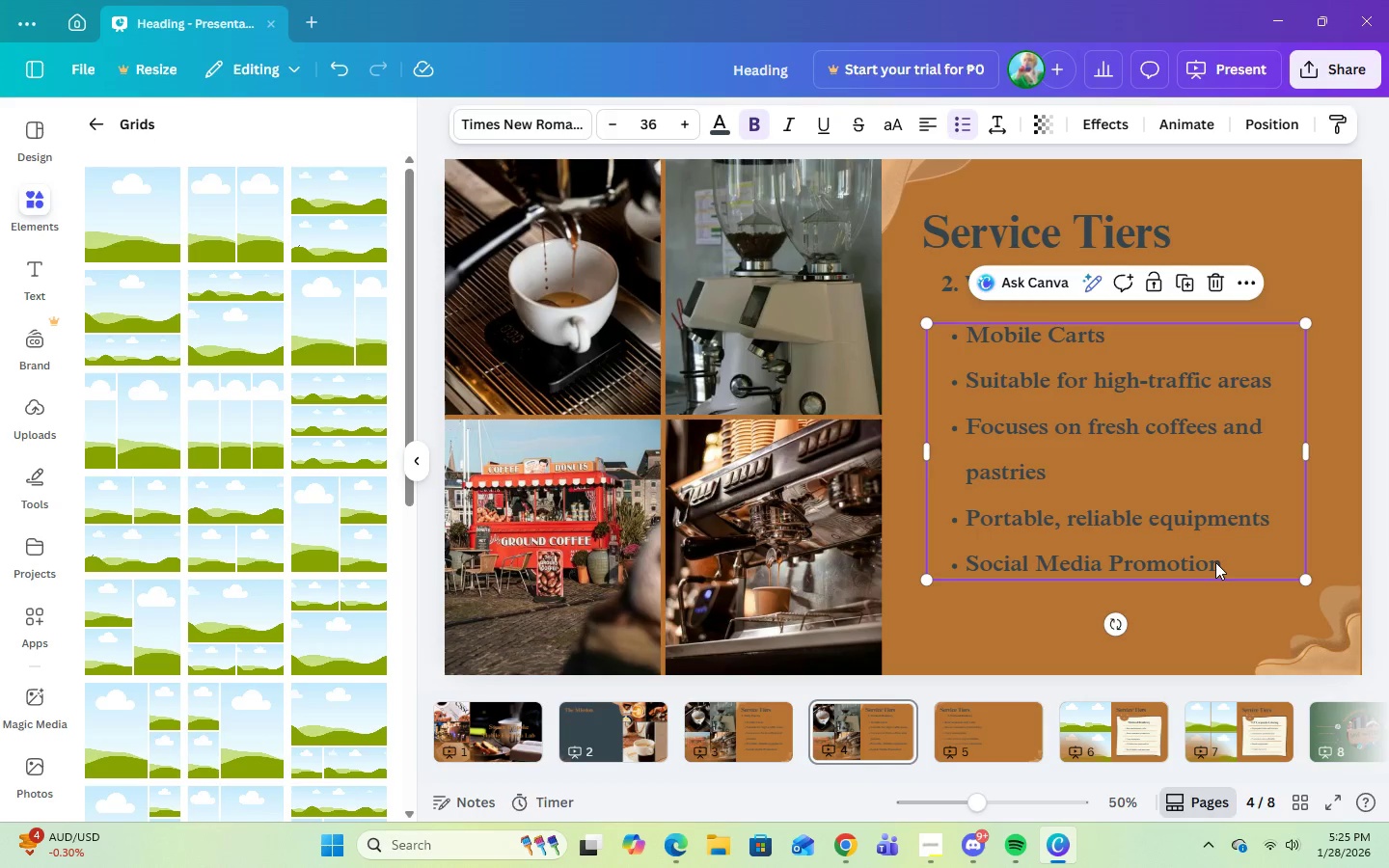 
double_click([1215, 562])
 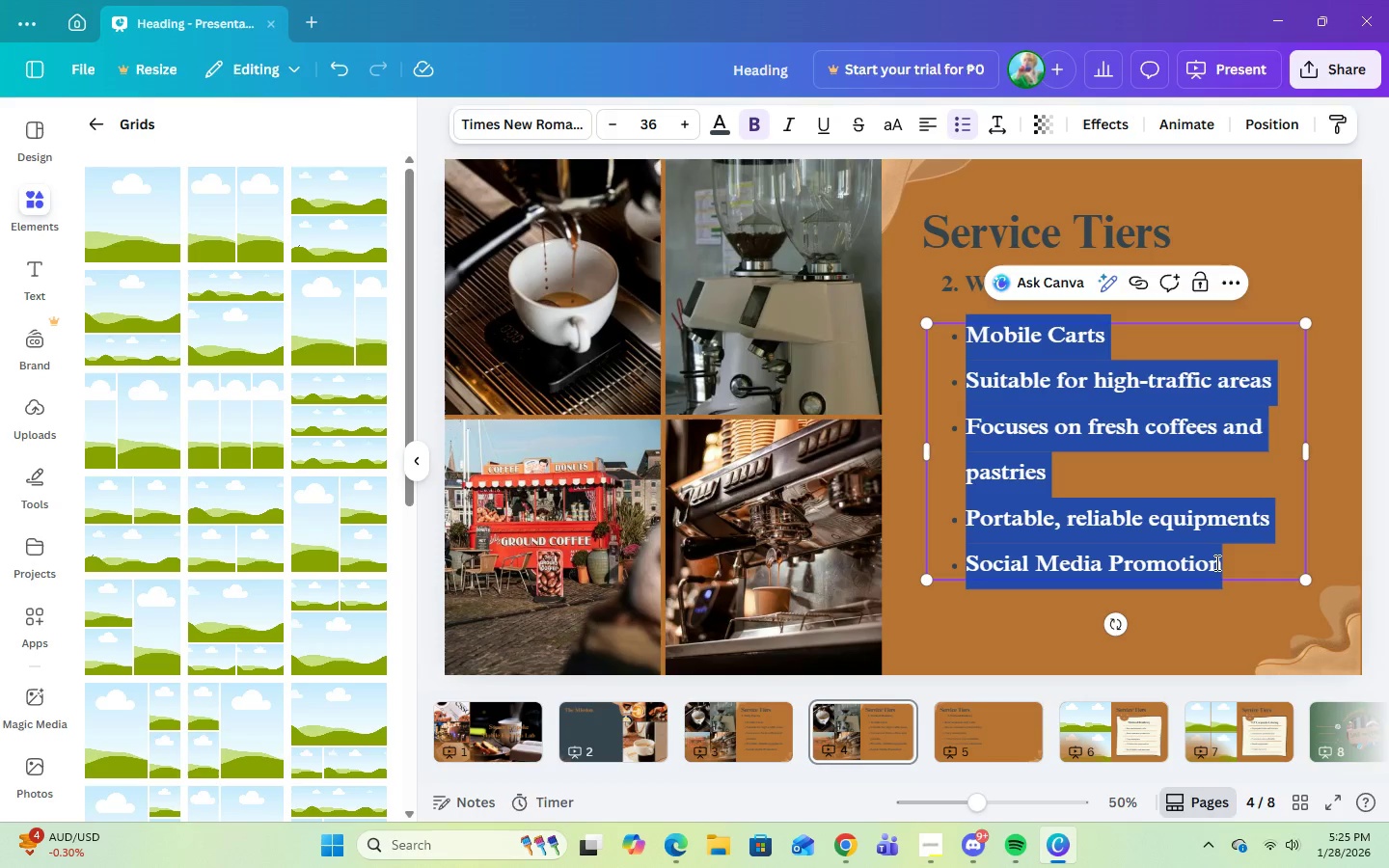 
key(Control+V)
 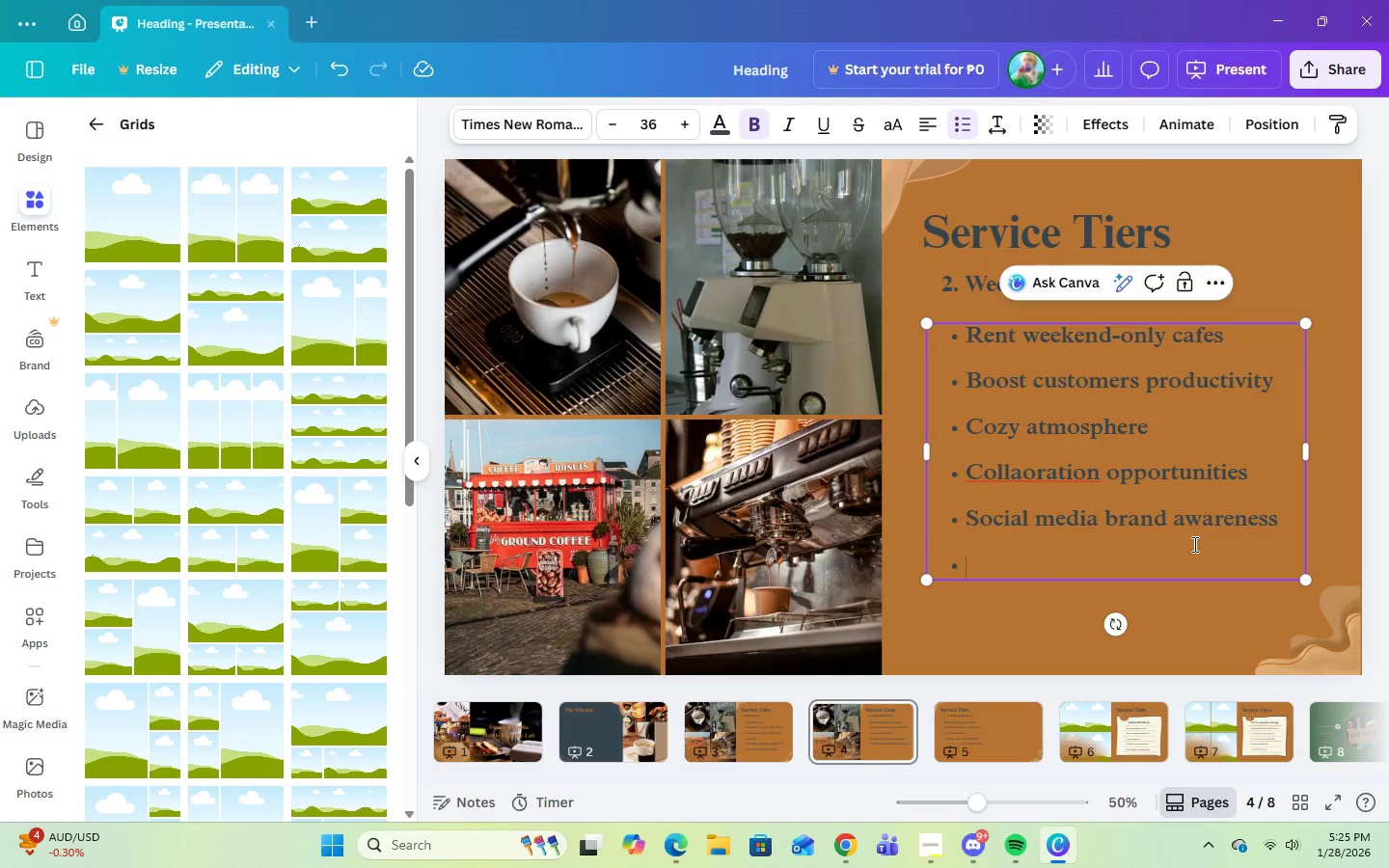 
key(Backspace)
 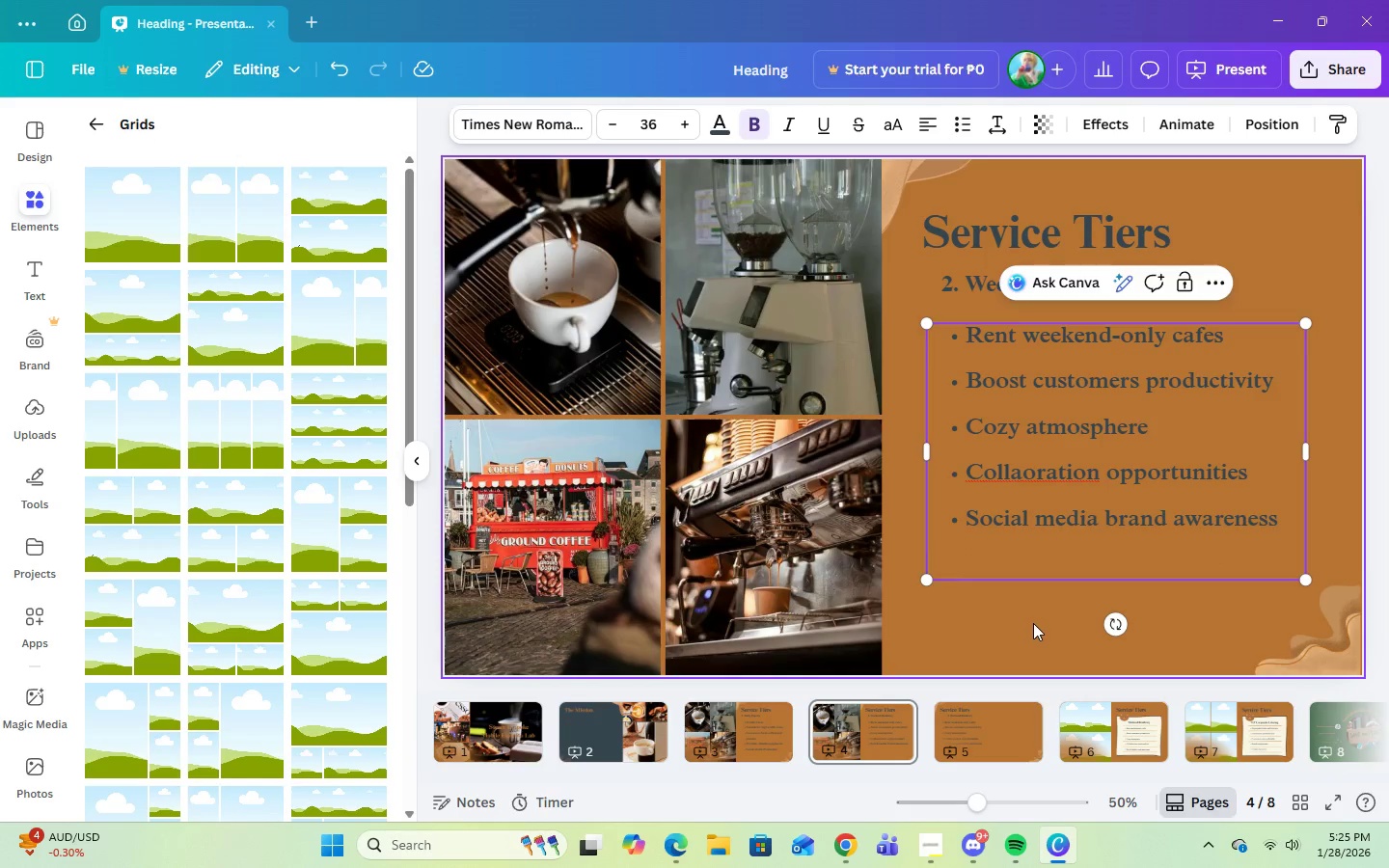 
left_click([1033, 623])
 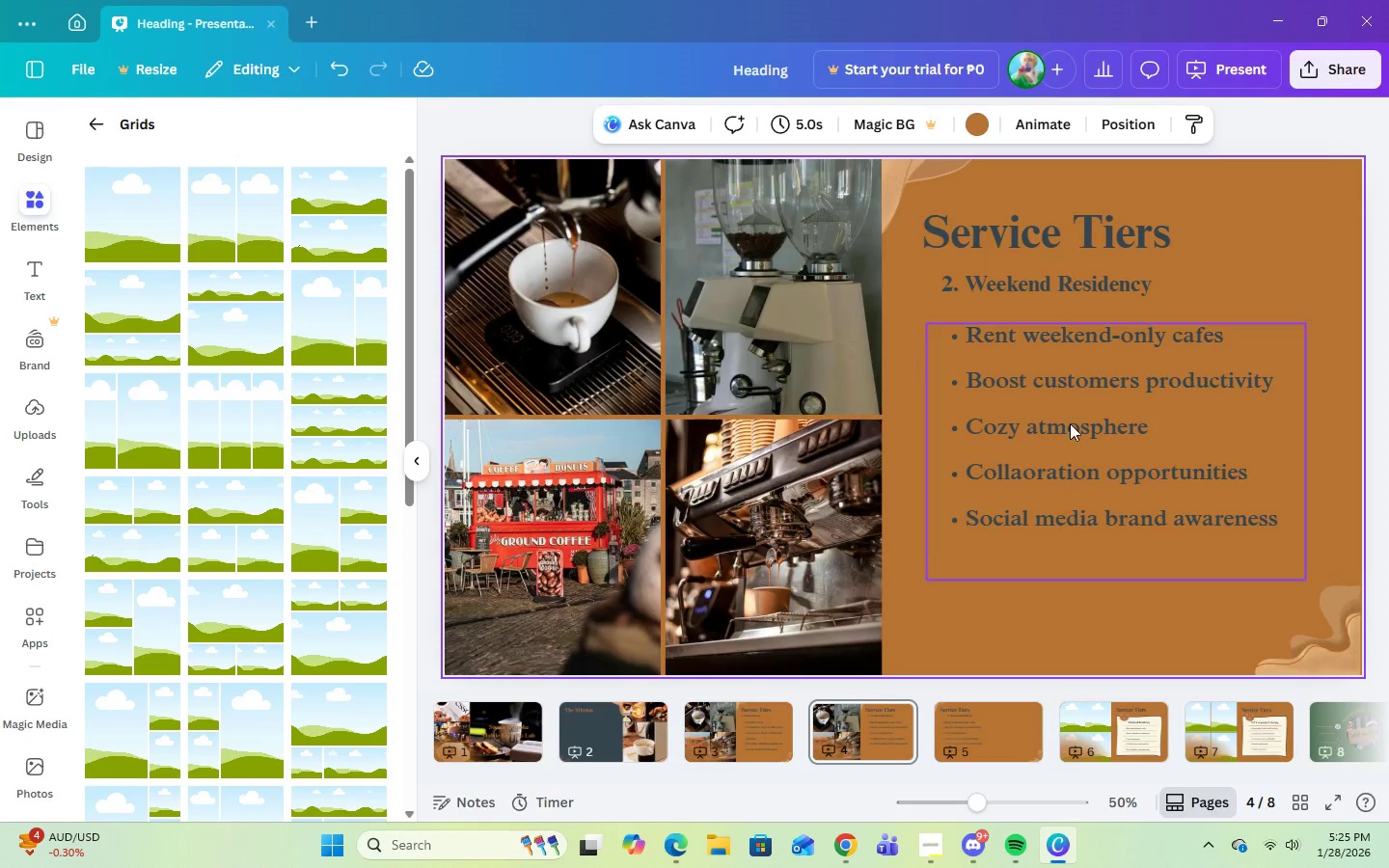 
left_click([1070, 423])
 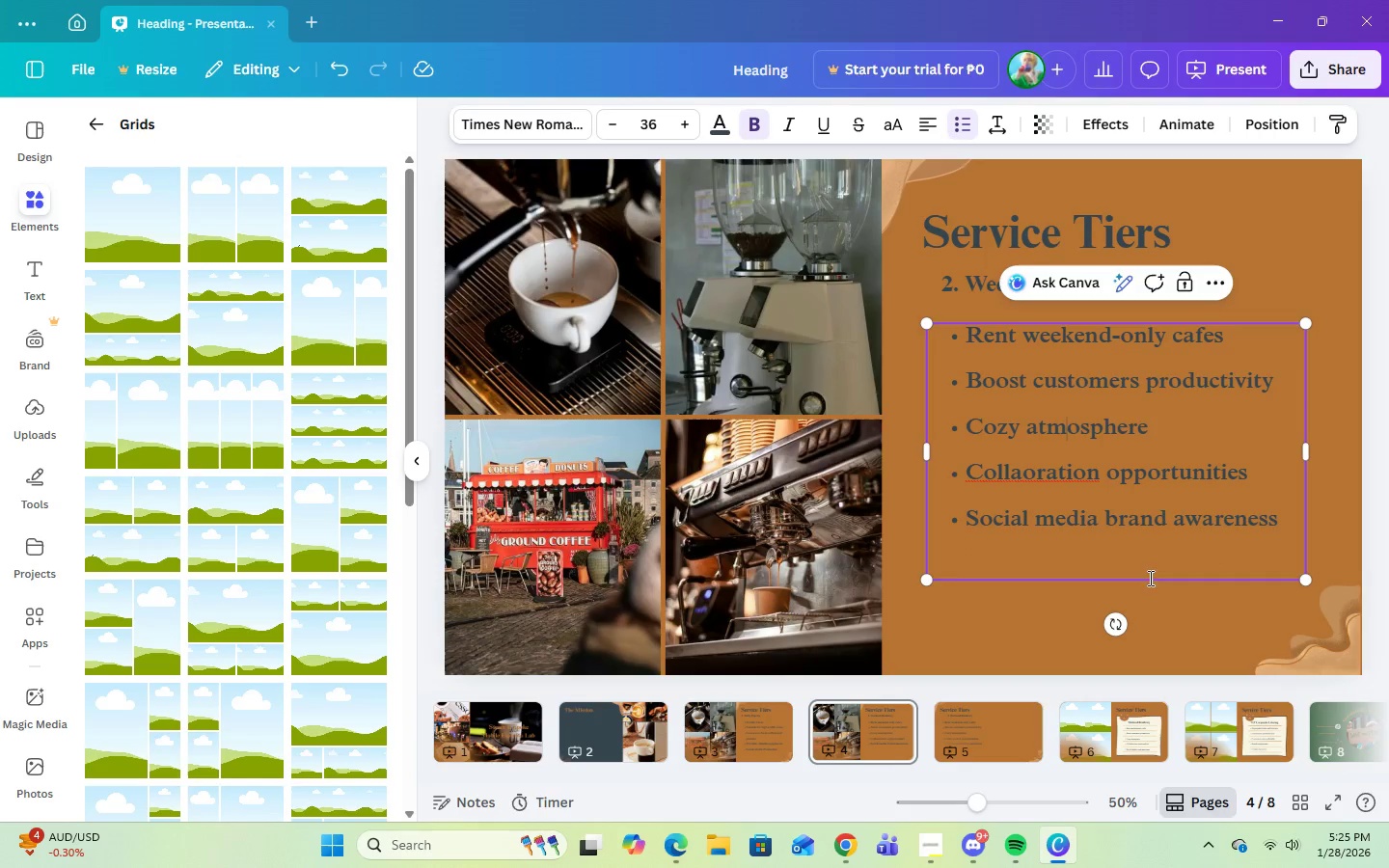 
left_click([1206, 628])
 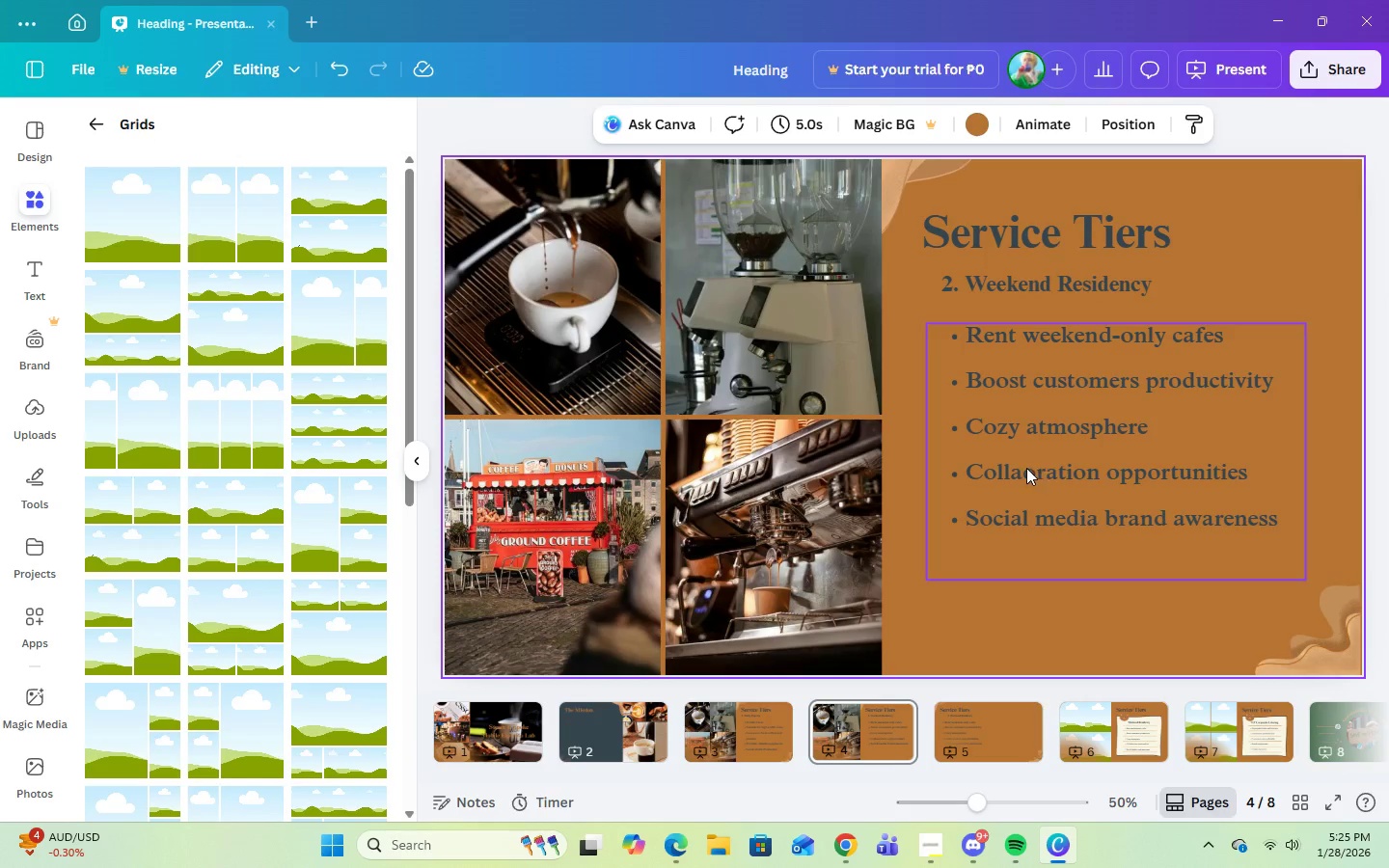 
double_click([1024, 475])
 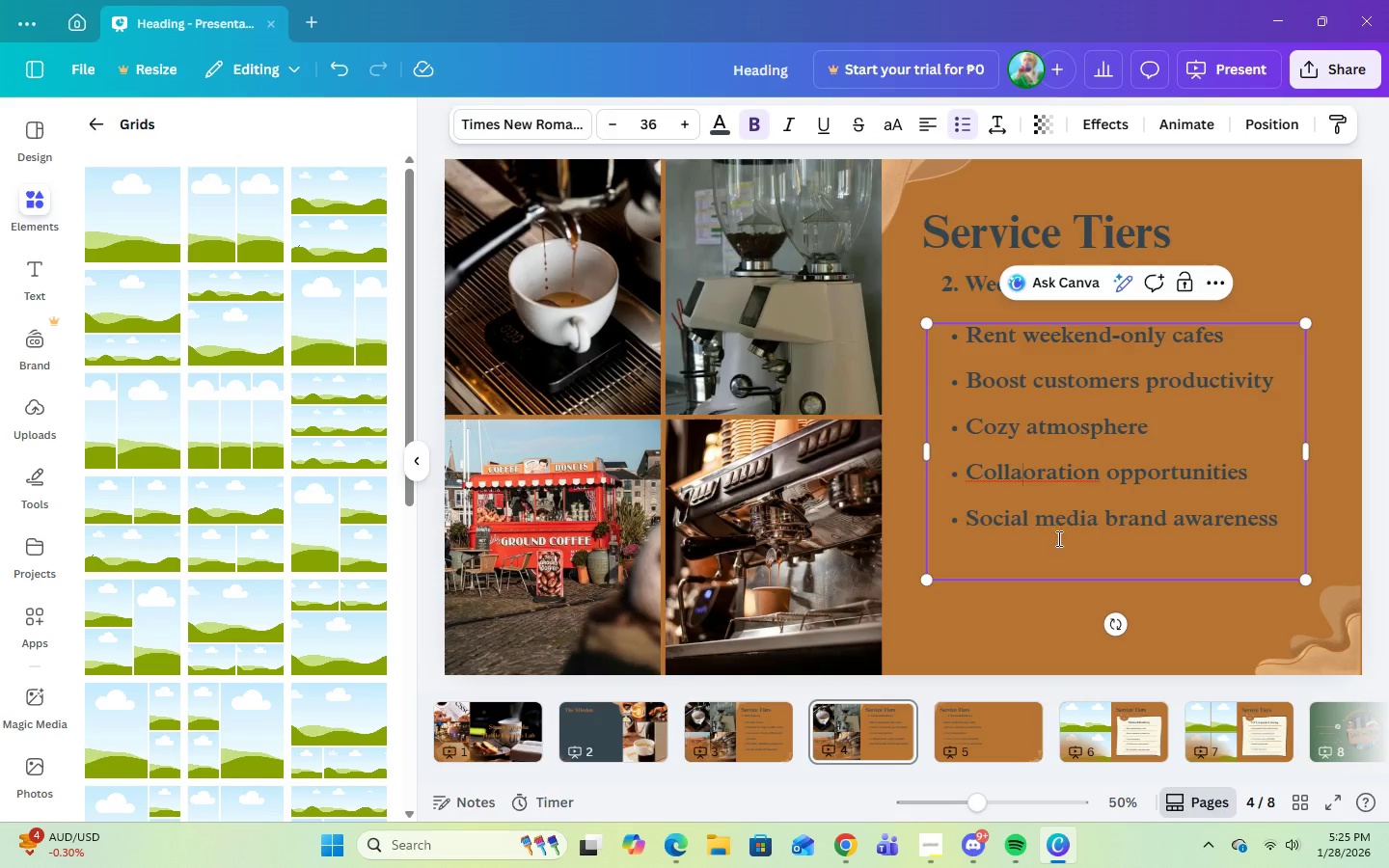 
key(B)
 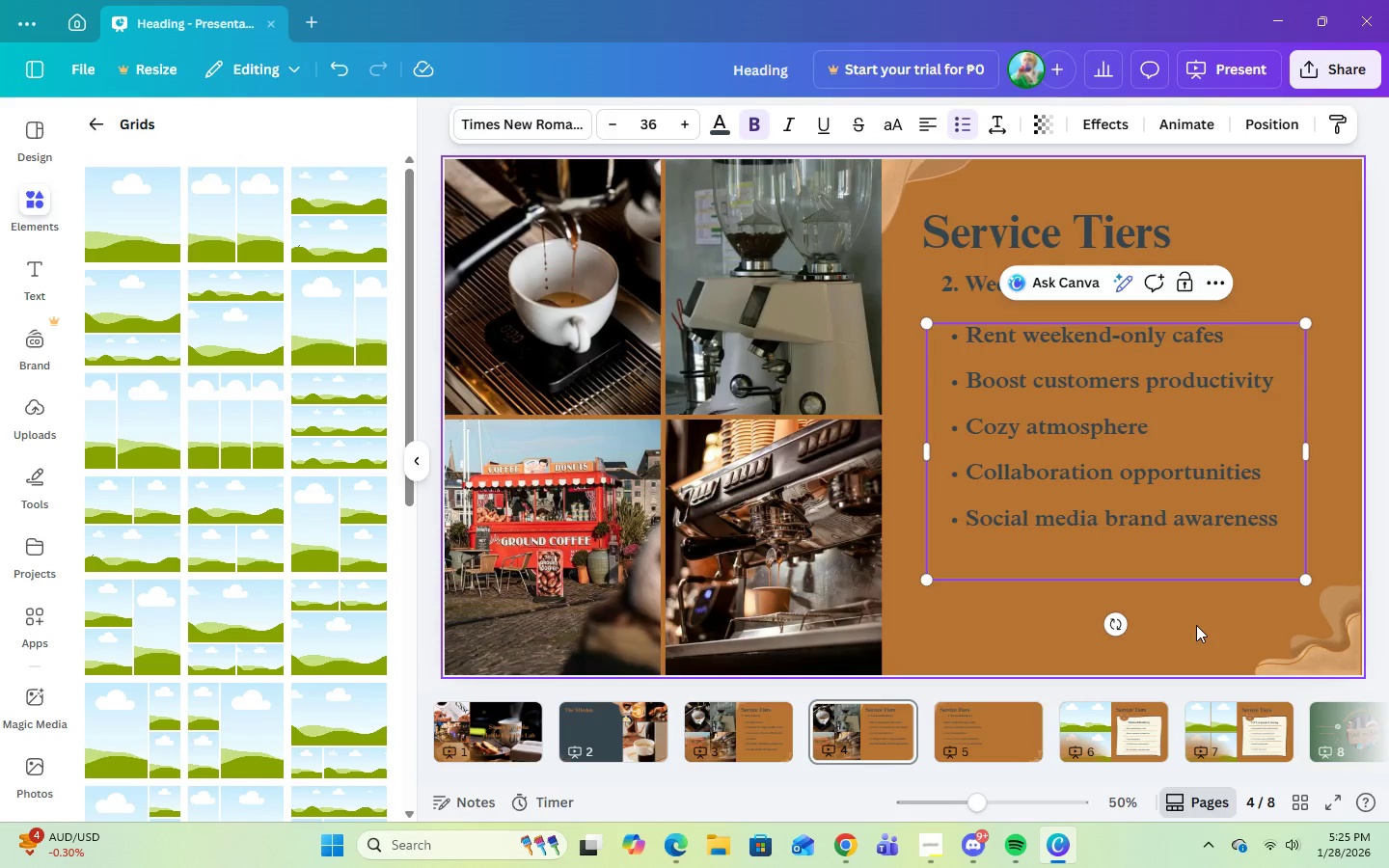 
left_click([1196, 624])
 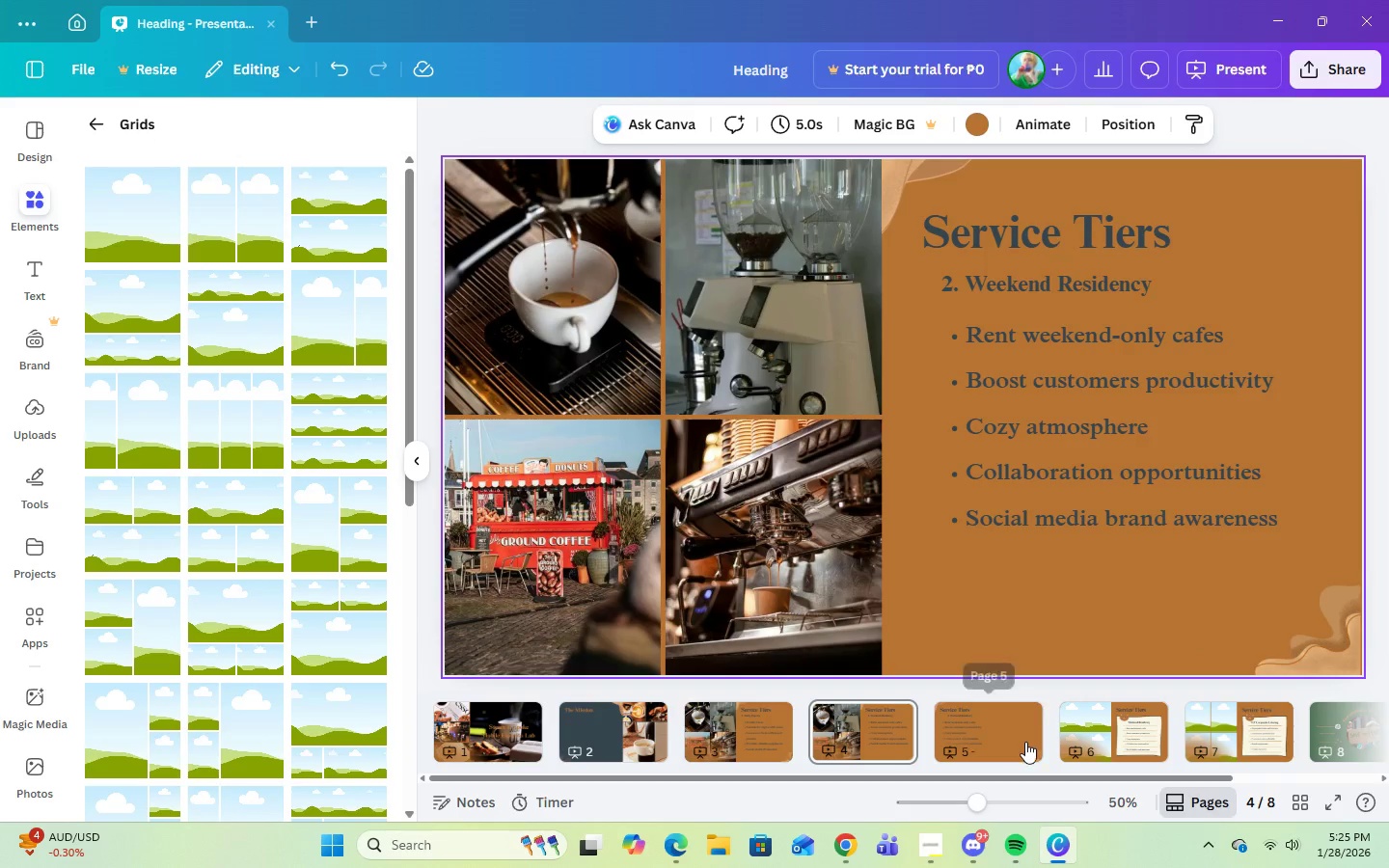 
left_click([894, 716])
 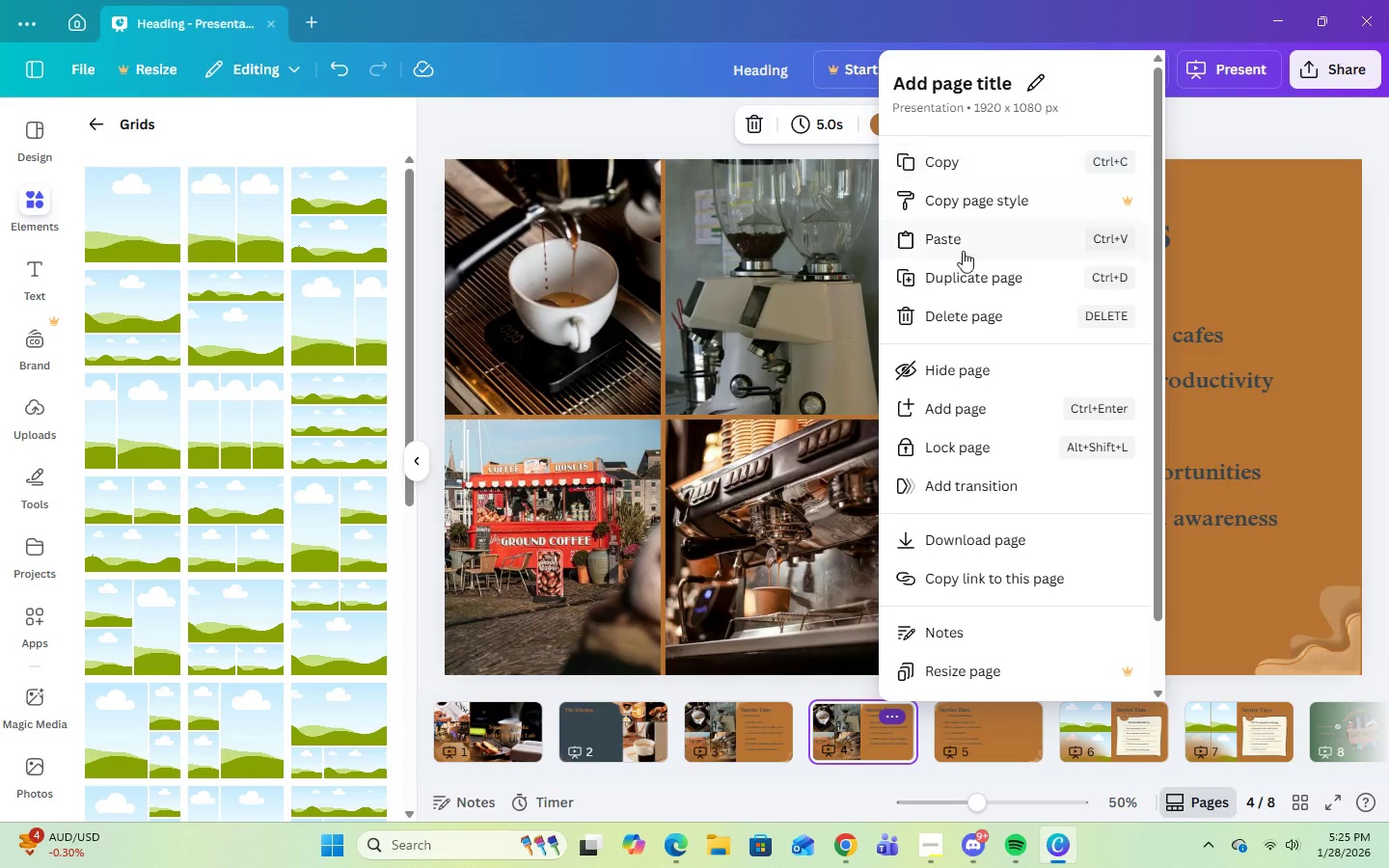 
left_click([964, 279])
 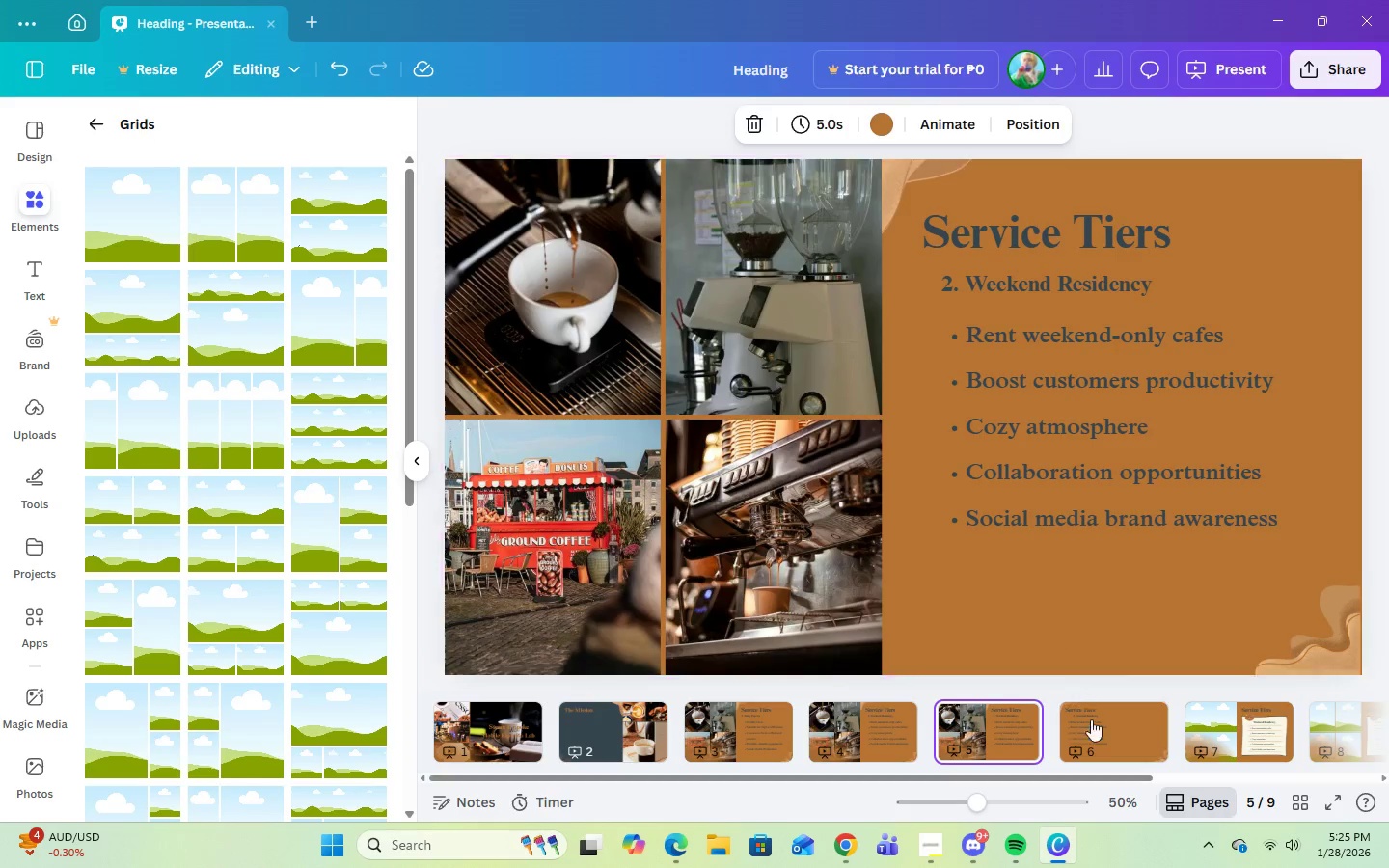 
left_click([1109, 746])
 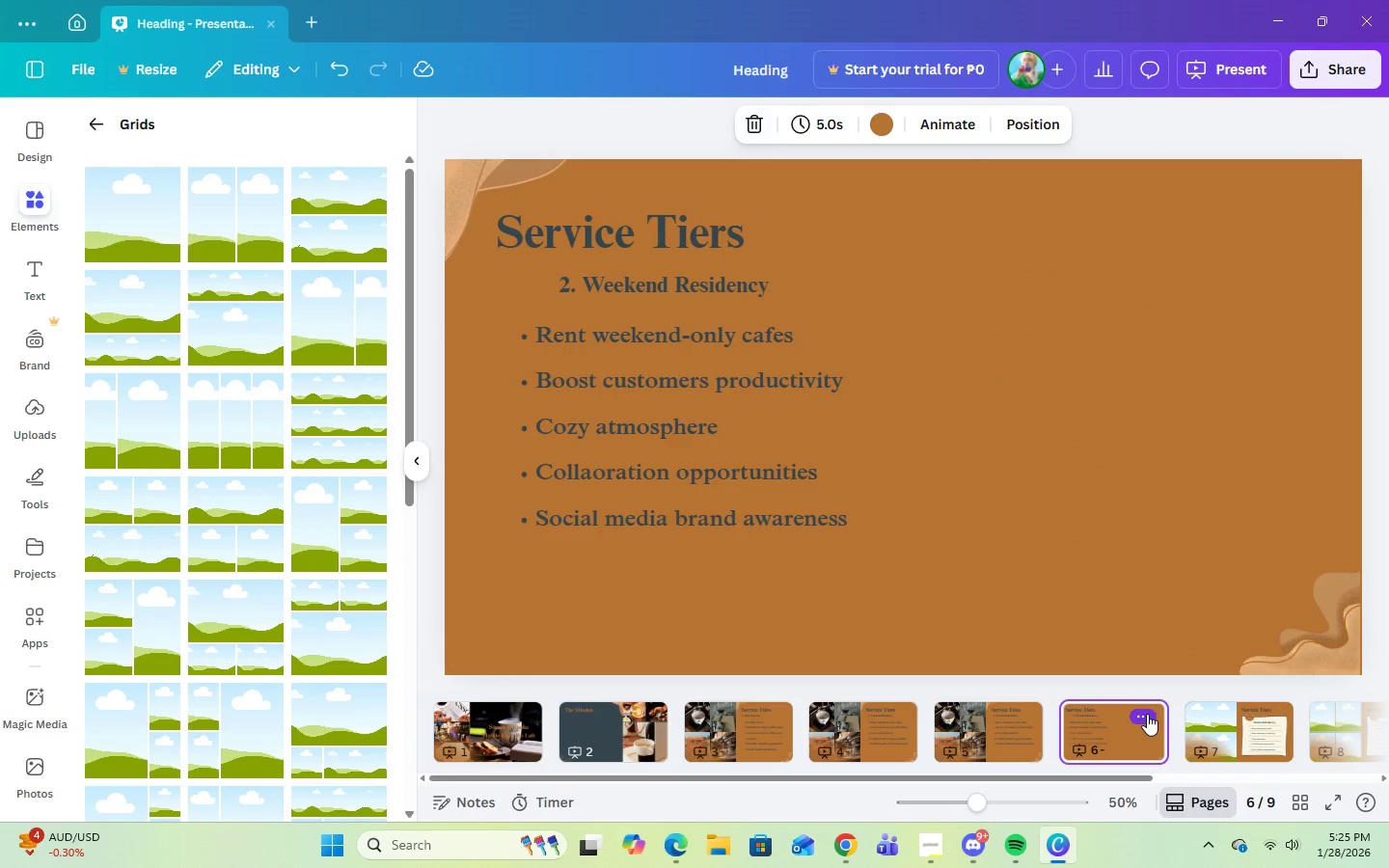 
left_click([1147, 714])
 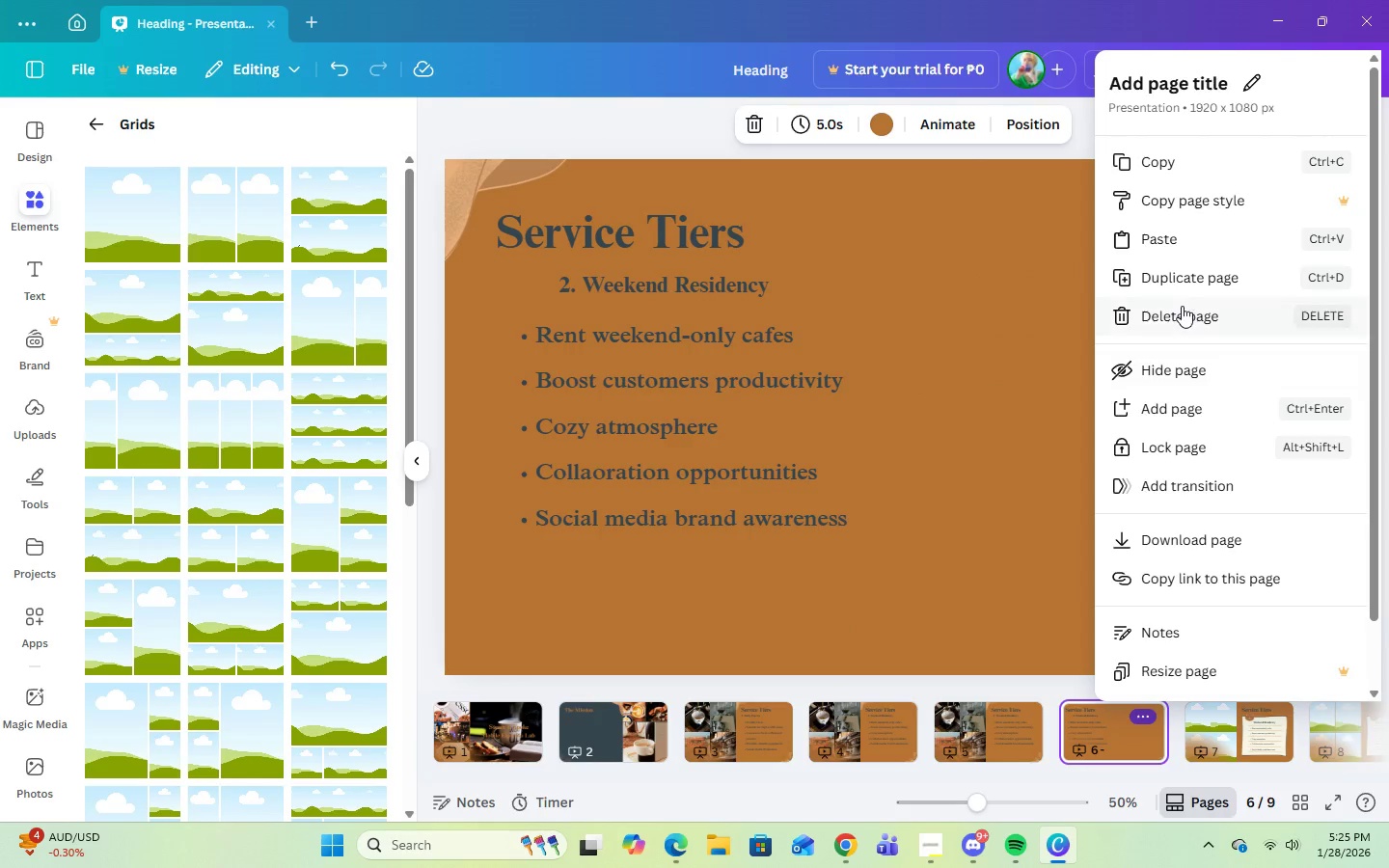 
left_click([1182, 306])
 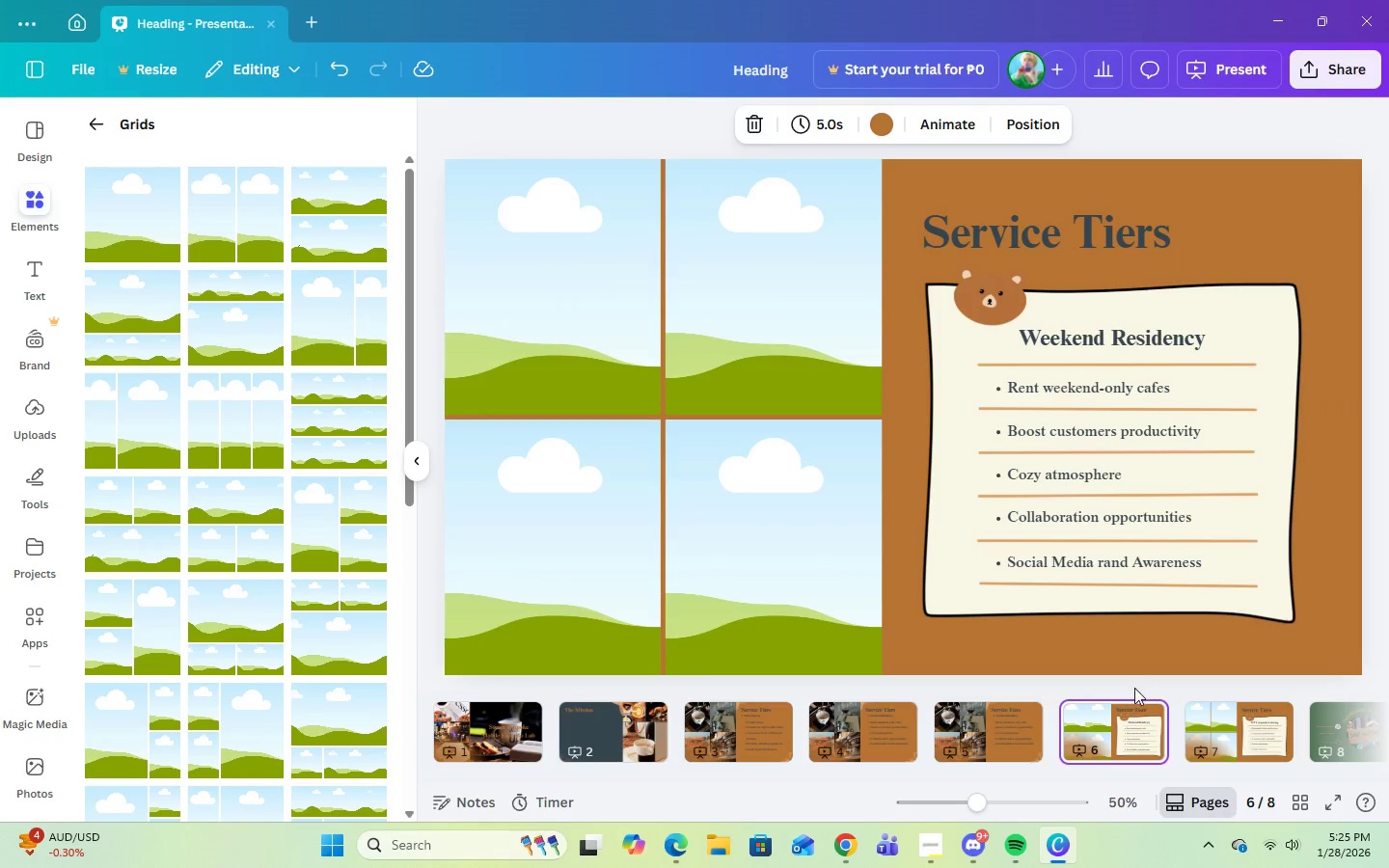 
mouse_move([1147, 743])
 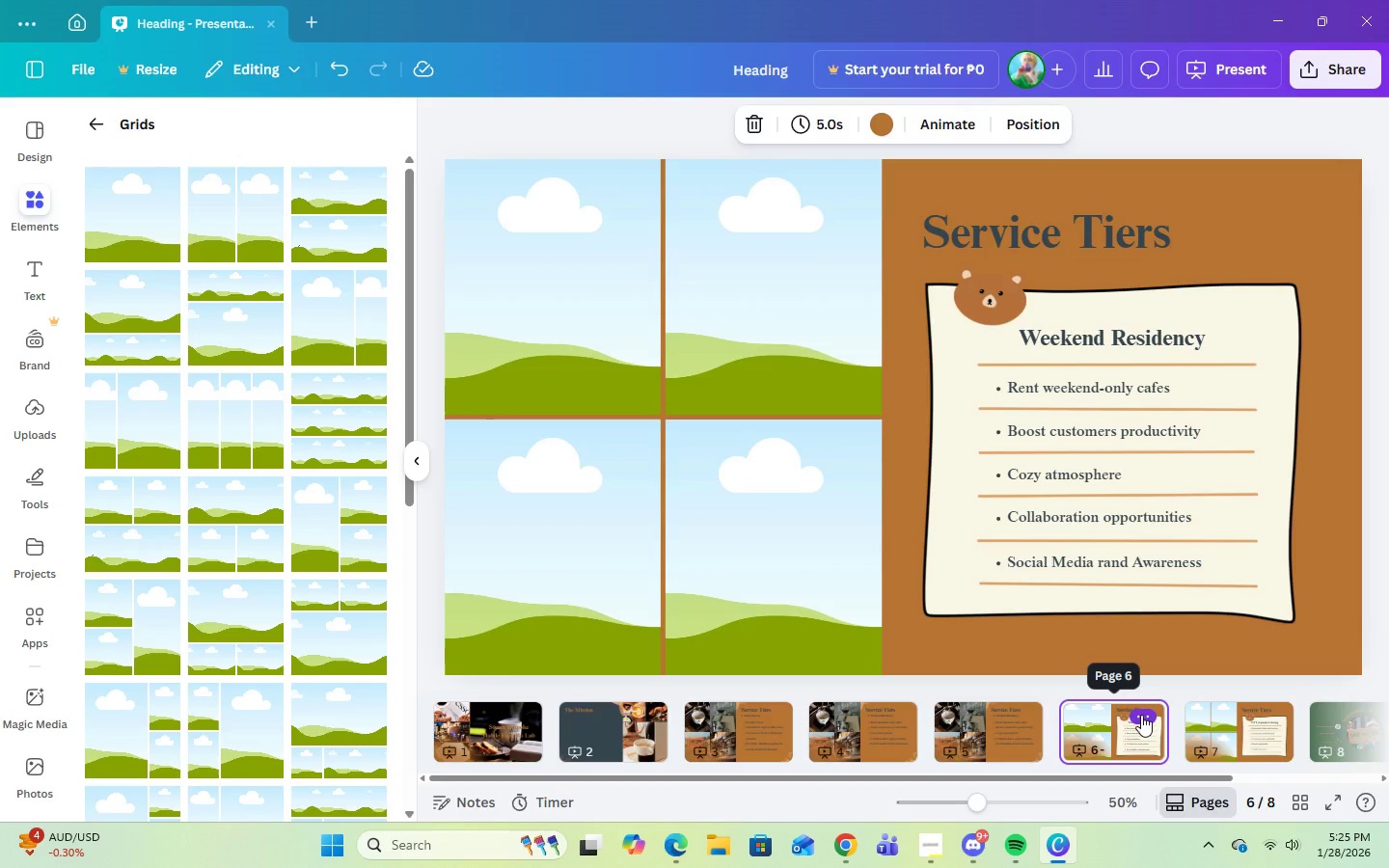 
left_click([1141, 715])
 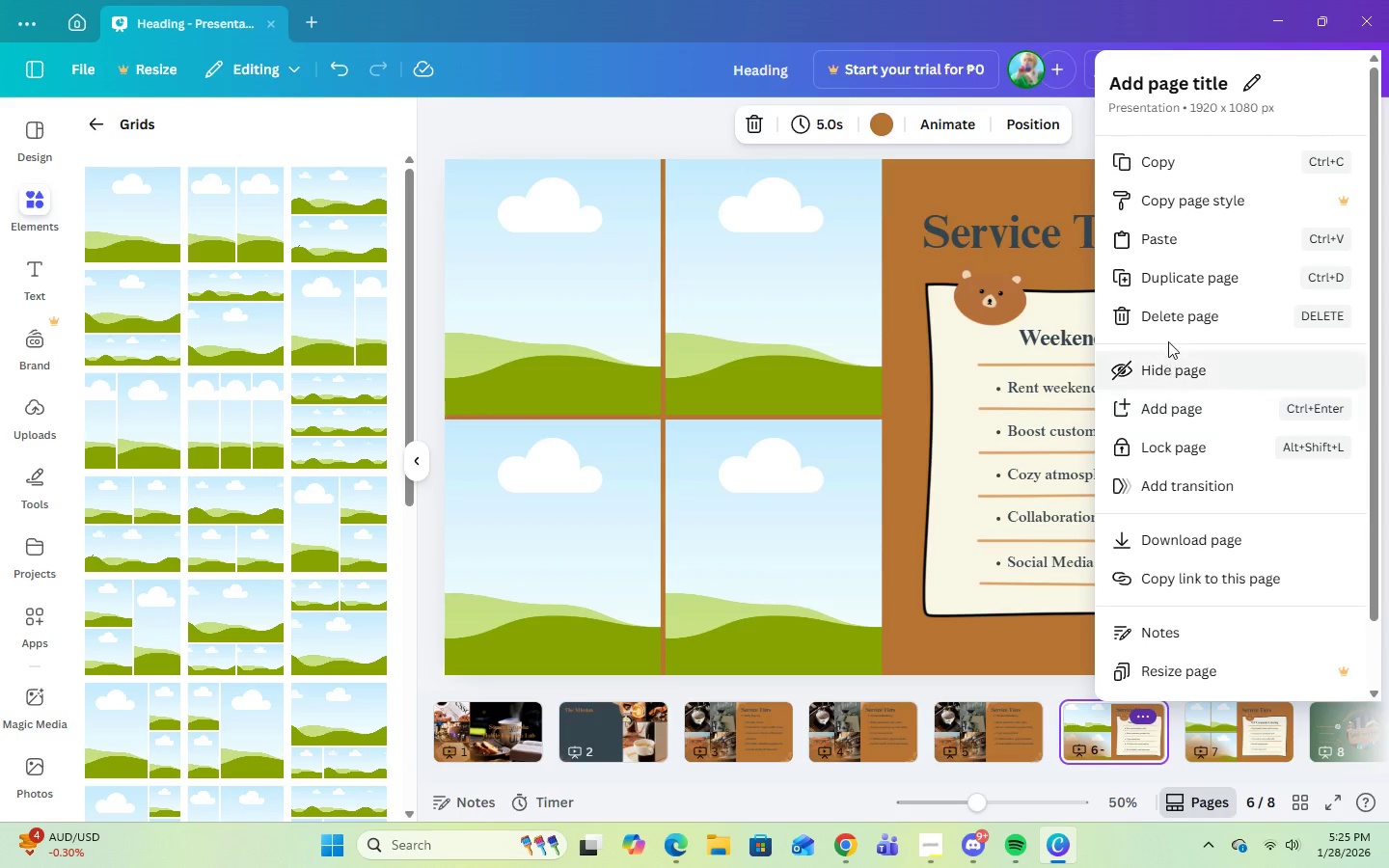 
left_click([1167, 320])
 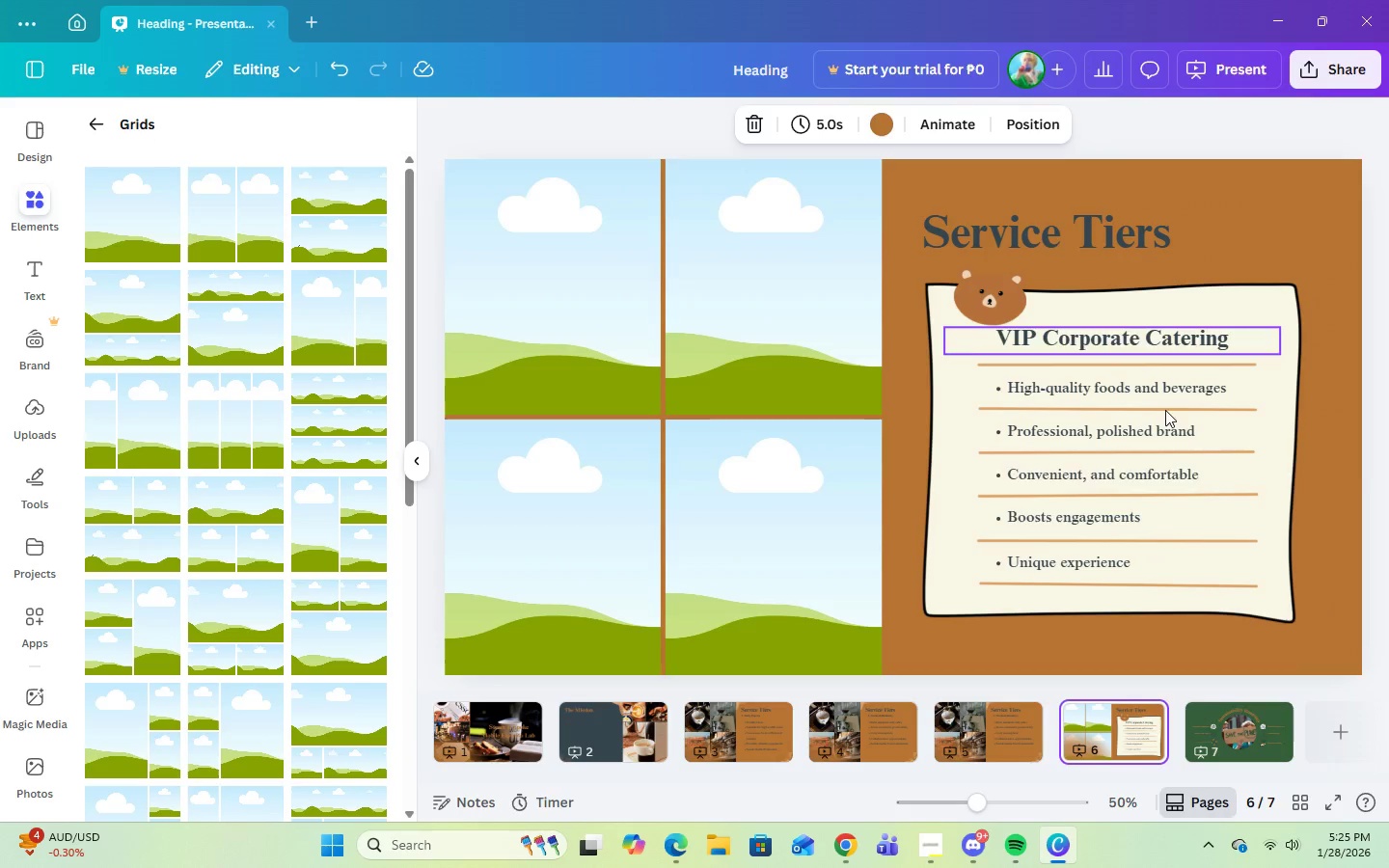 
mouse_move([1119, 748])
 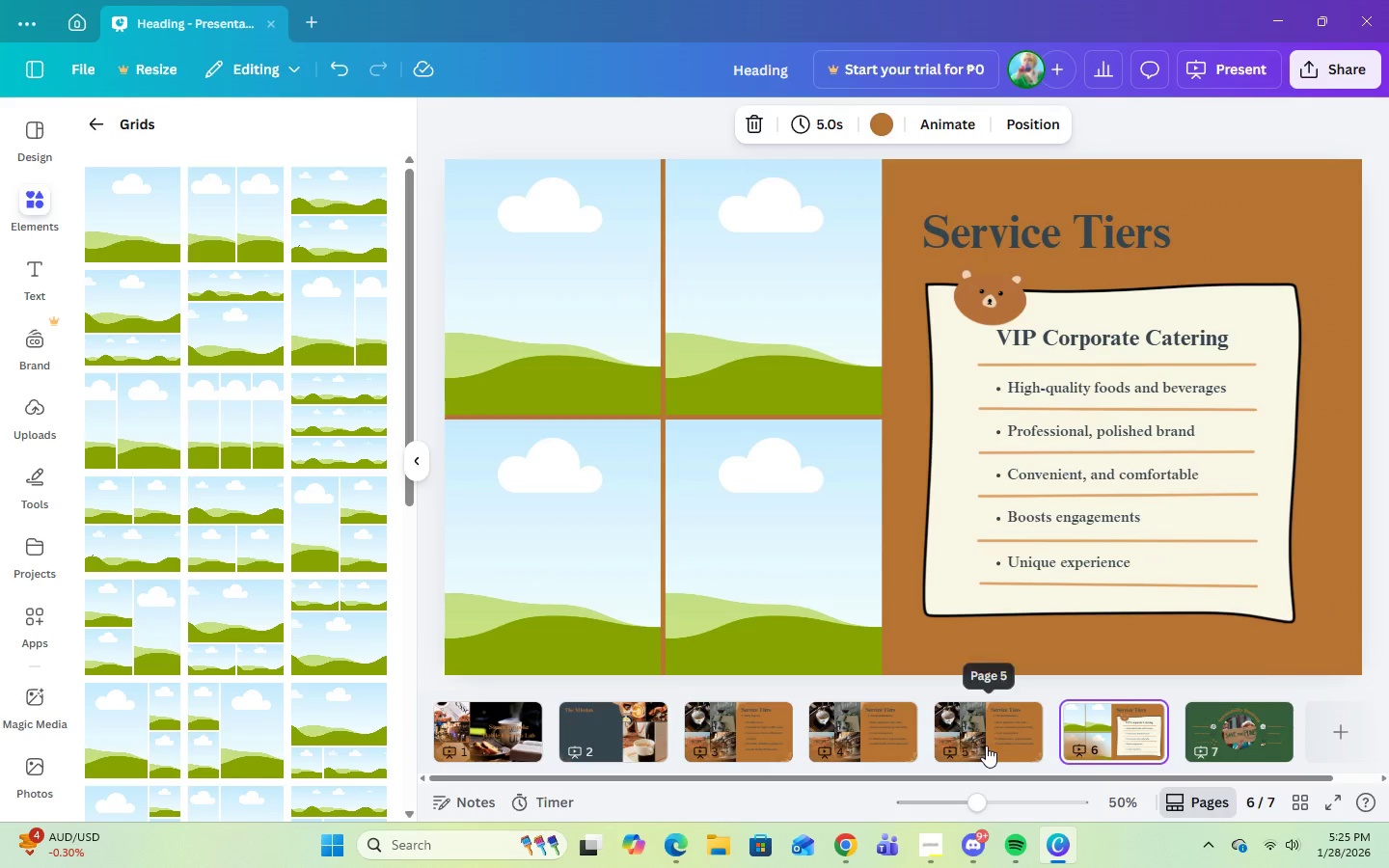 
left_click([986, 746])
 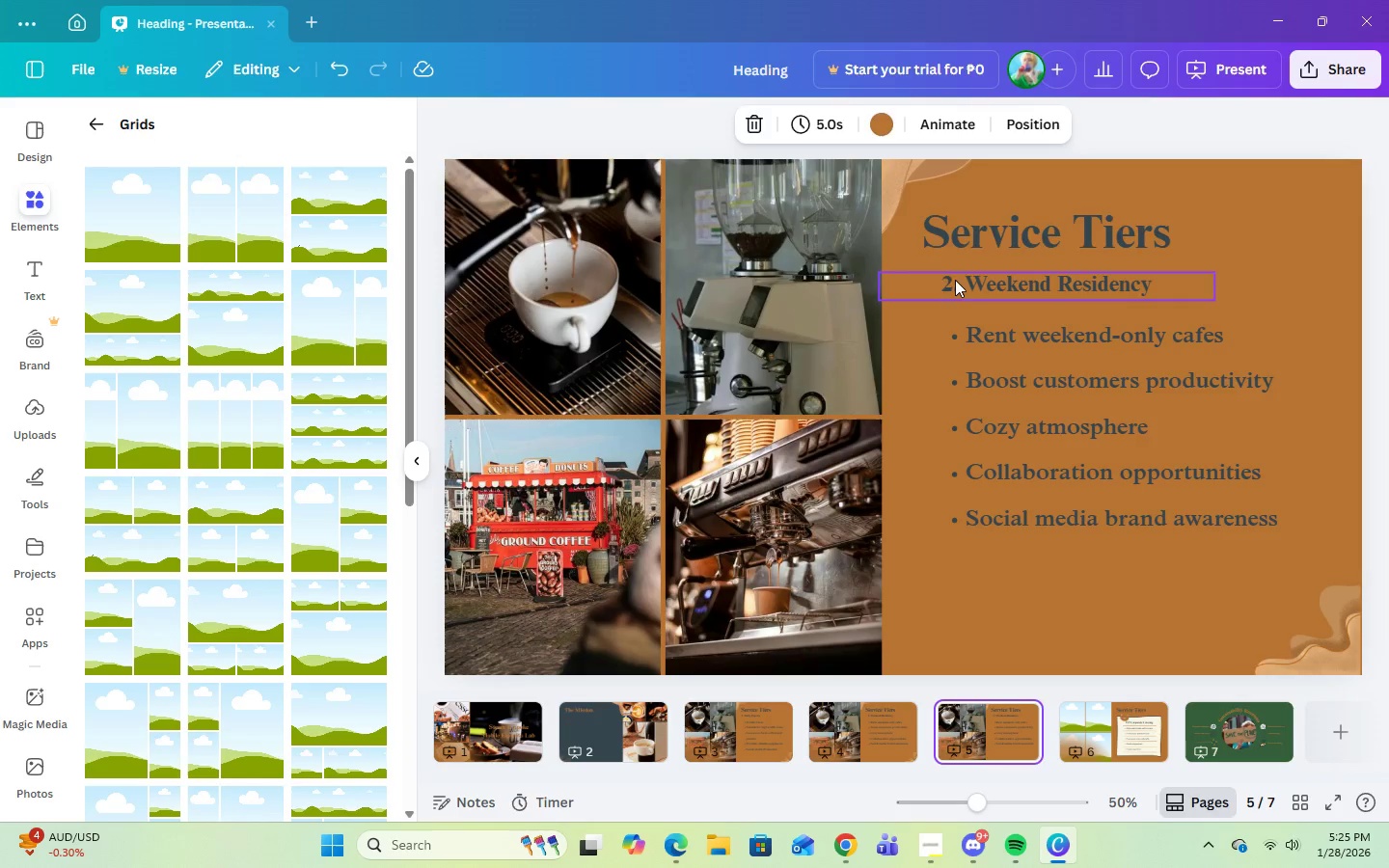 
double_click([951, 290])
 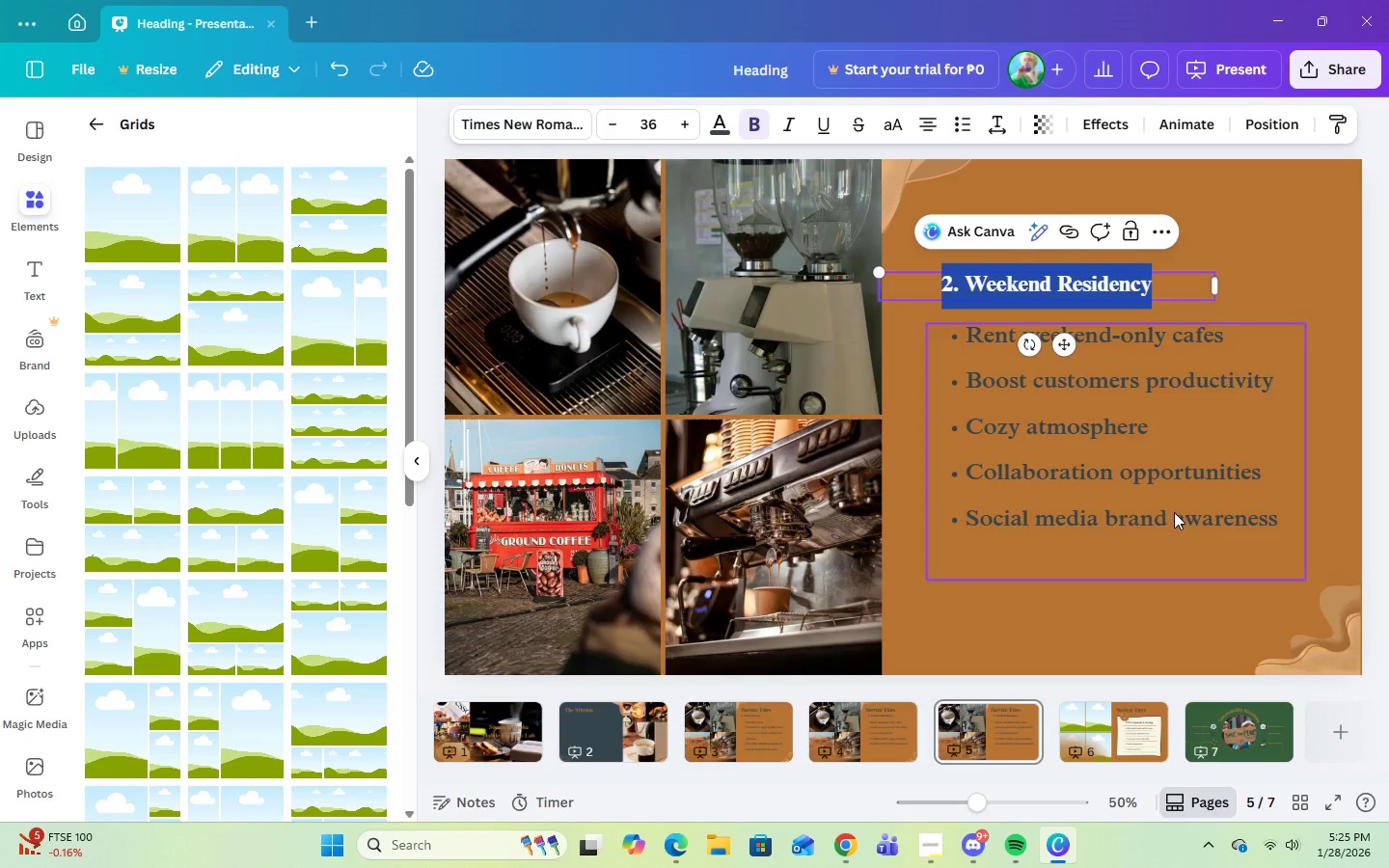 
type(3.VIP Corporate Catering)
 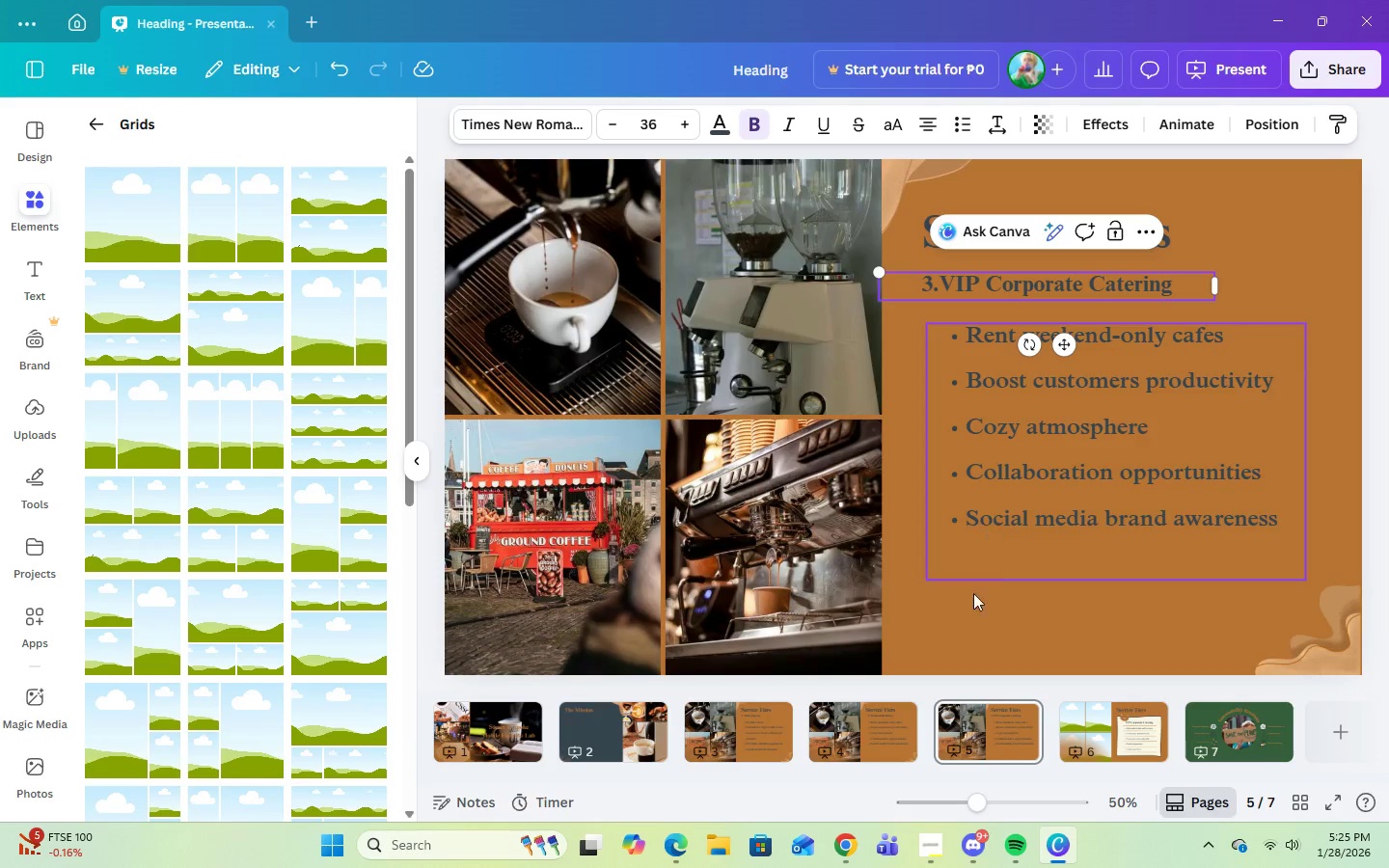 
left_click([968, 633])
 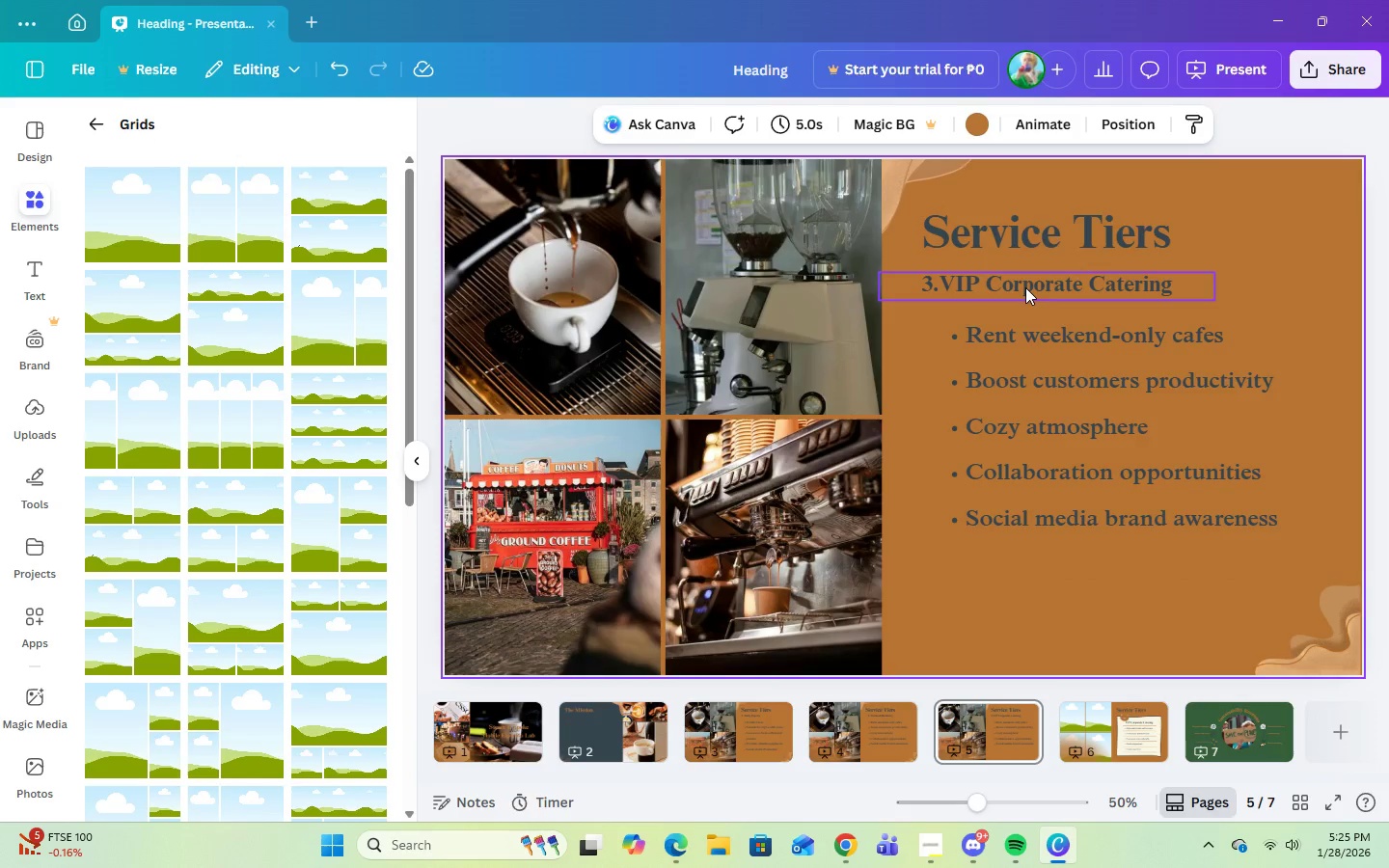 
left_click([1023, 285])
 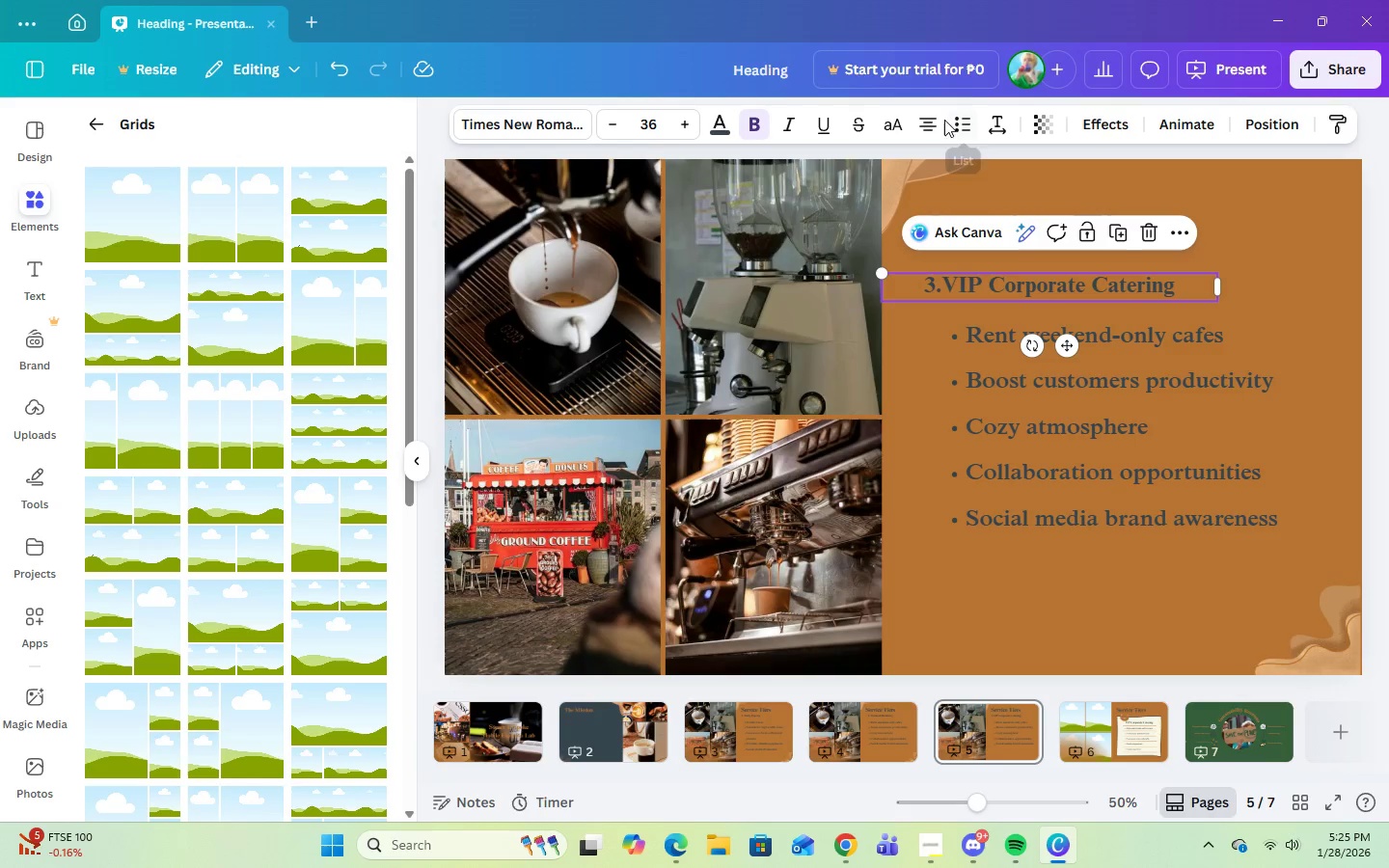 
wait(6.2)
 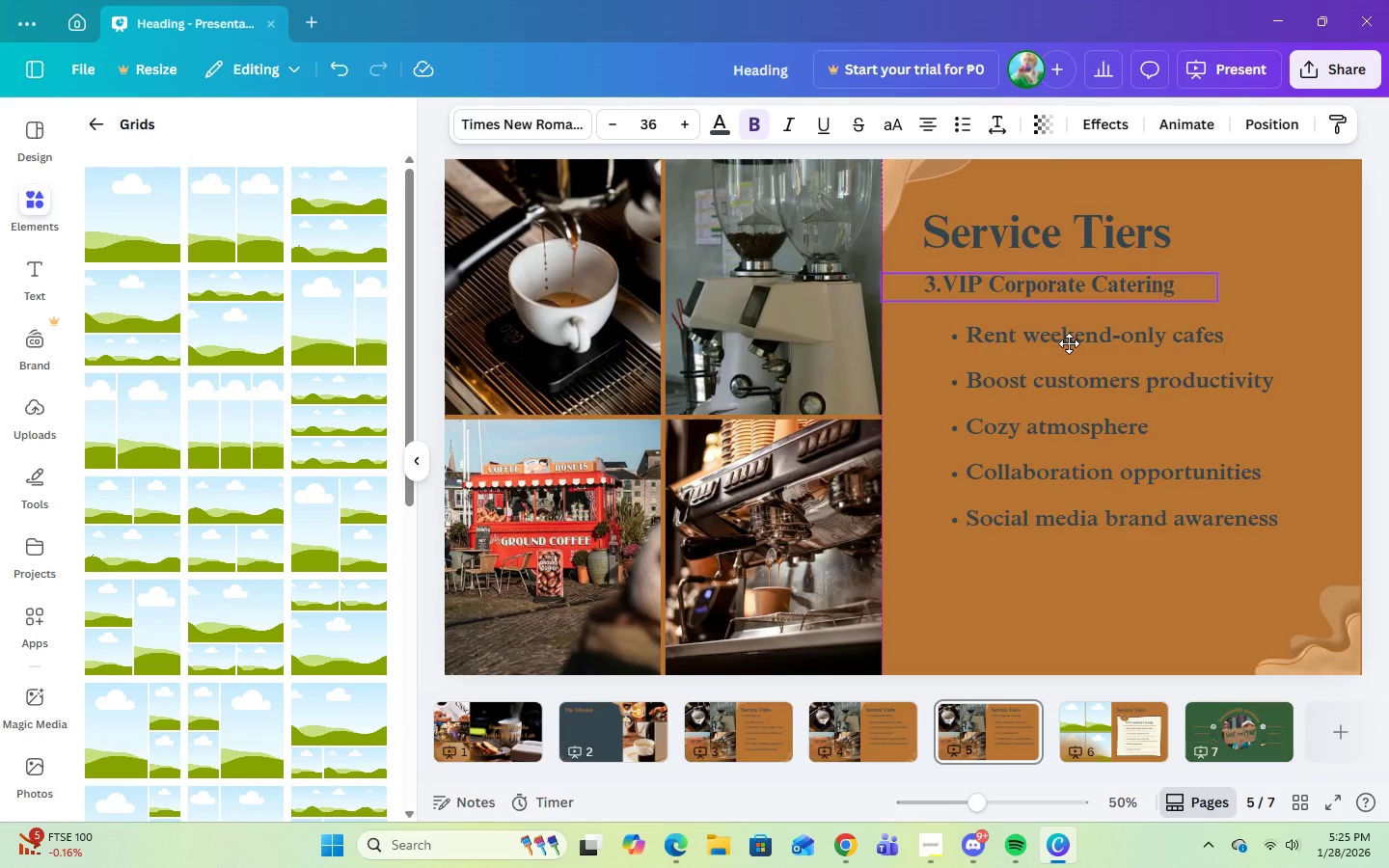 
left_click([883, 744])
 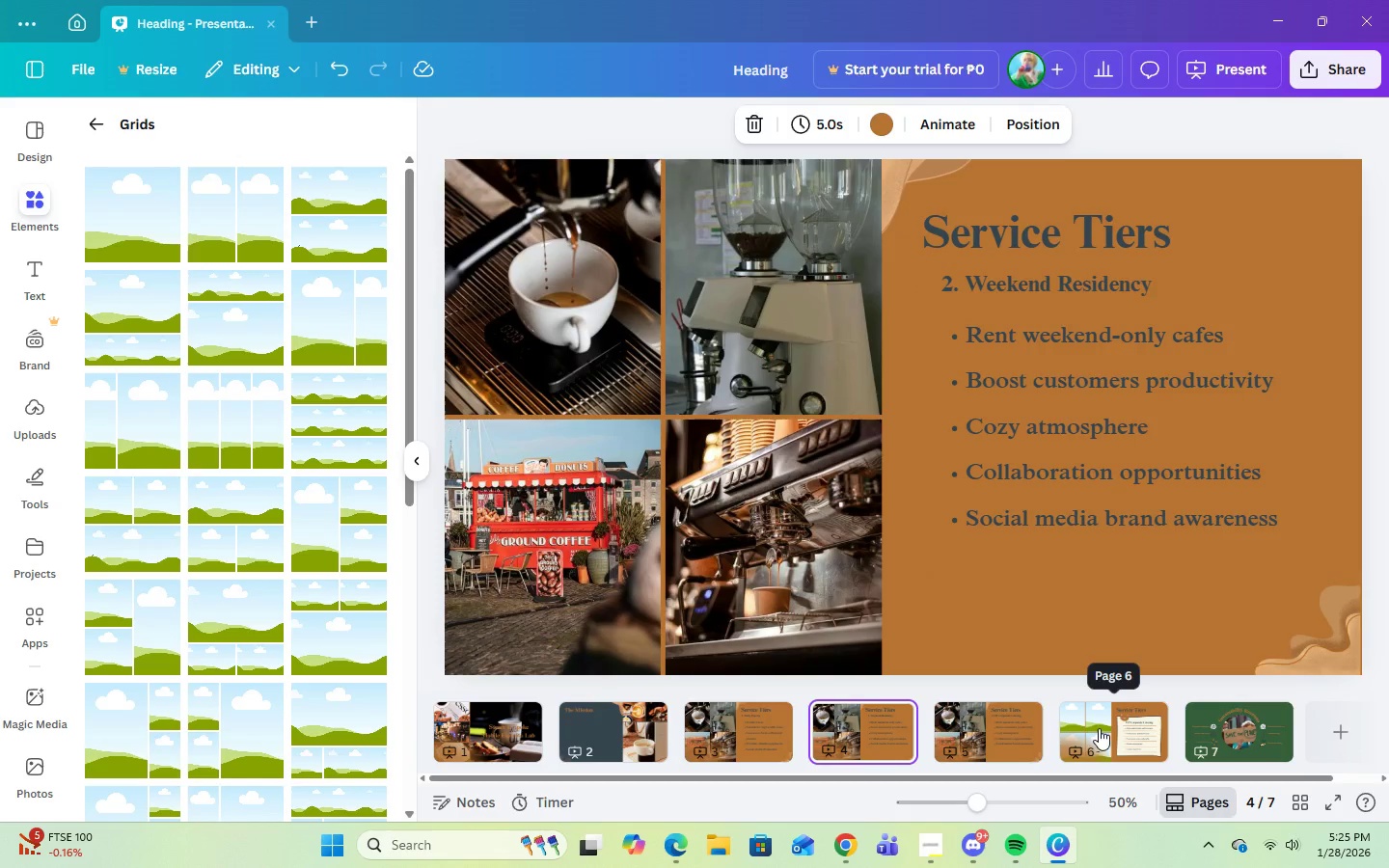 
left_click([735, 729])
 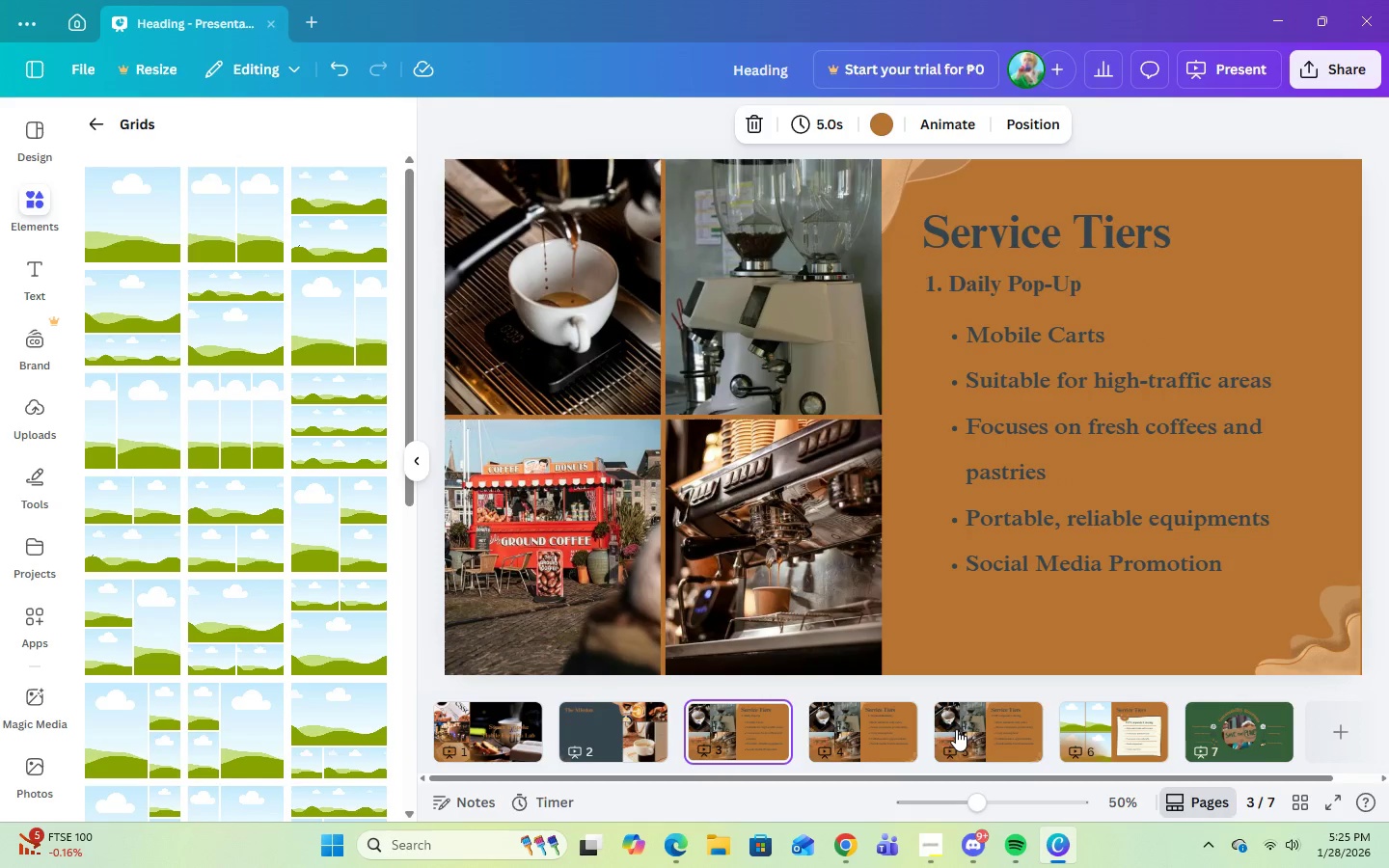 
left_click([868, 738])
 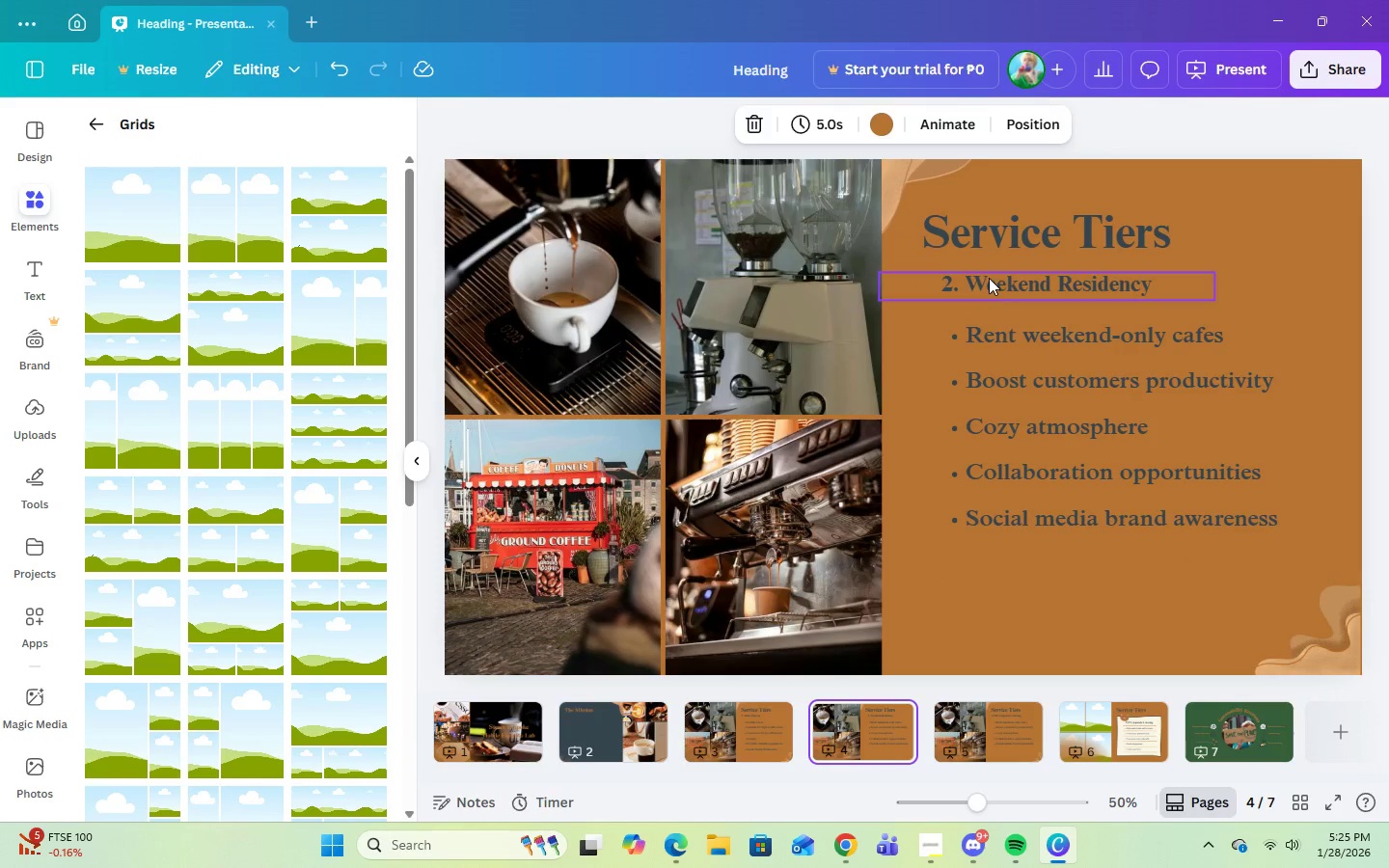 
left_click([990, 277])
 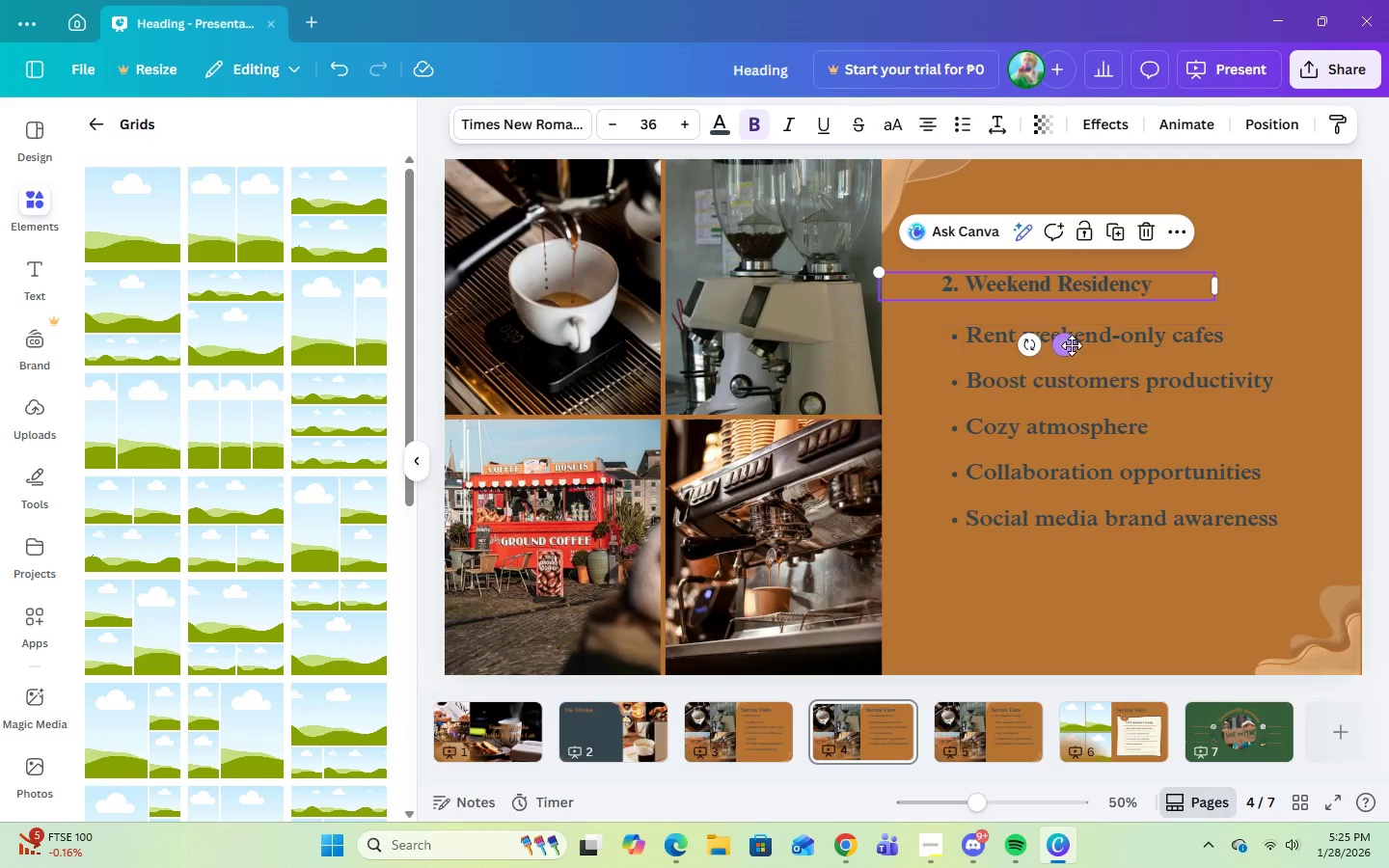 
left_click_drag(start_coordinate=[1069, 345], to_coordinate=[1056, 346])
 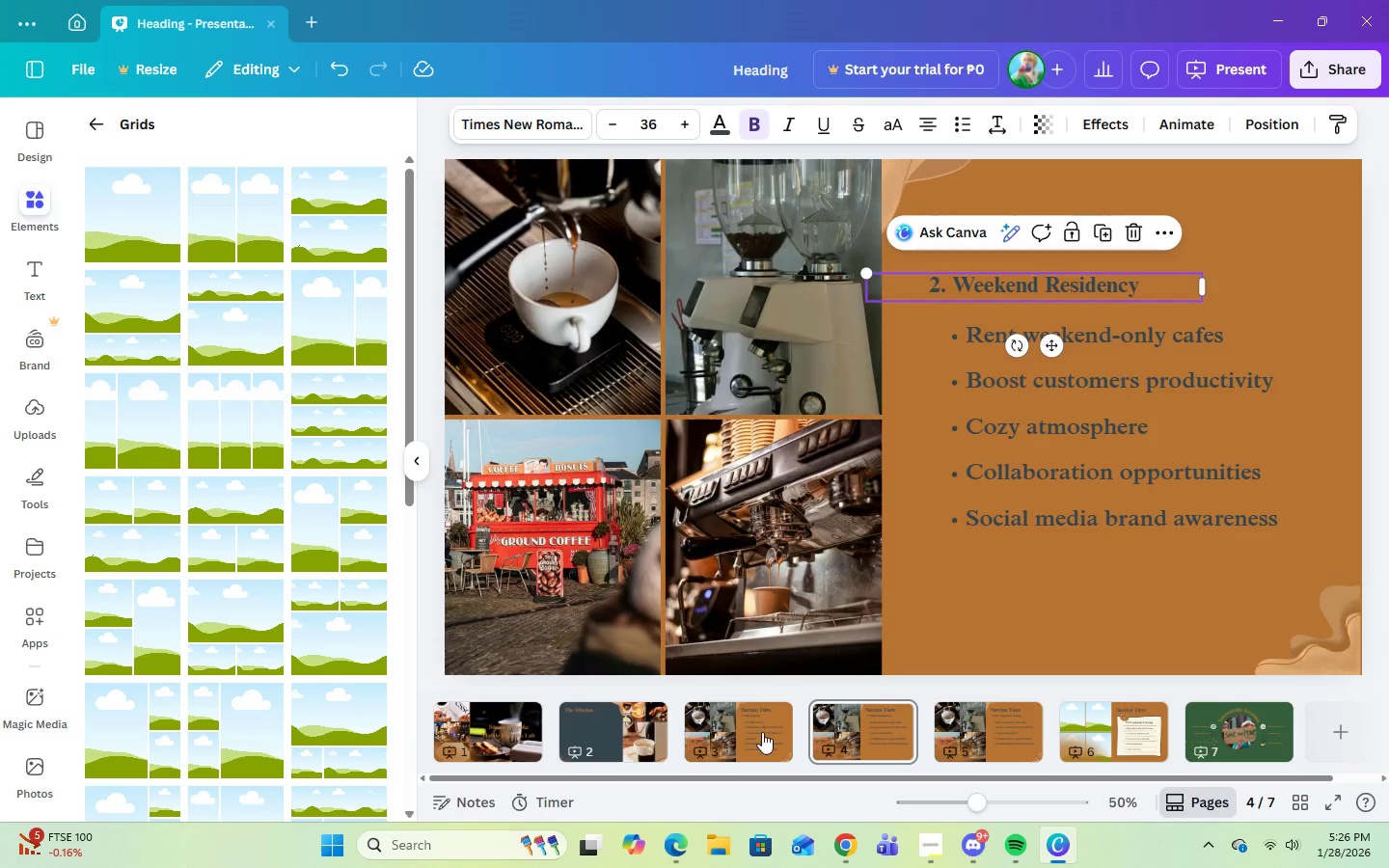 
left_click([762, 733])
 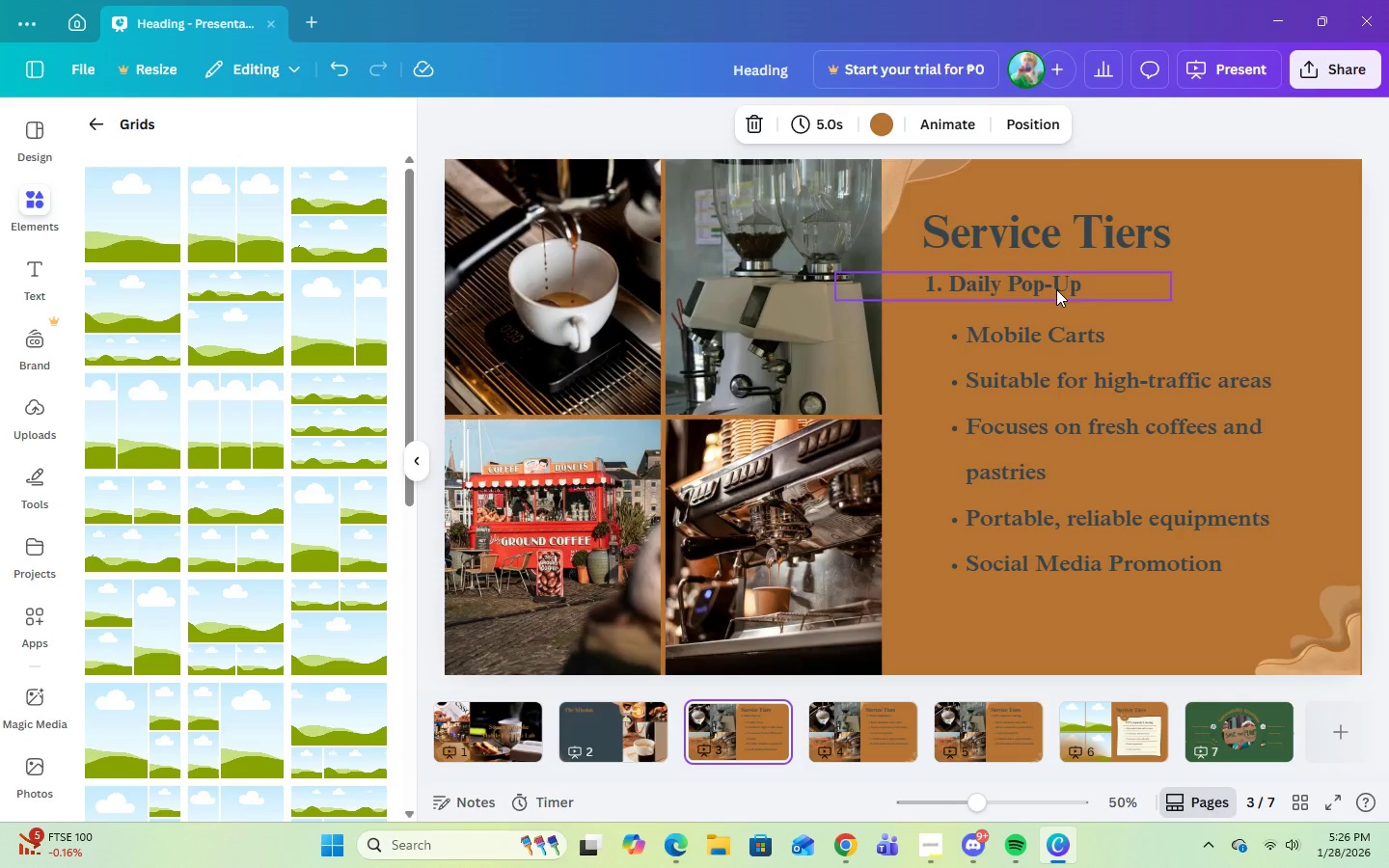 
left_click([1055, 291])
 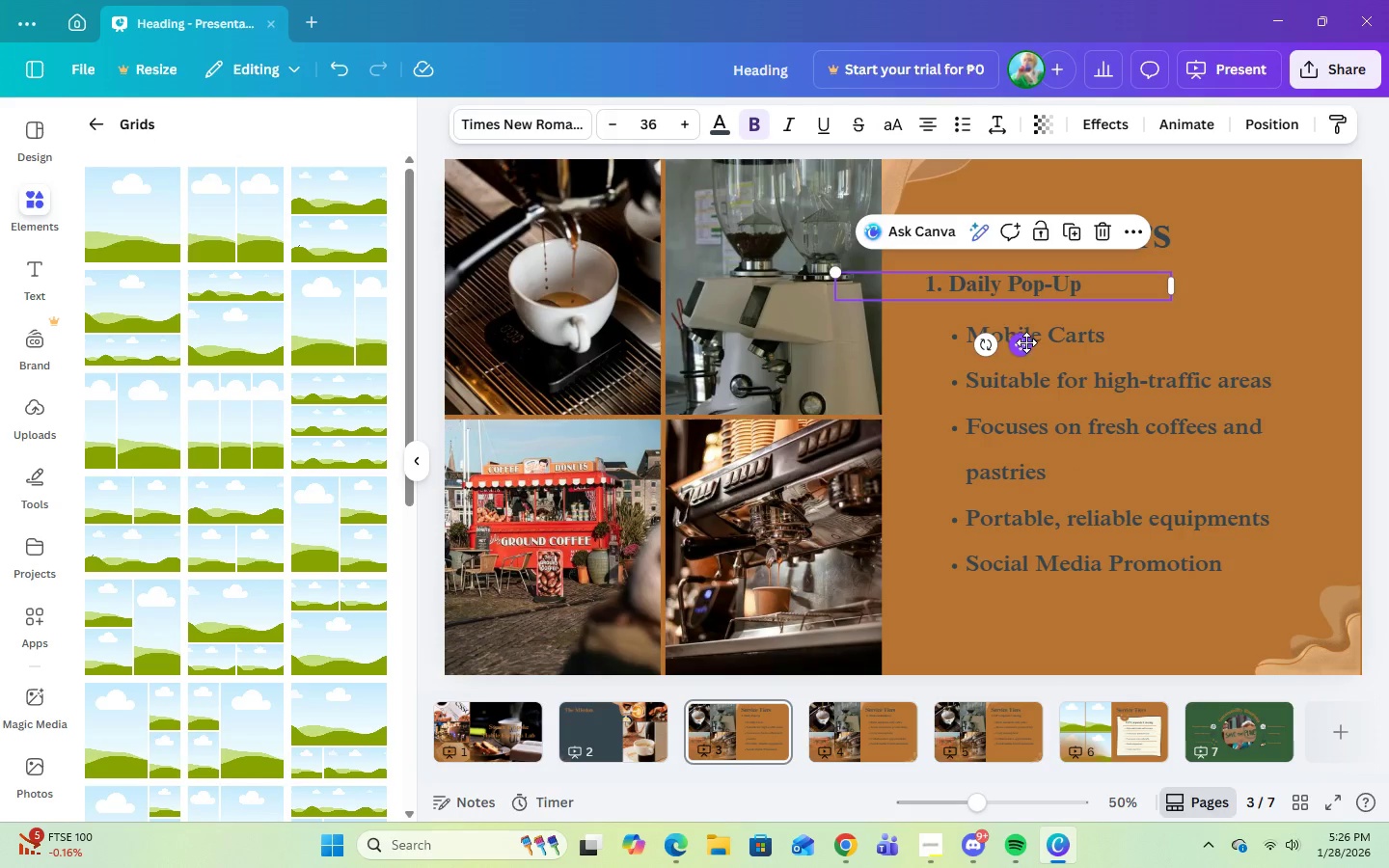 
left_click_drag(start_coordinate=[1025, 342], to_coordinate=[1032, 341])
 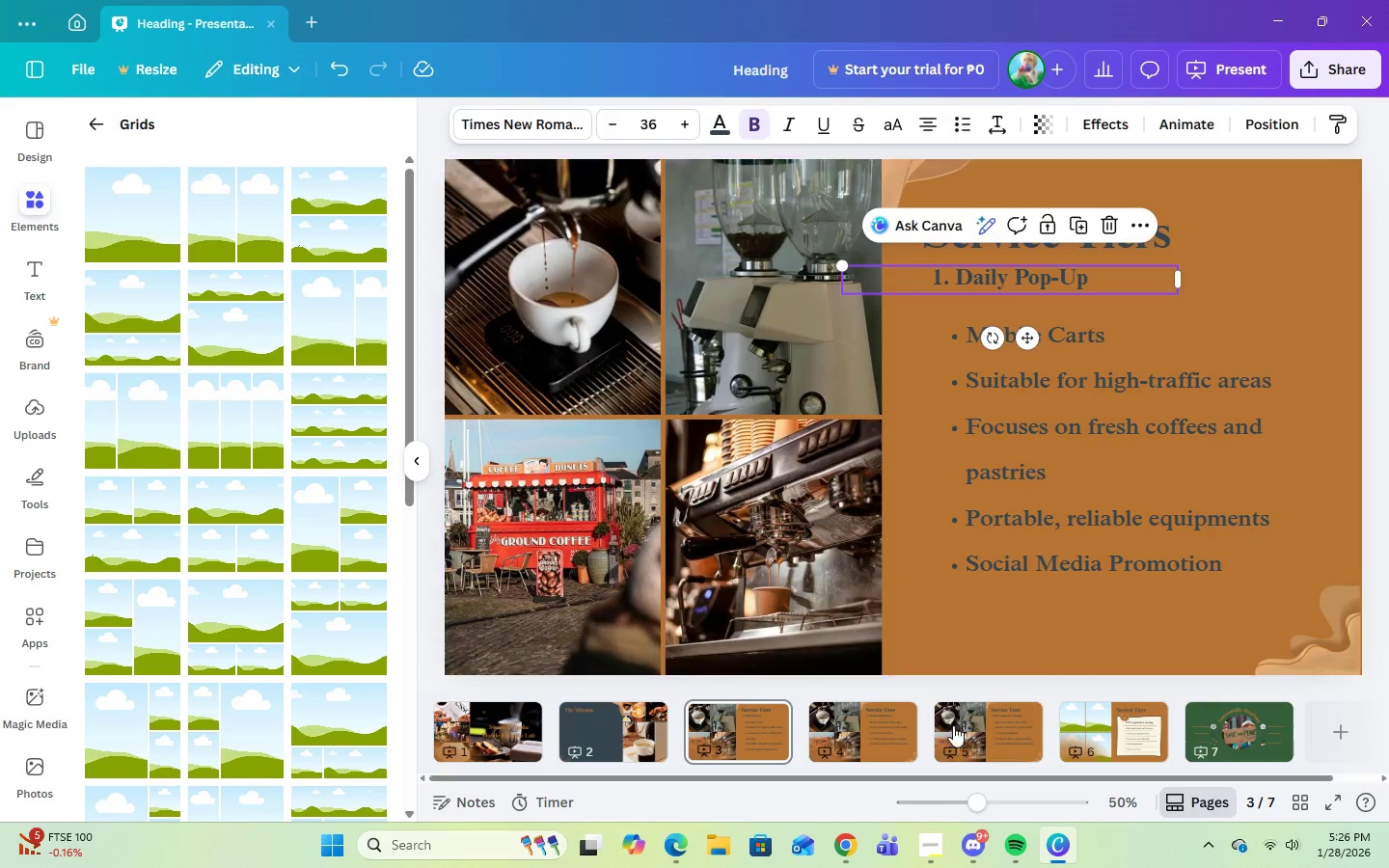 
left_click([962, 738])
 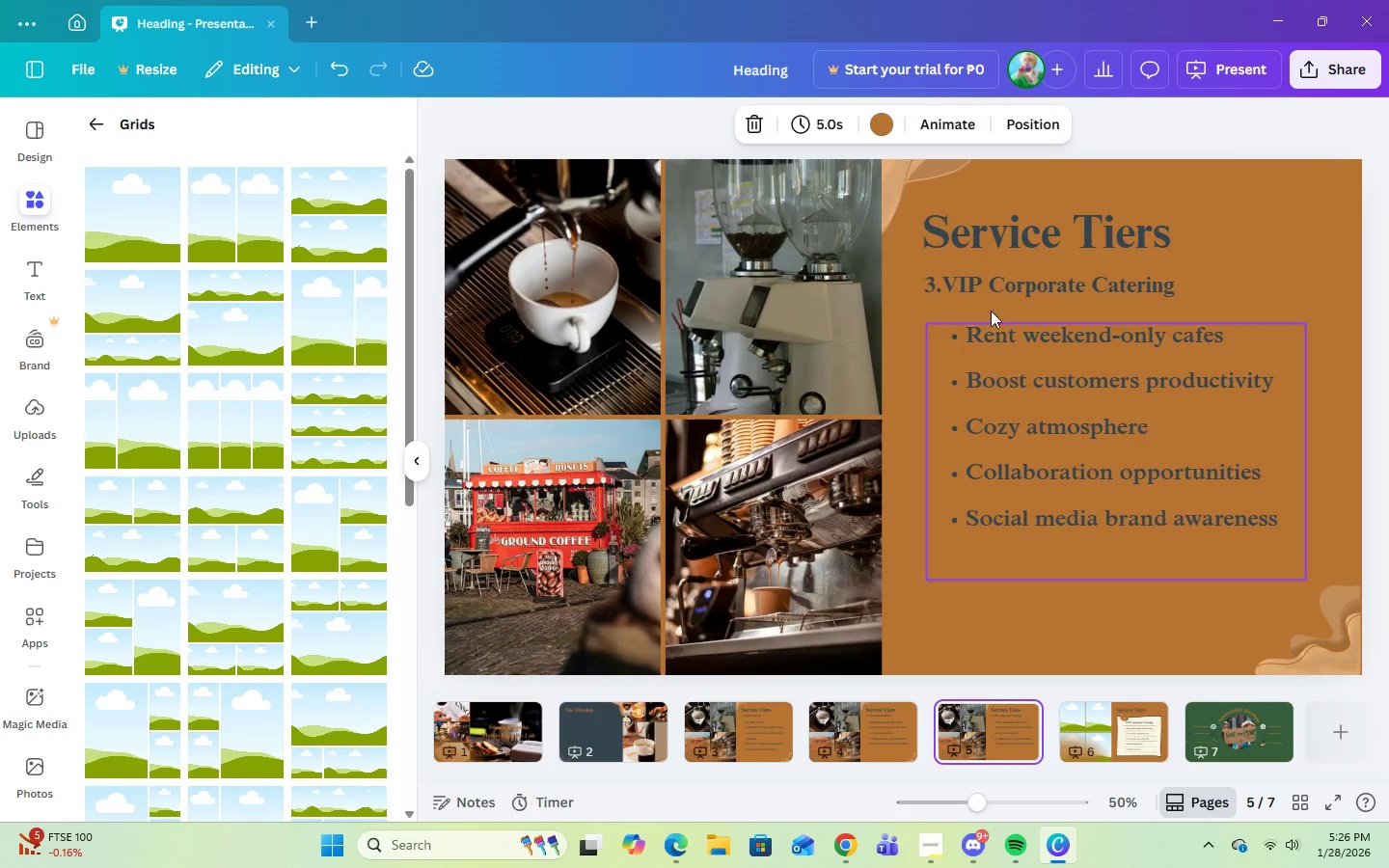 
left_click([987, 276])
 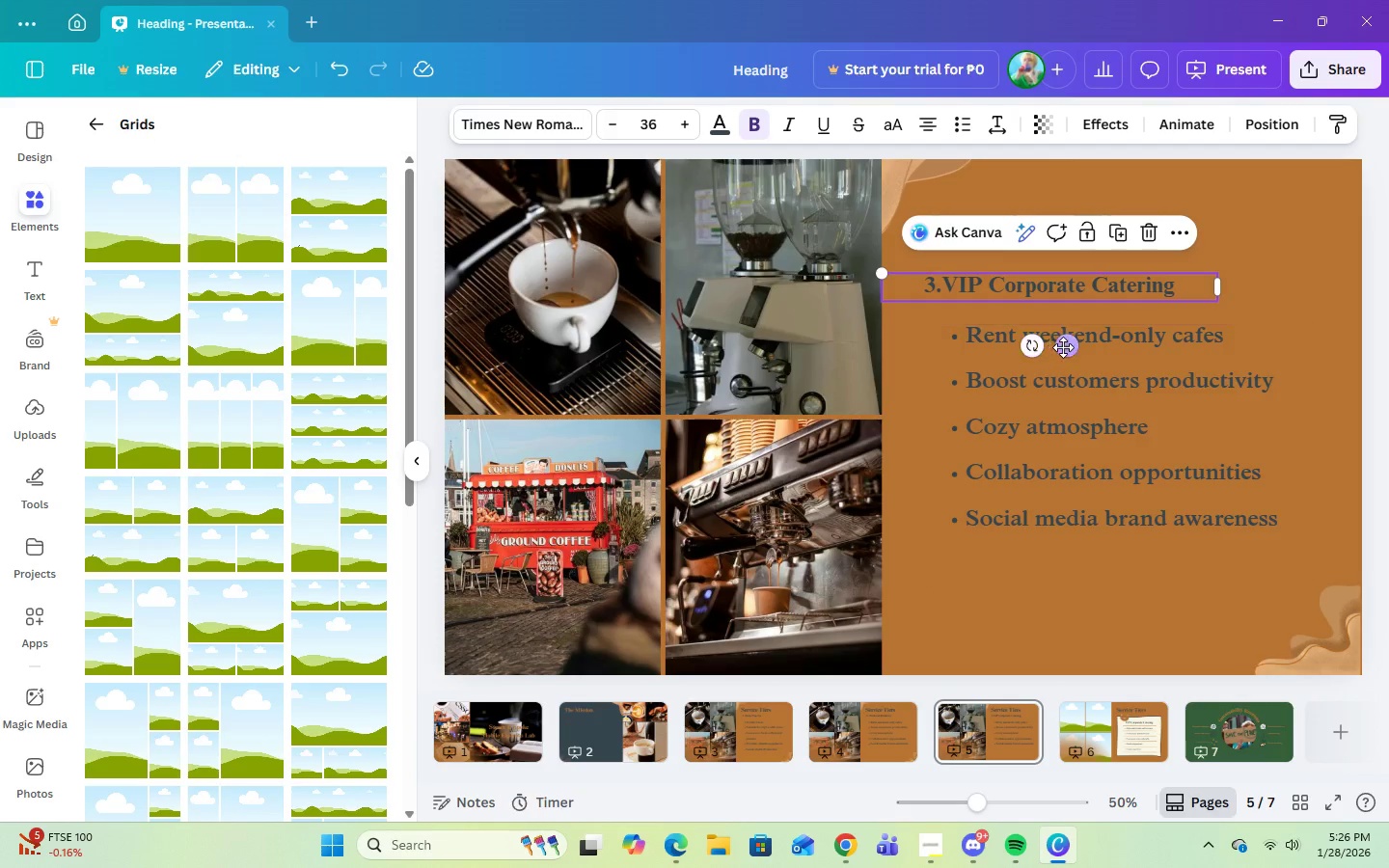 
left_click_drag(start_coordinate=[1063, 347], to_coordinate=[1069, 347])
 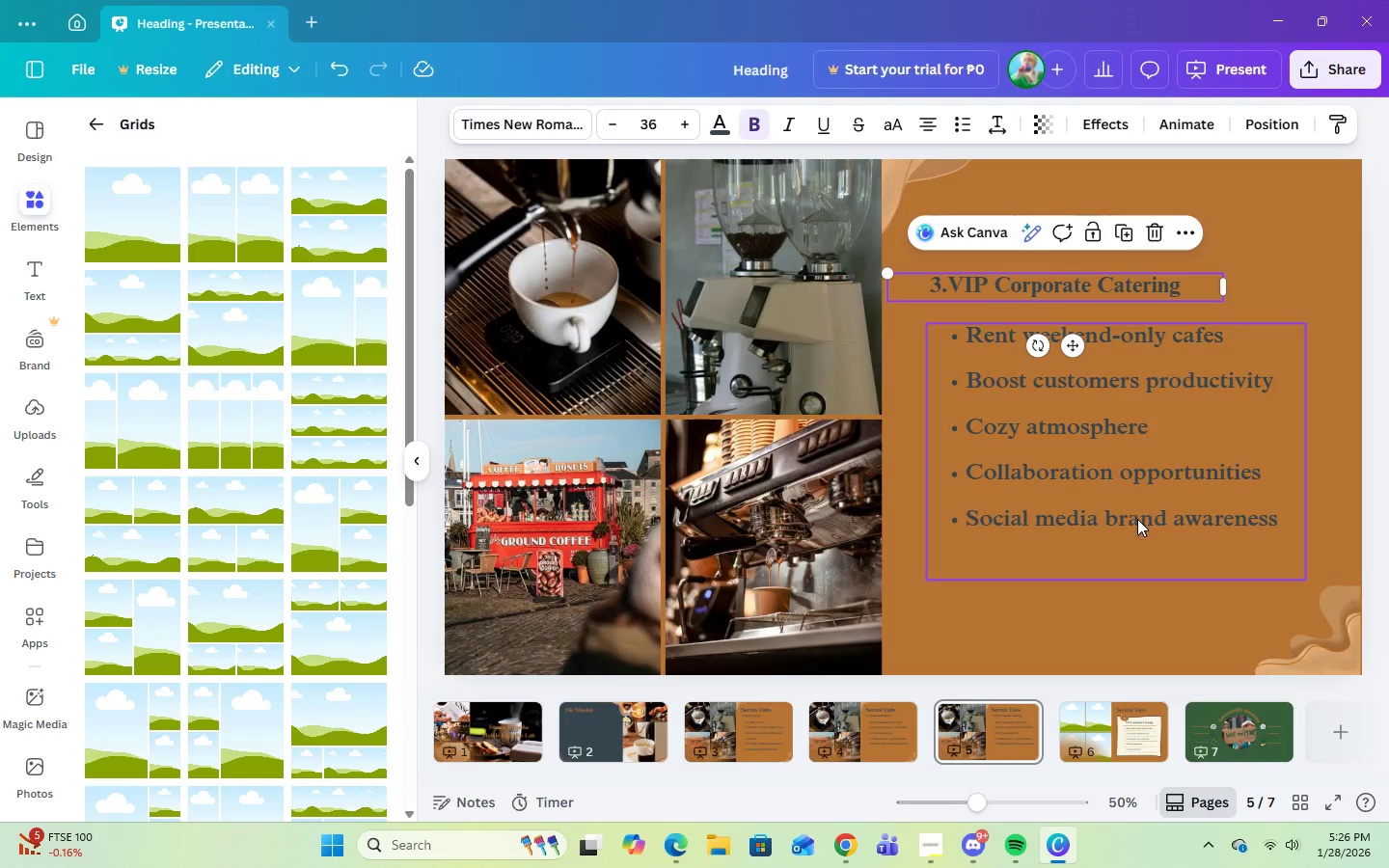 
left_click([1137, 519])
 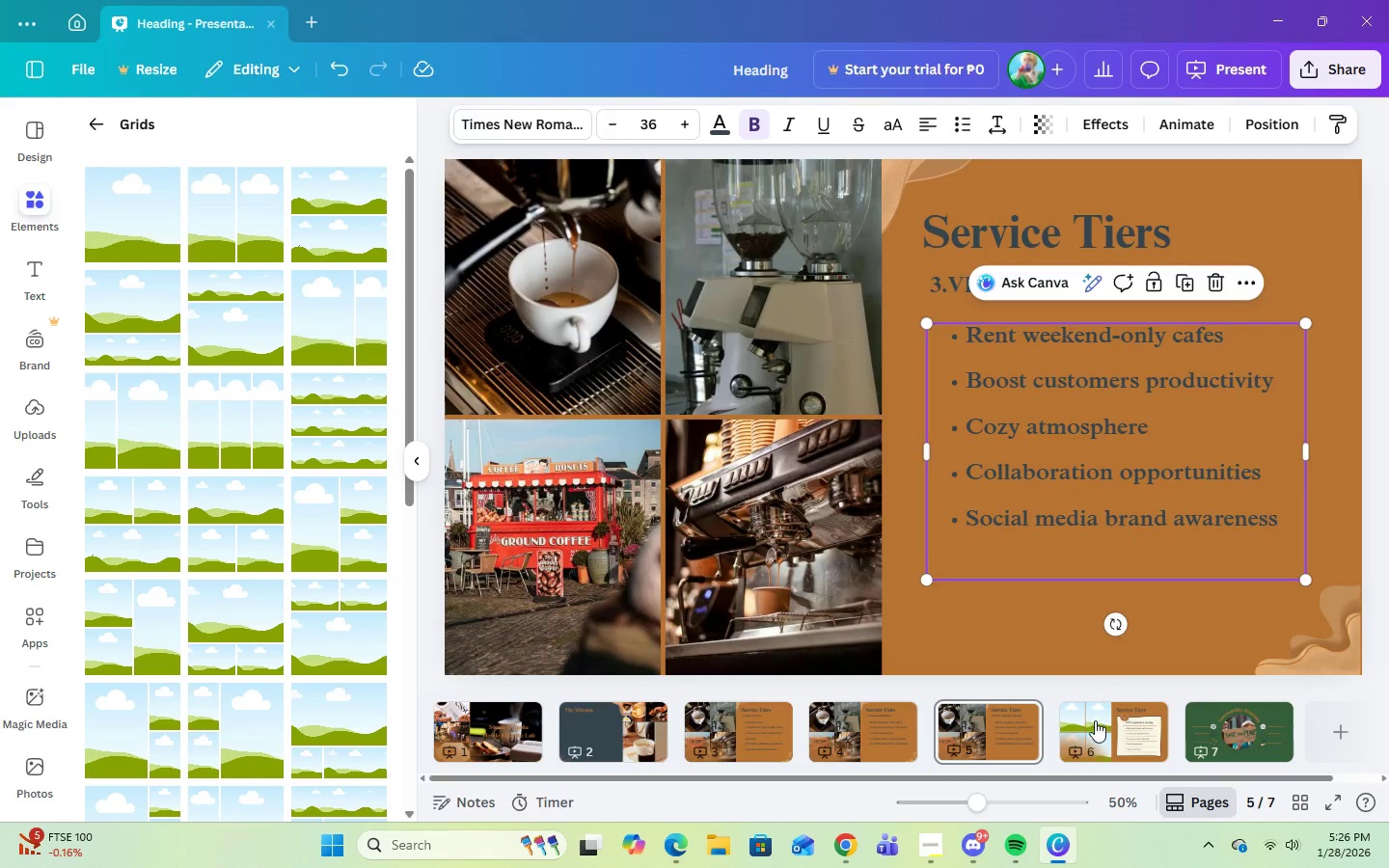 
left_click([1095, 723])
 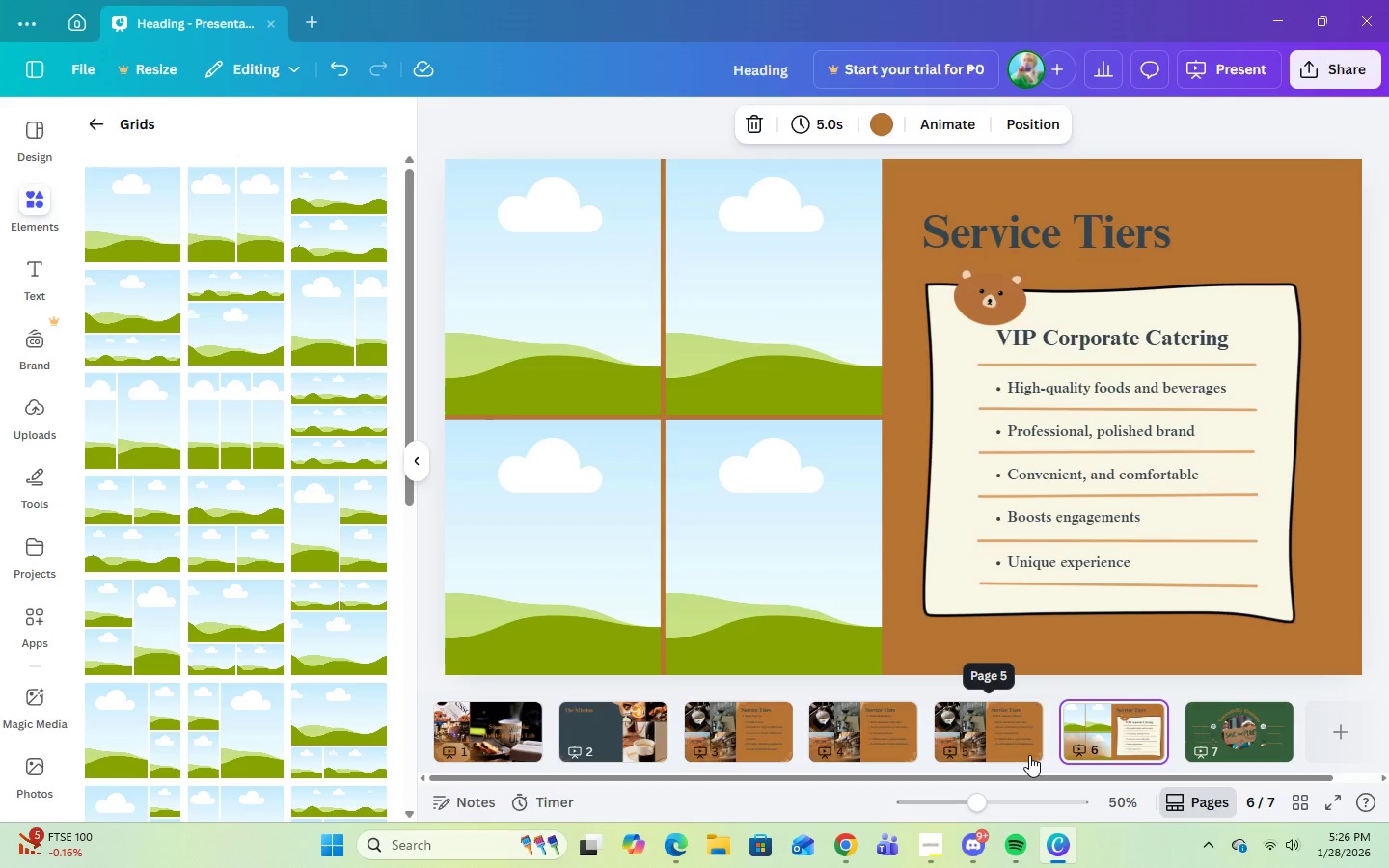 
left_click([1029, 755])
 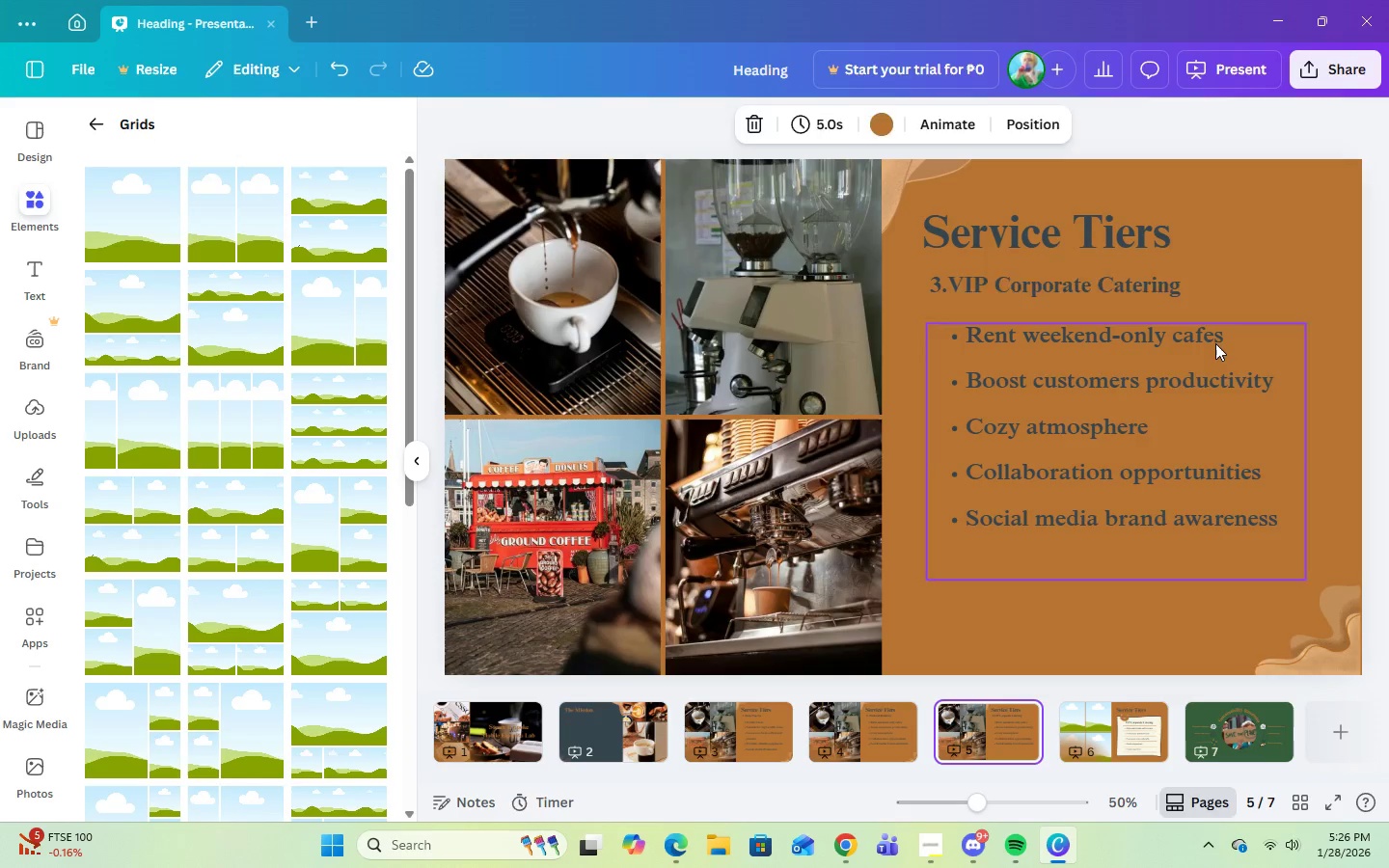 
double_click([1223, 341])
 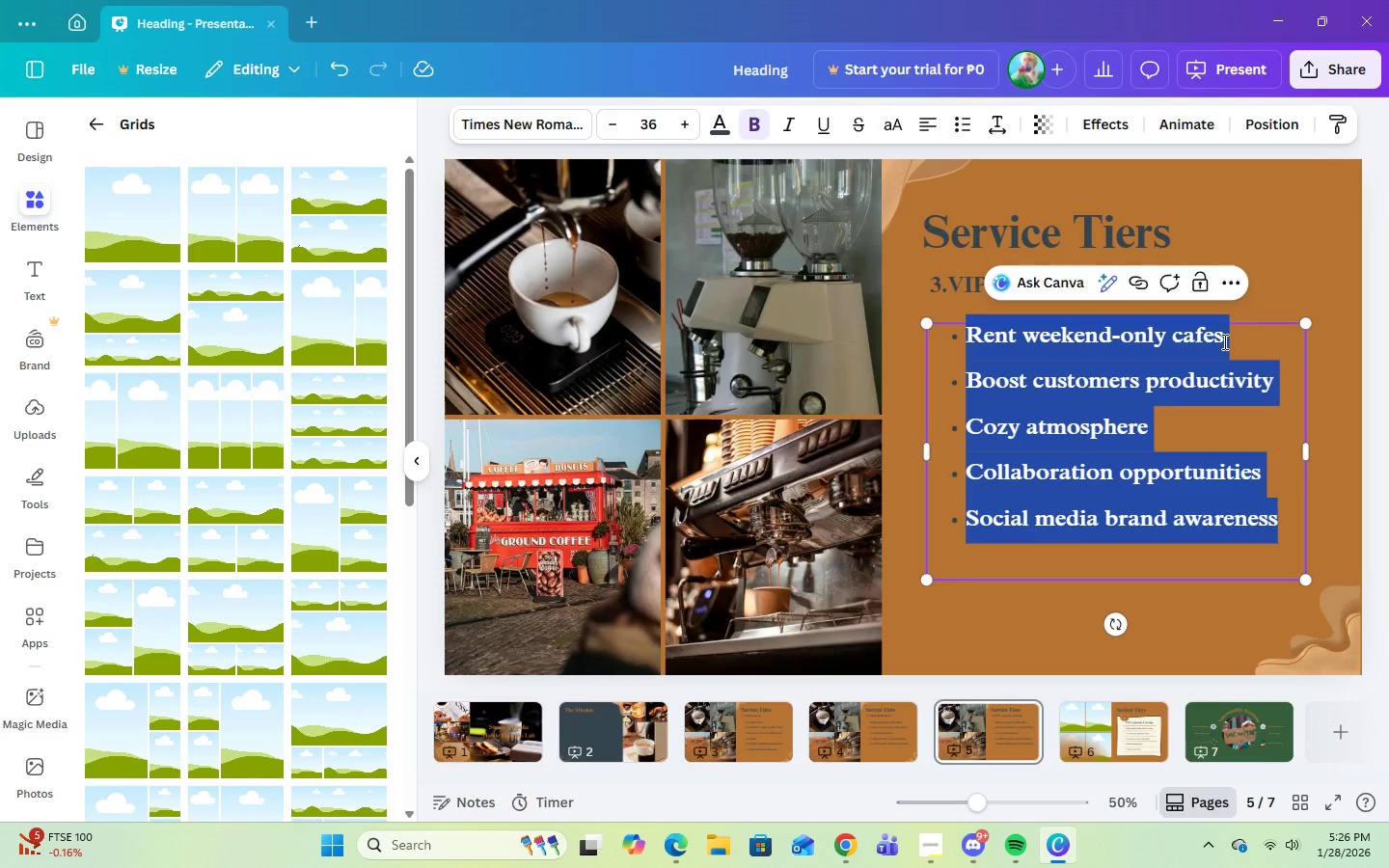 
left_click([1223, 341])
 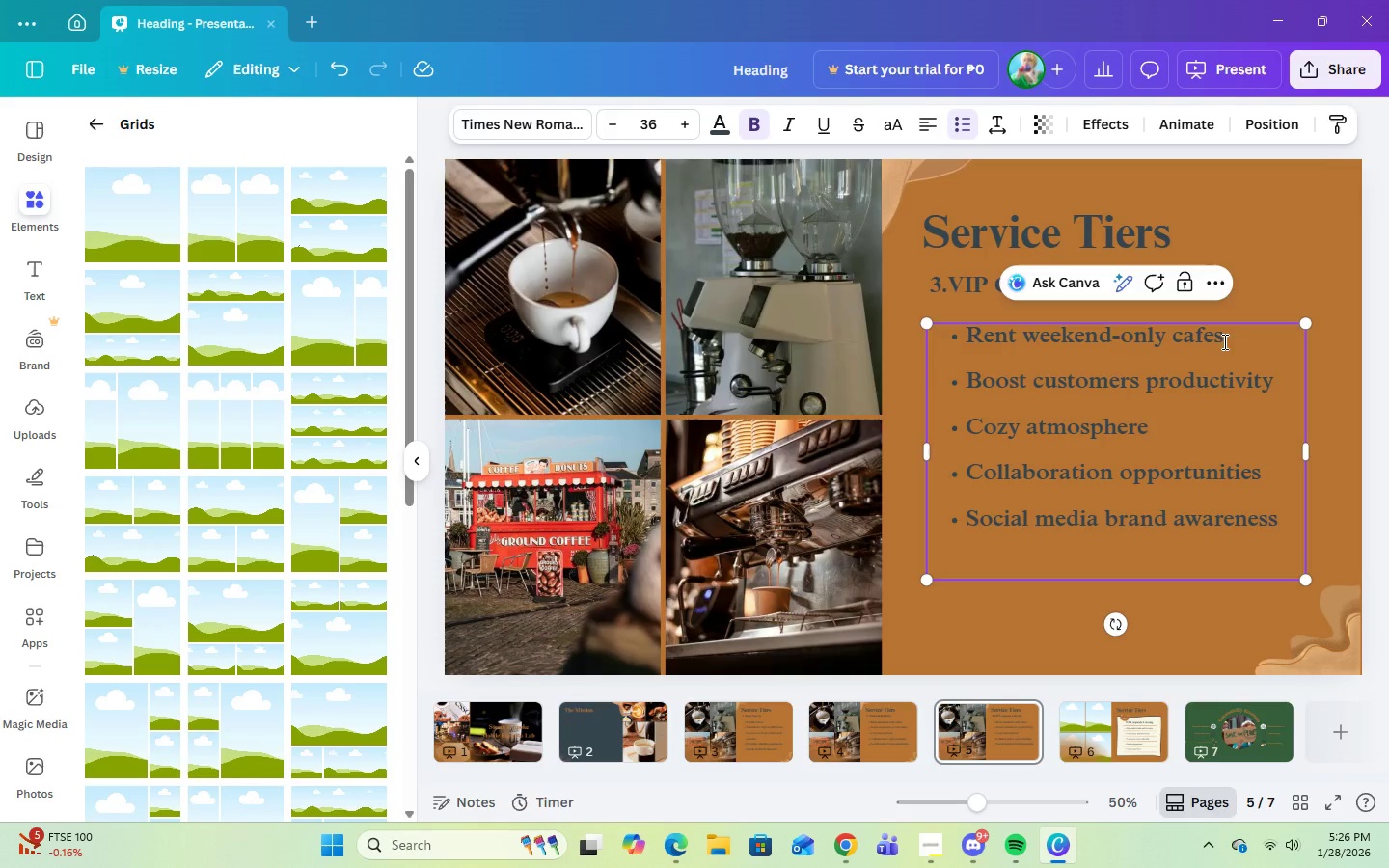 
hold_key(key=Backspace, duration=1.19)
 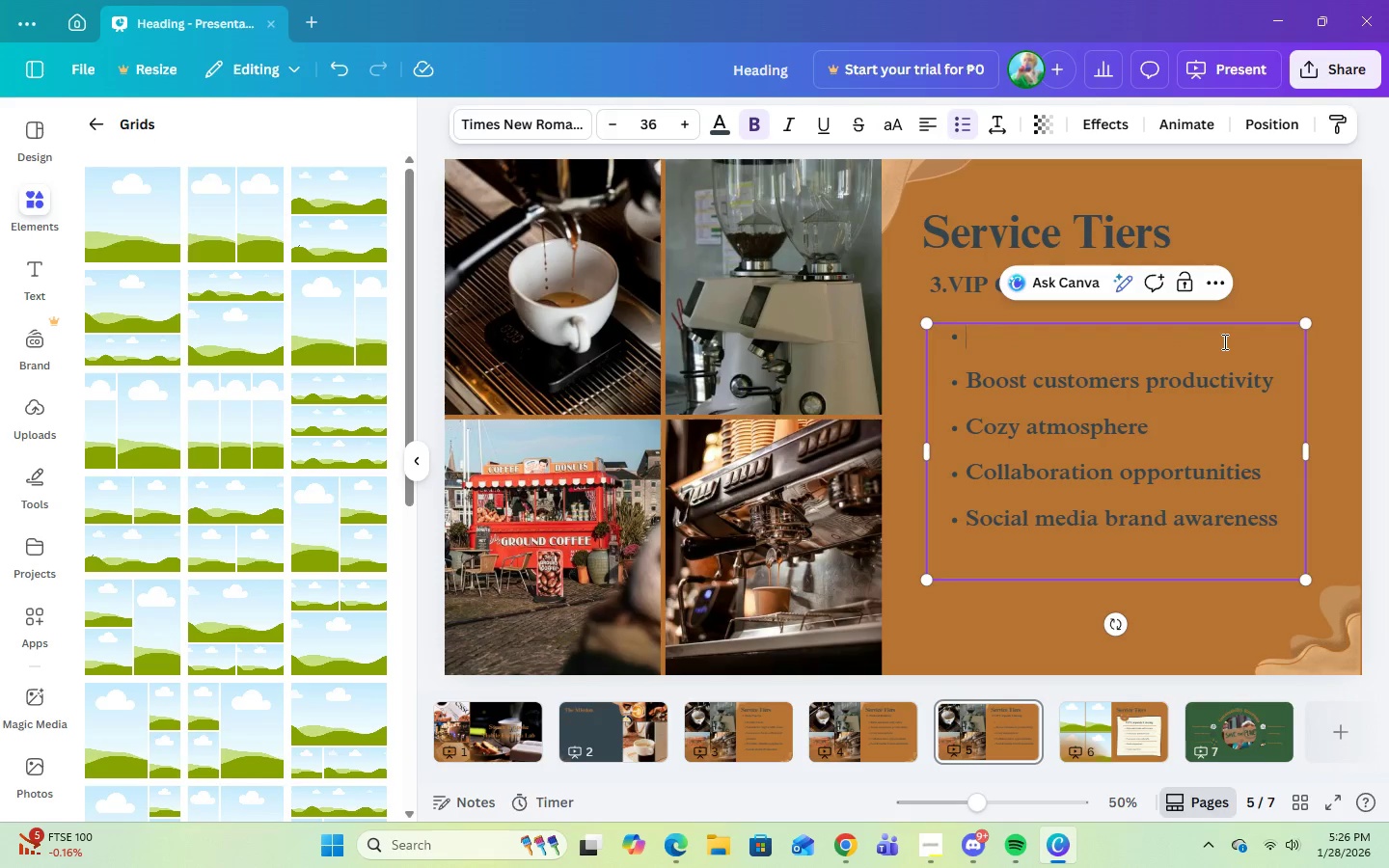 
key(Backspace)
type(High-quality foods and beverages)
 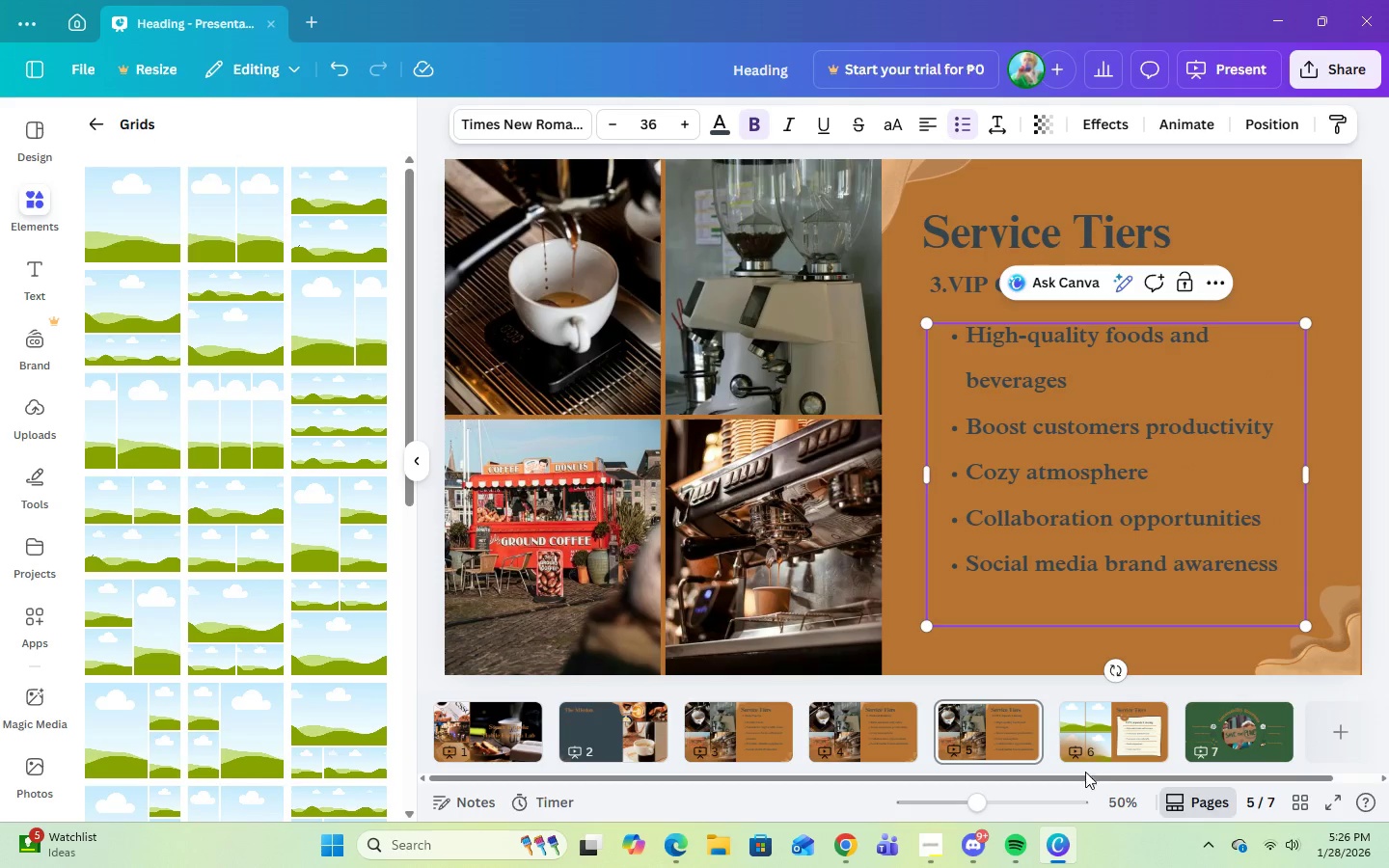 
left_click([1092, 753])
 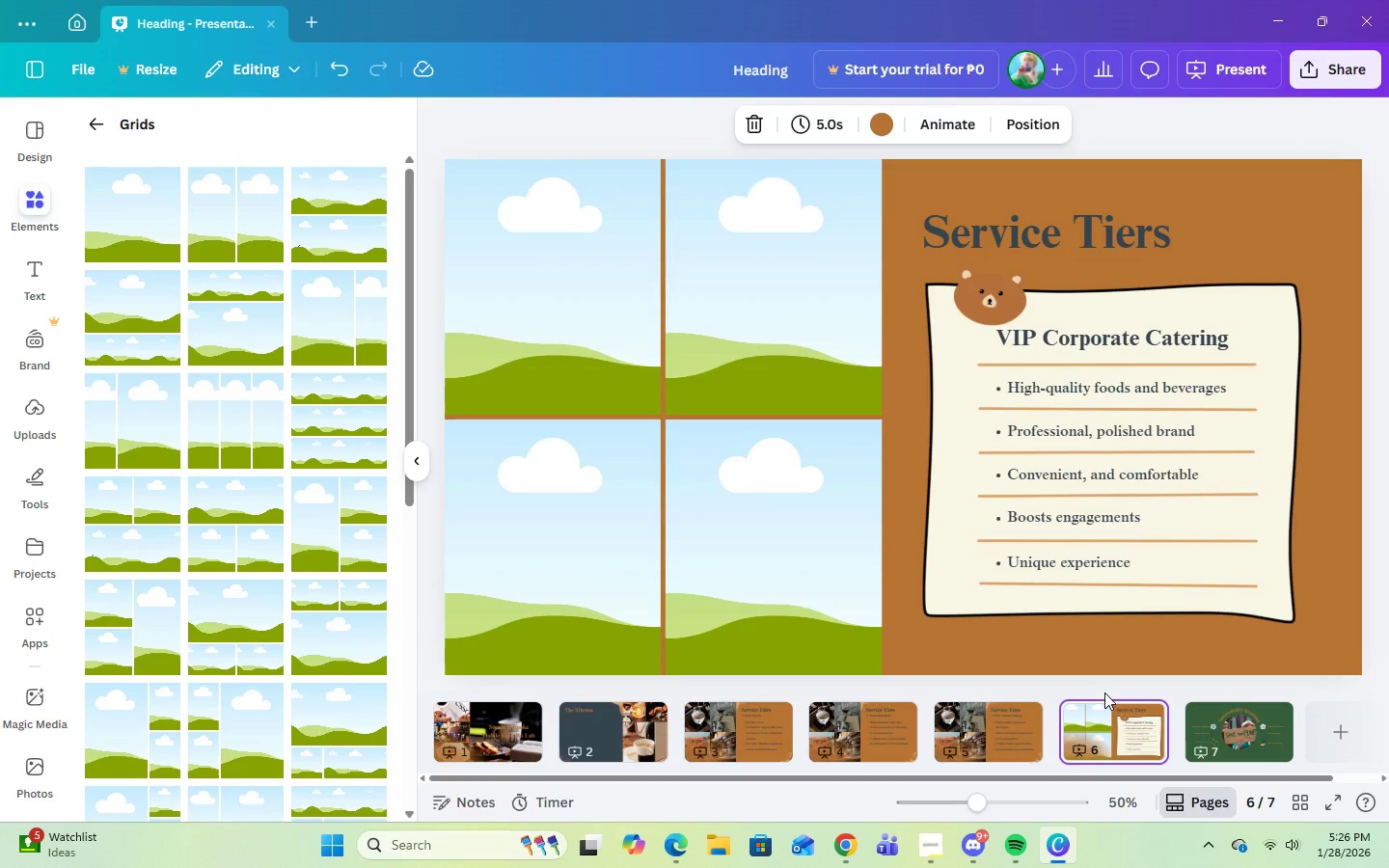 
wait(8.91)
 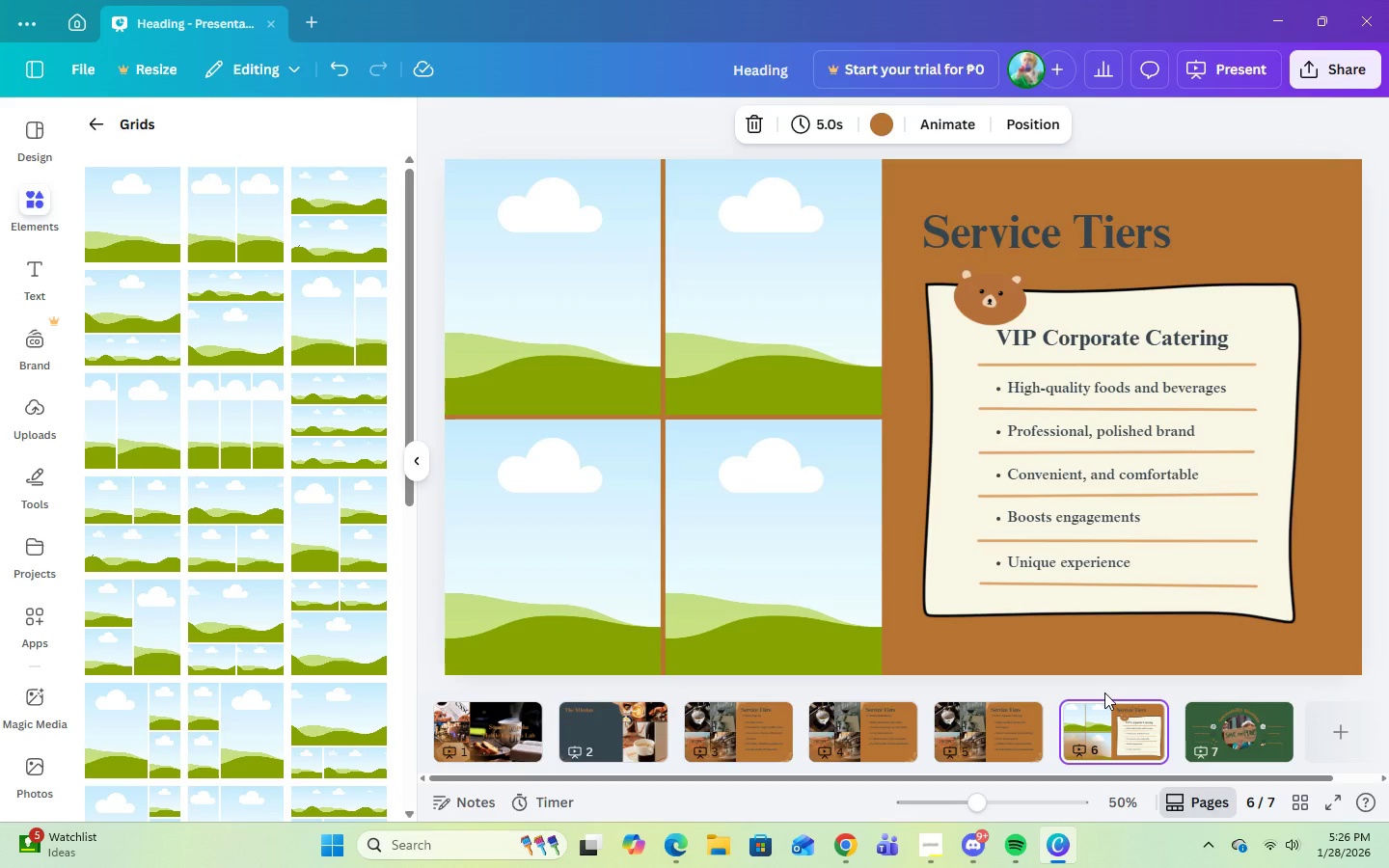 
double_click([1192, 428])
 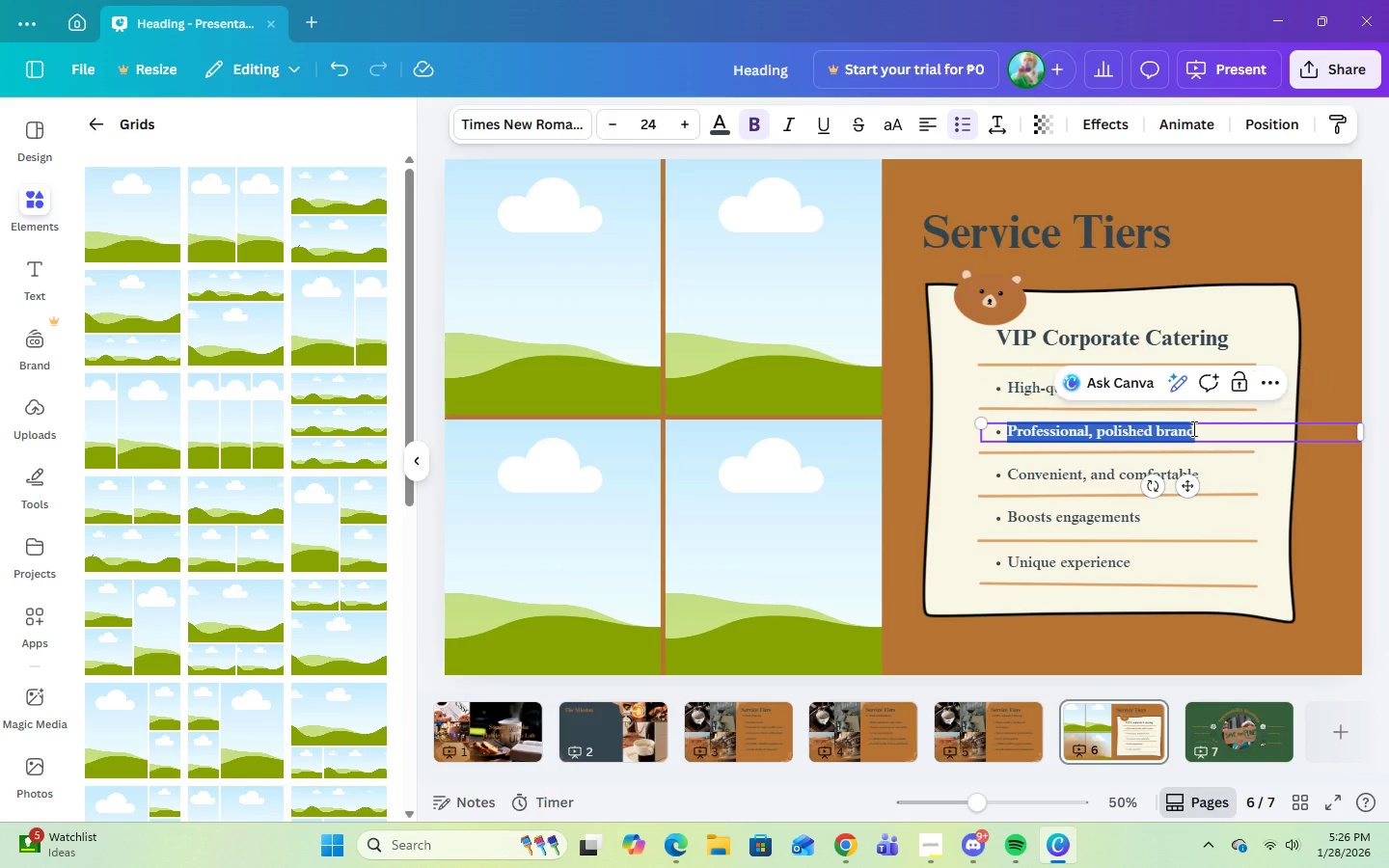 
triple_click([1192, 428])
 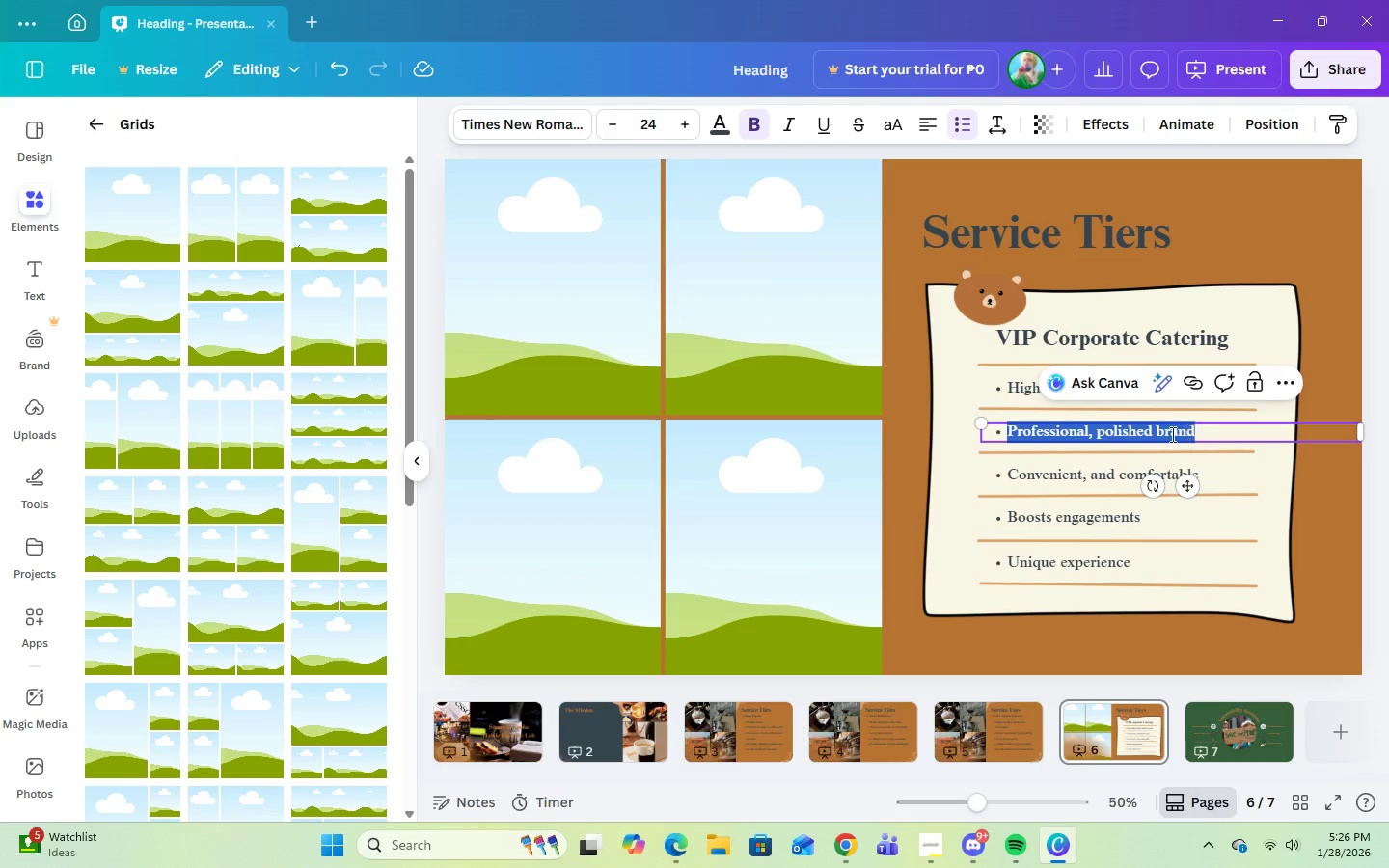 
right_click([1159, 436])
 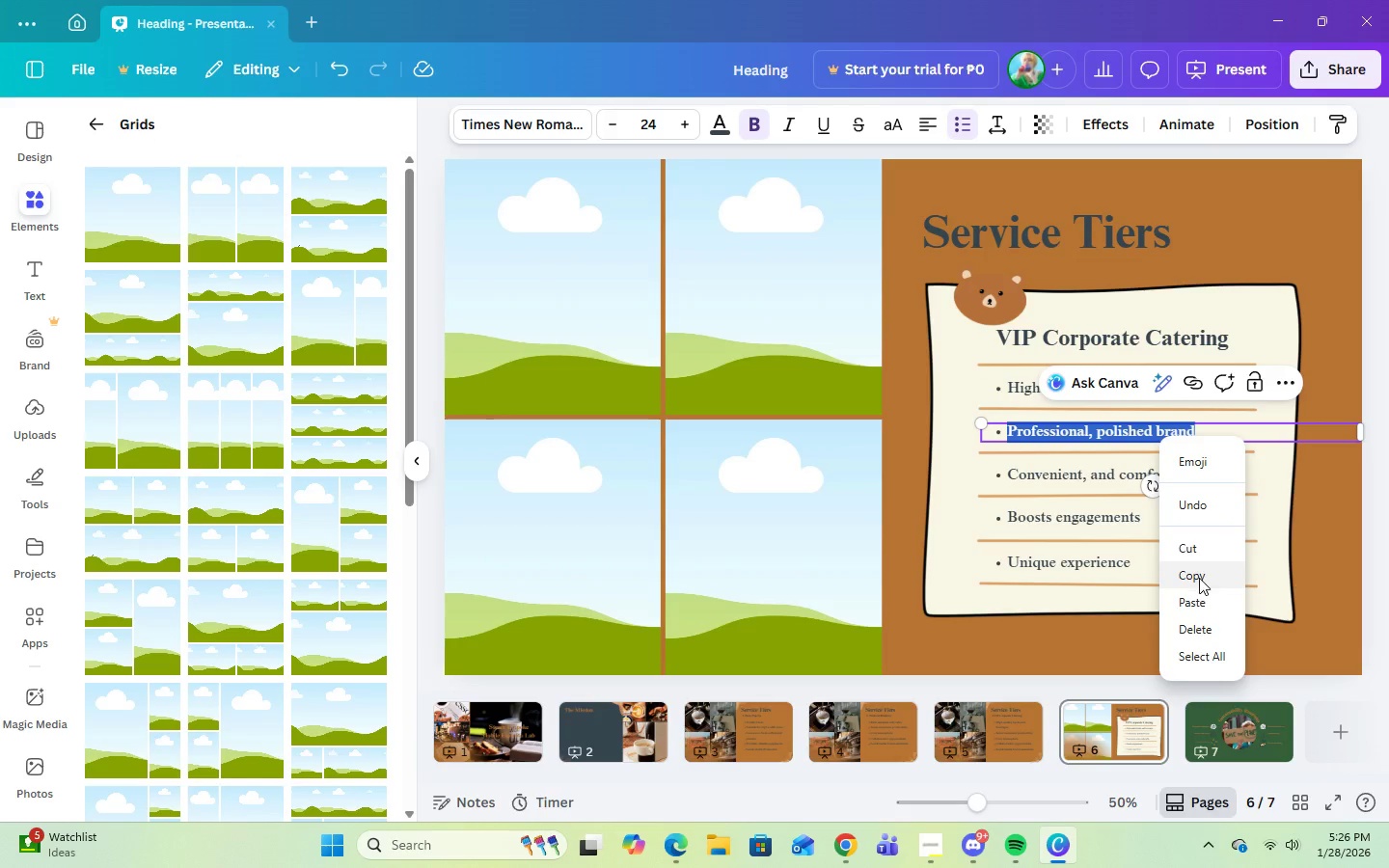 
left_click([1199, 578])
 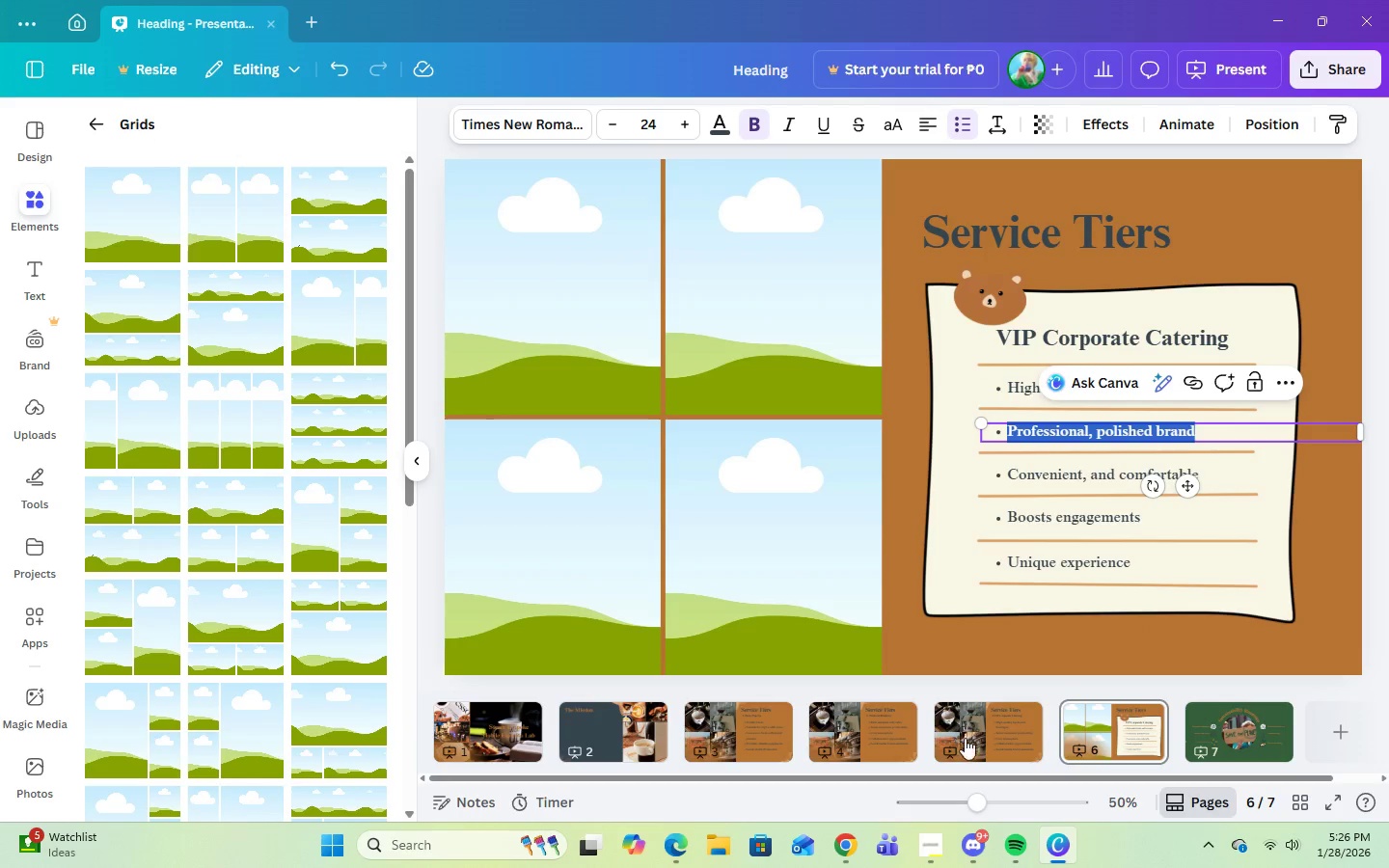 
left_click([967, 742])
 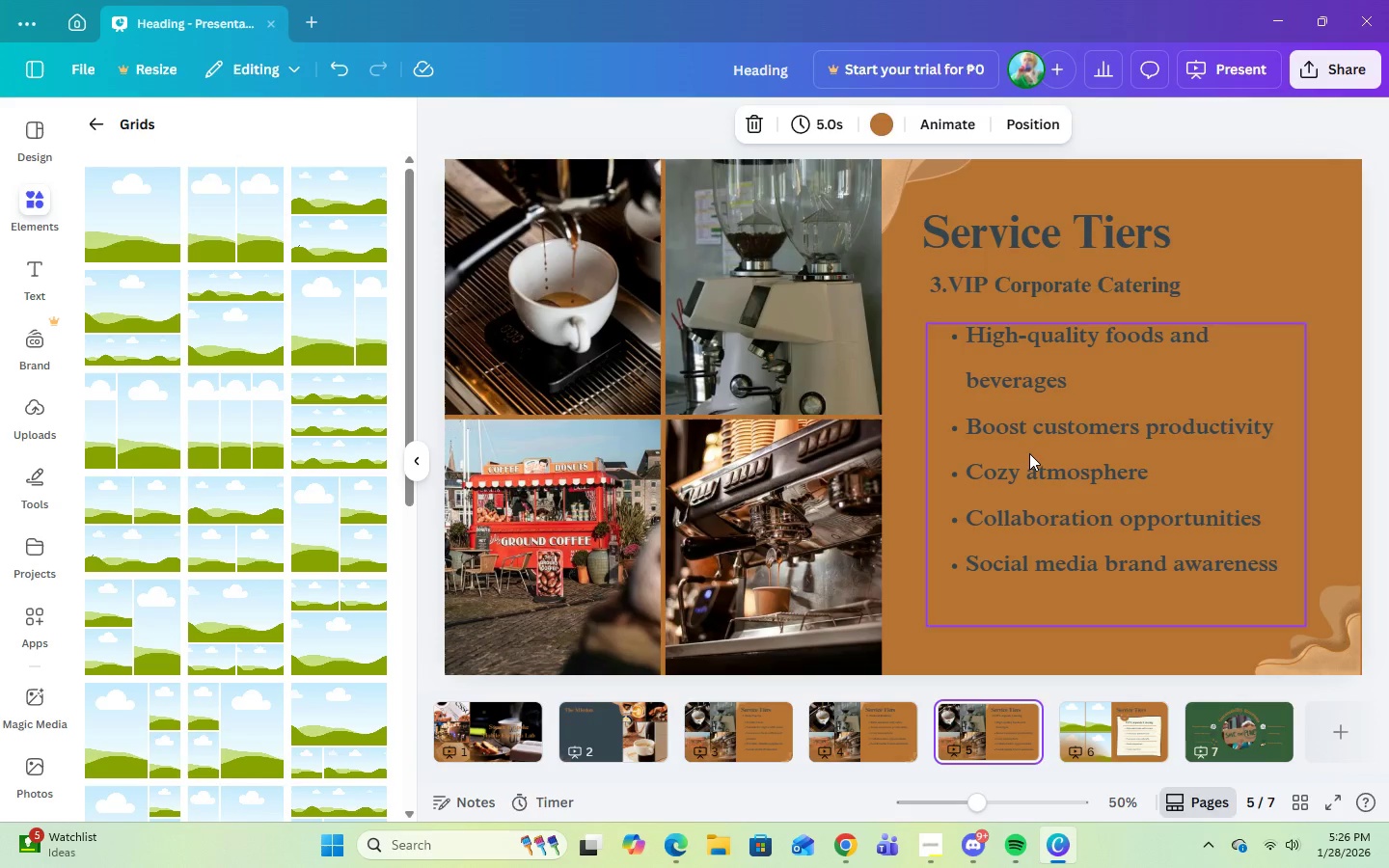 
double_click([1041, 429])
 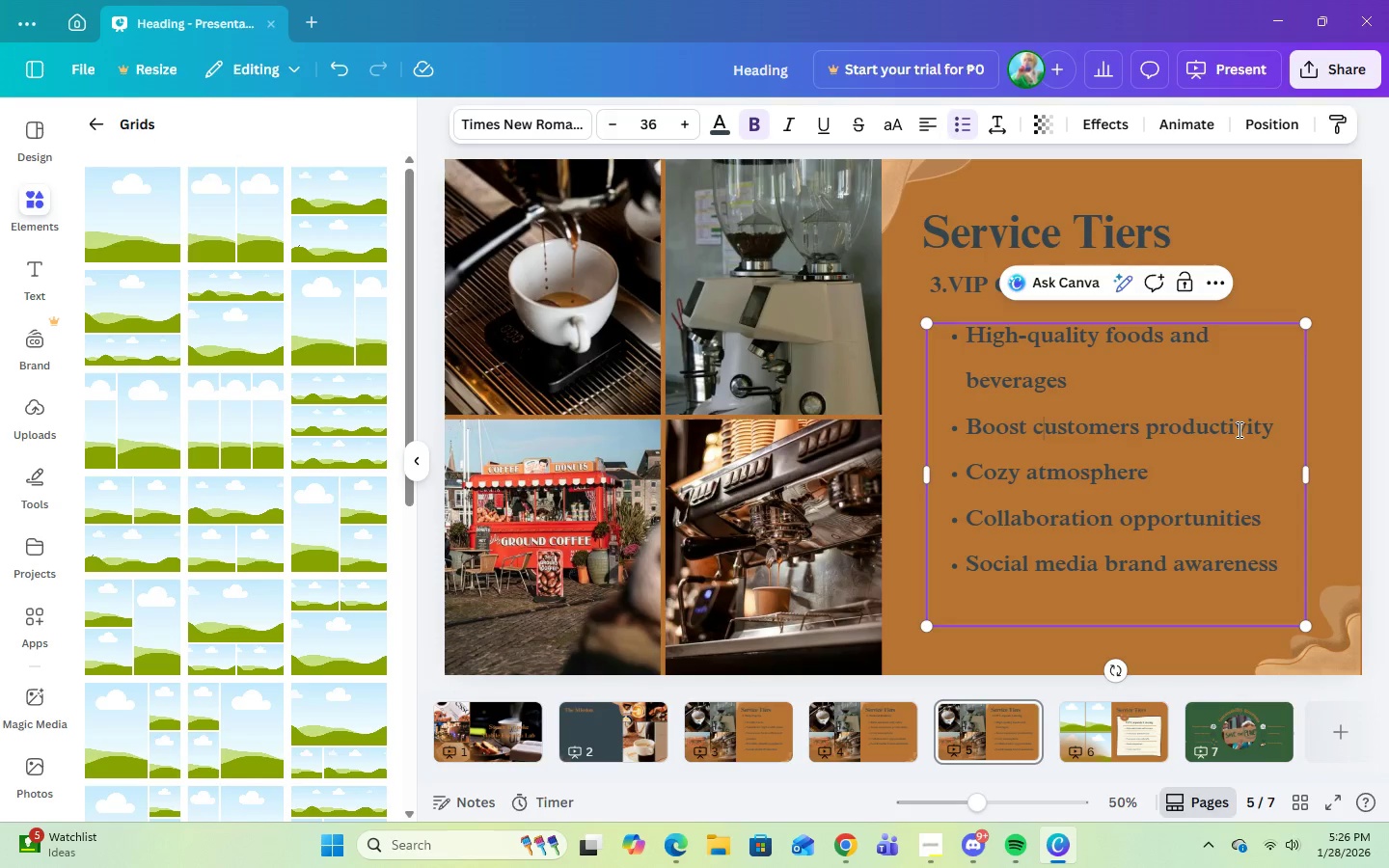 
left_click([1238, 429])
 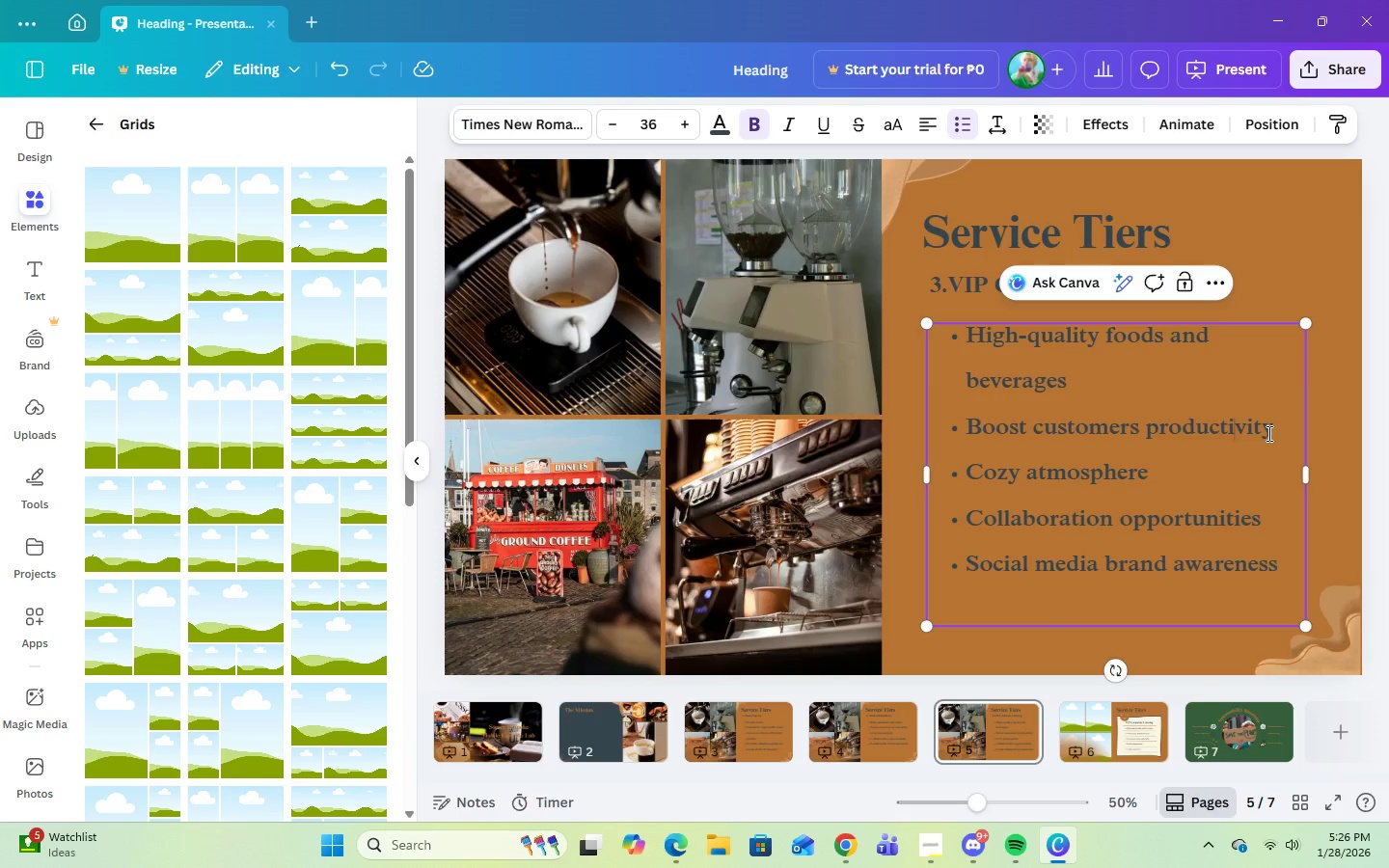 
left_click([1267, 433])
 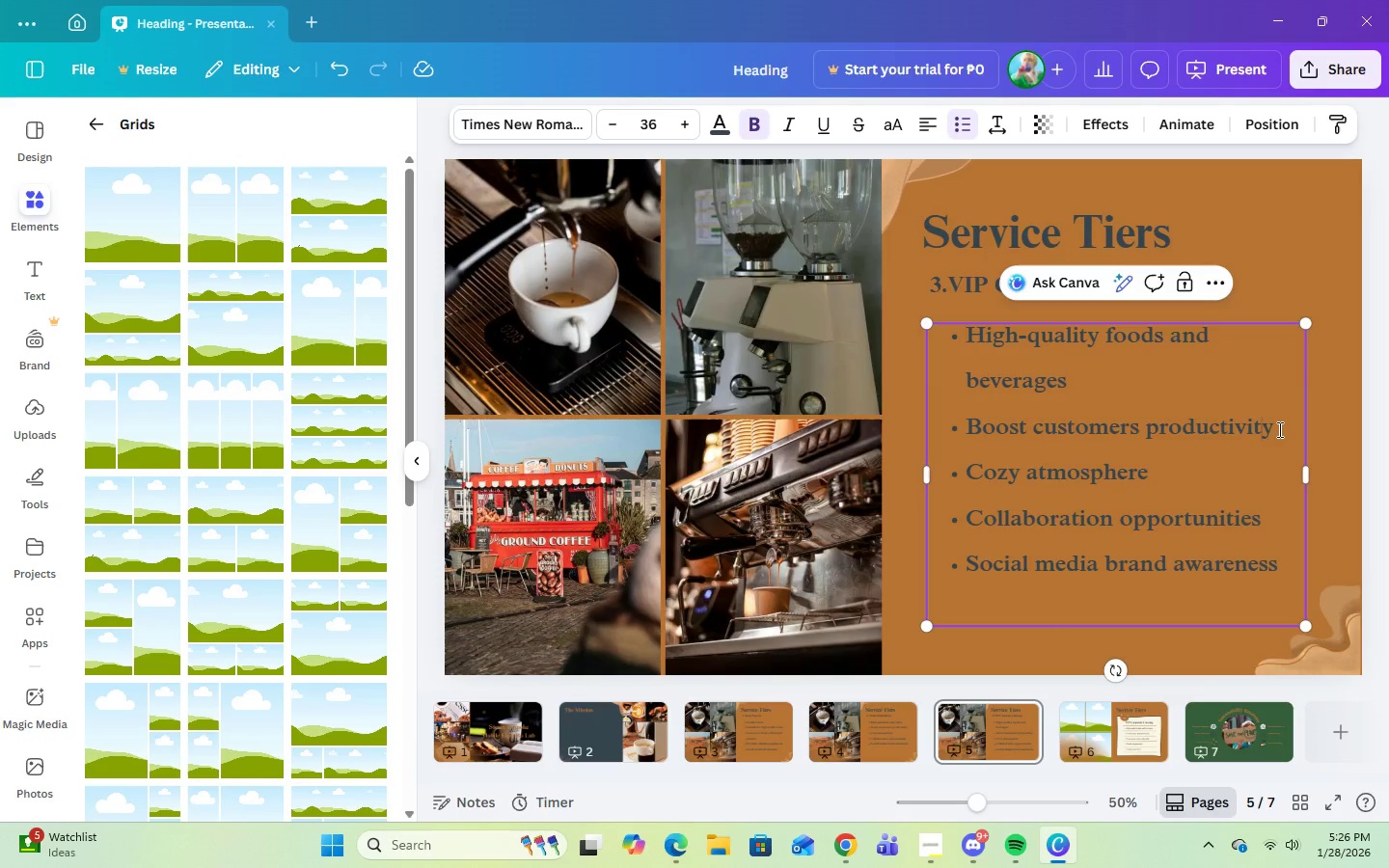 
left_click([1278, 429])
 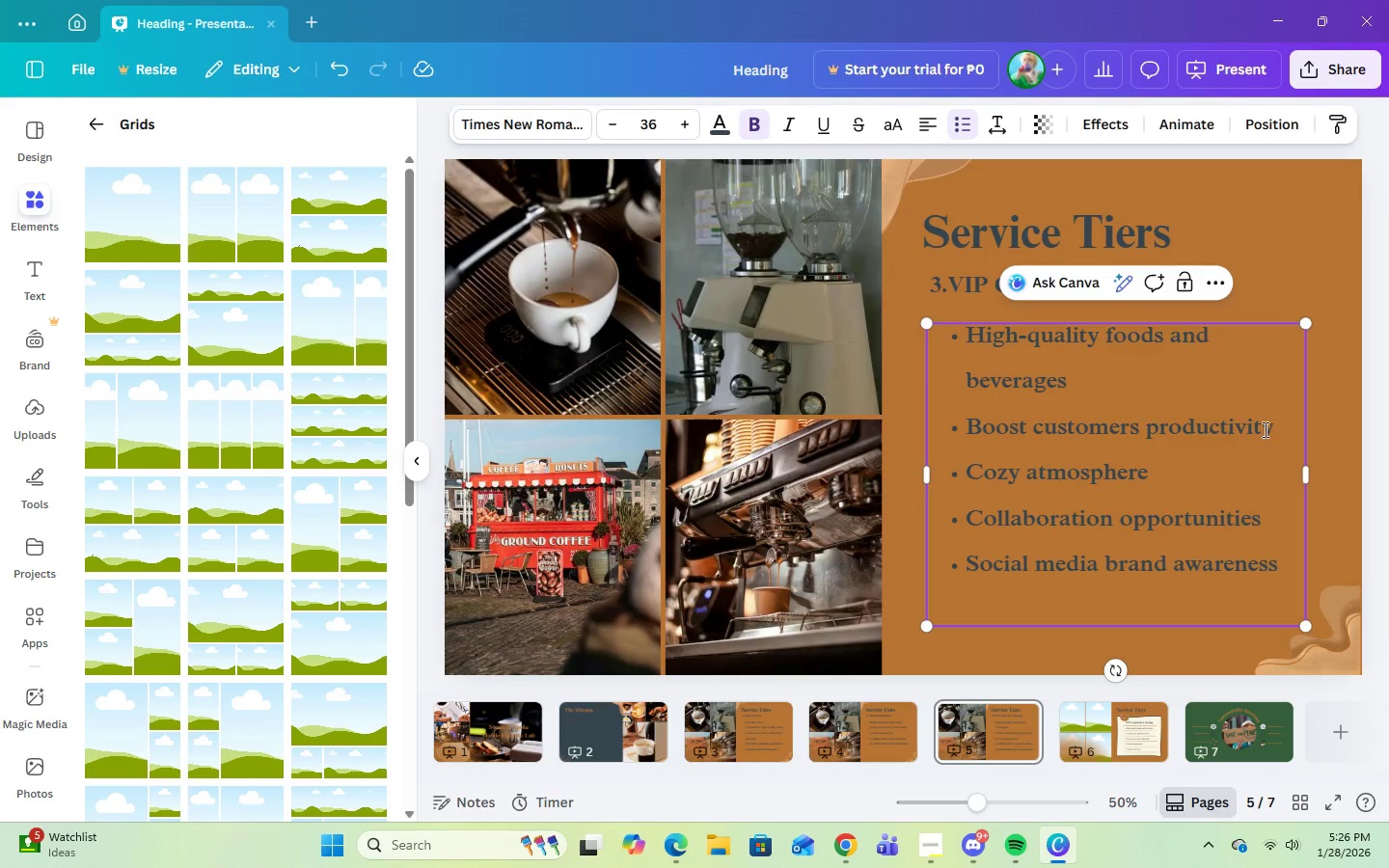 
left_click_drag(start_coordinate=[1278, 429], to_coordinate=[989, 429])
 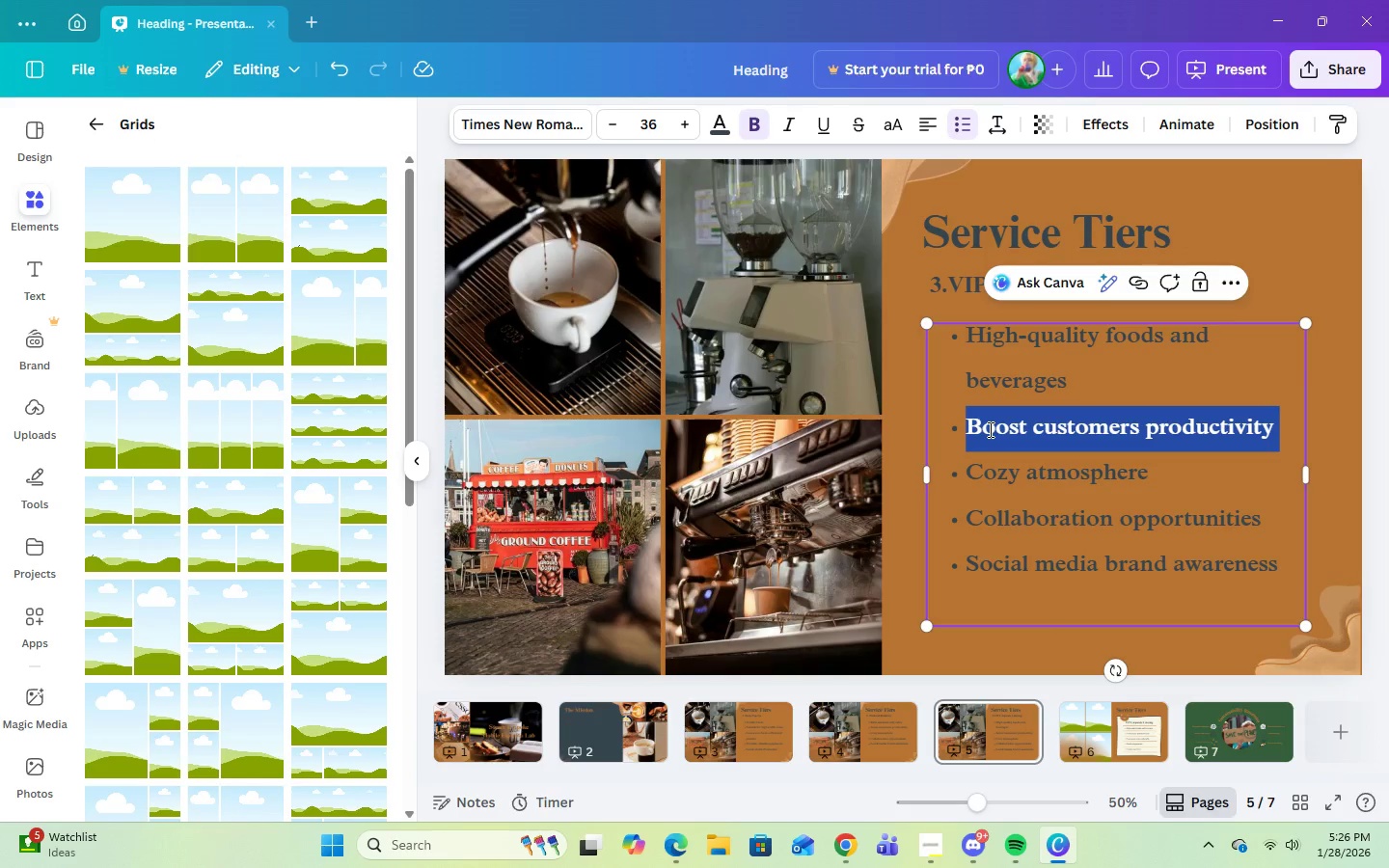 
right_click([989, 429])
 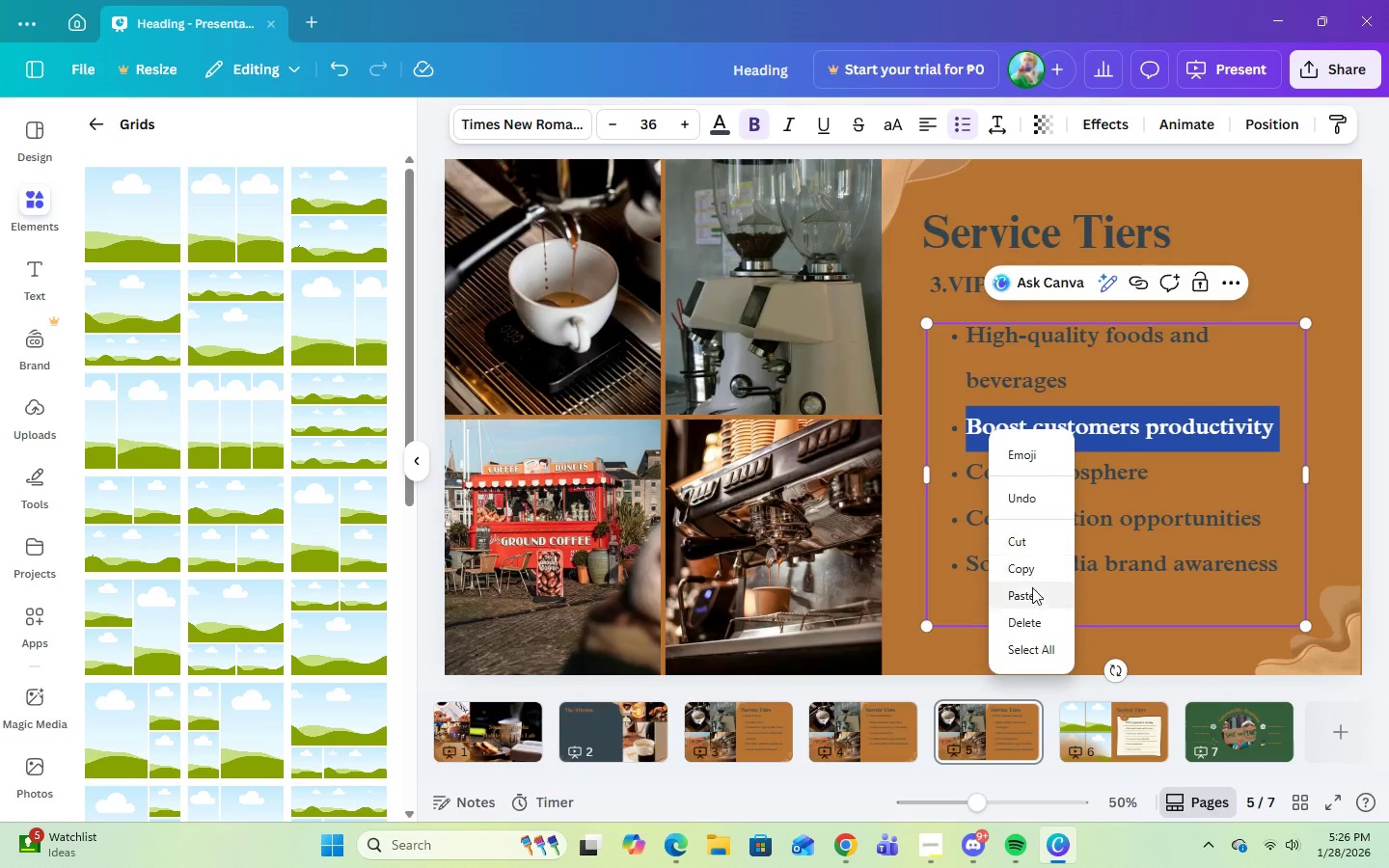 
left_click([1030, 592])
 